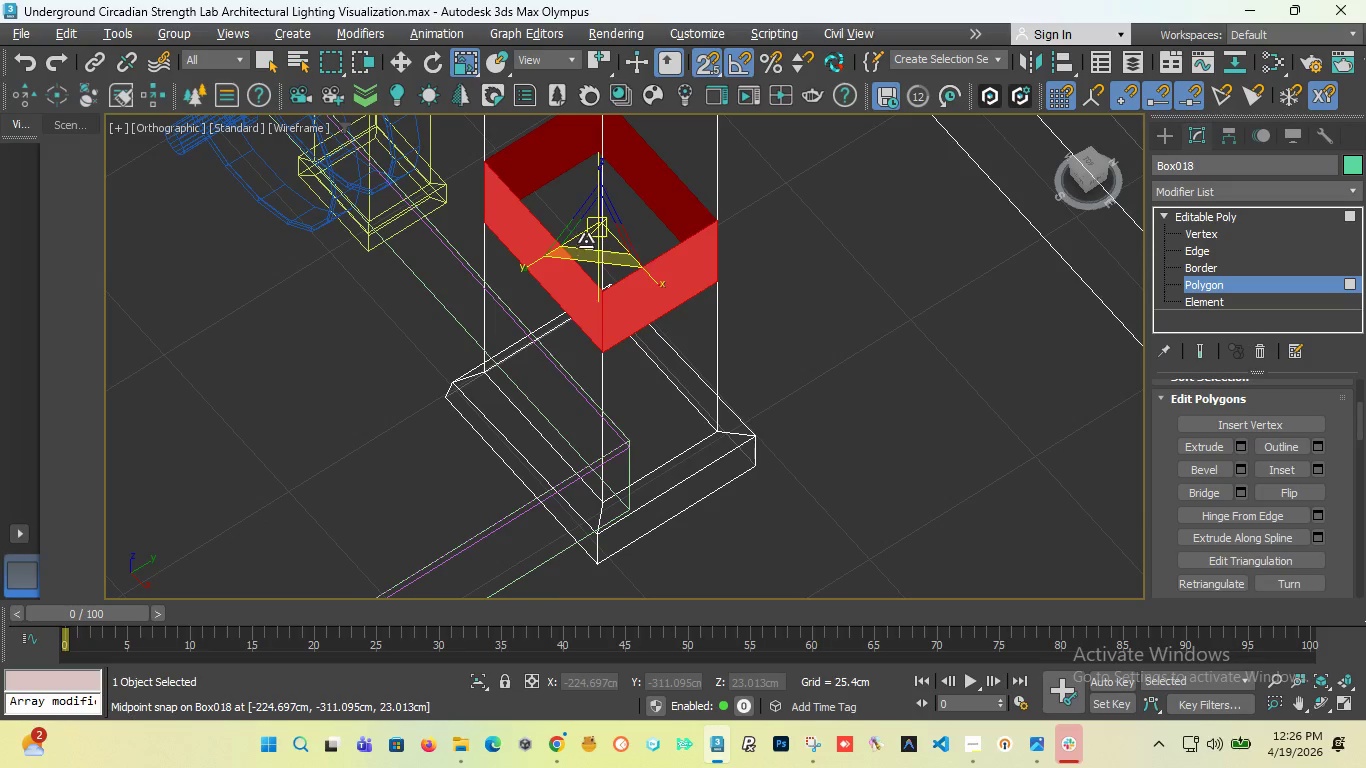 
hold_key(key=ShiftLeft, duration=5.78)
left_click_drag(start_coordinate=[596, 233], to_coordinate=[736, 163])
 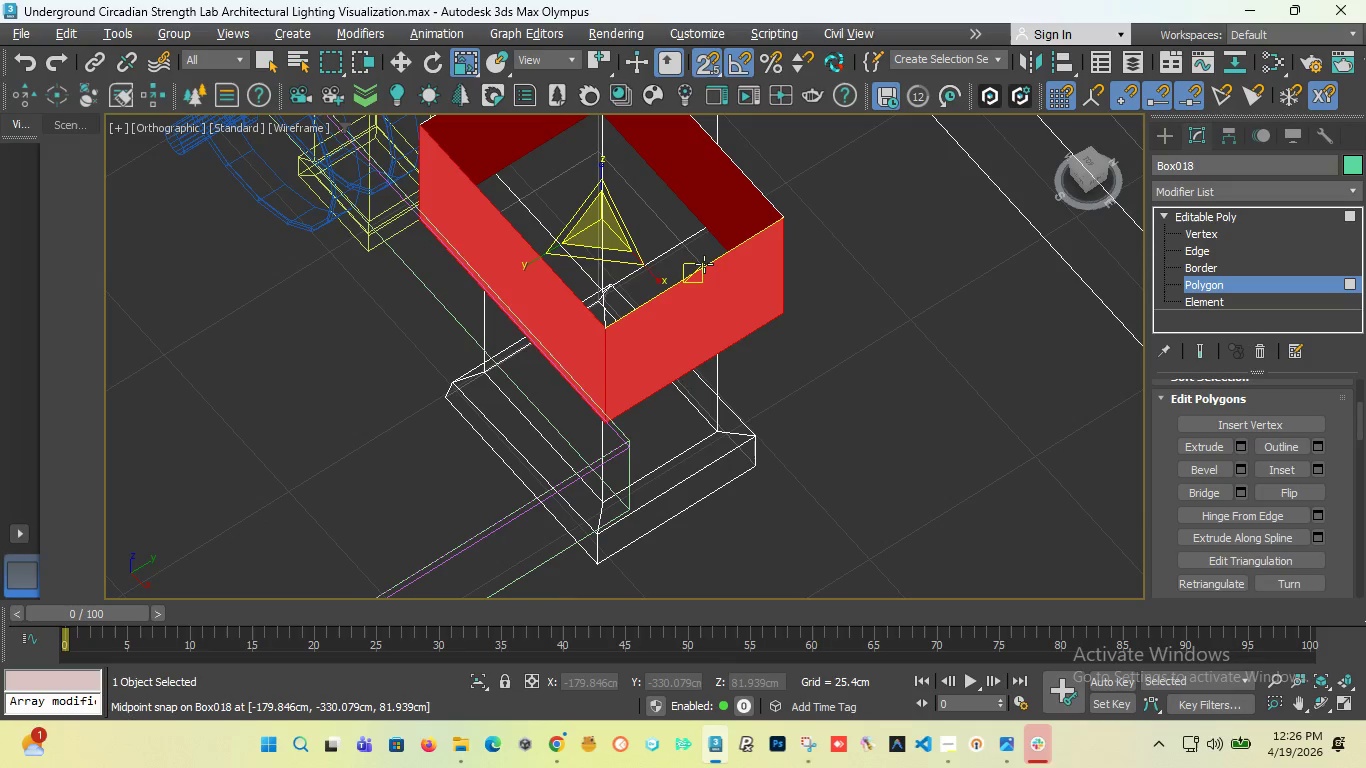 
key(Control+Z)
 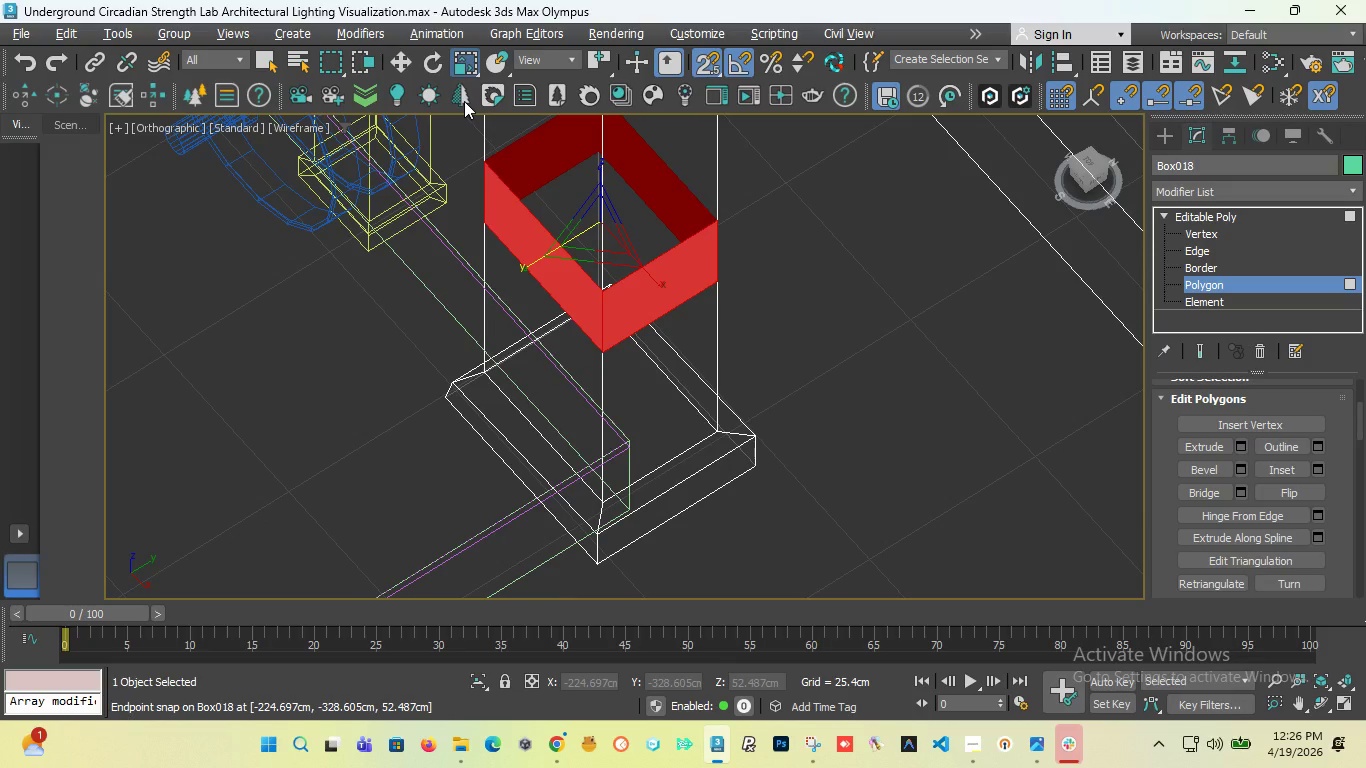 
hold_key(key=ShiftLeft, duration=2.7)
left_click_drag(start_coordinate=[594, 231], to_coordinate=[594, 151])
 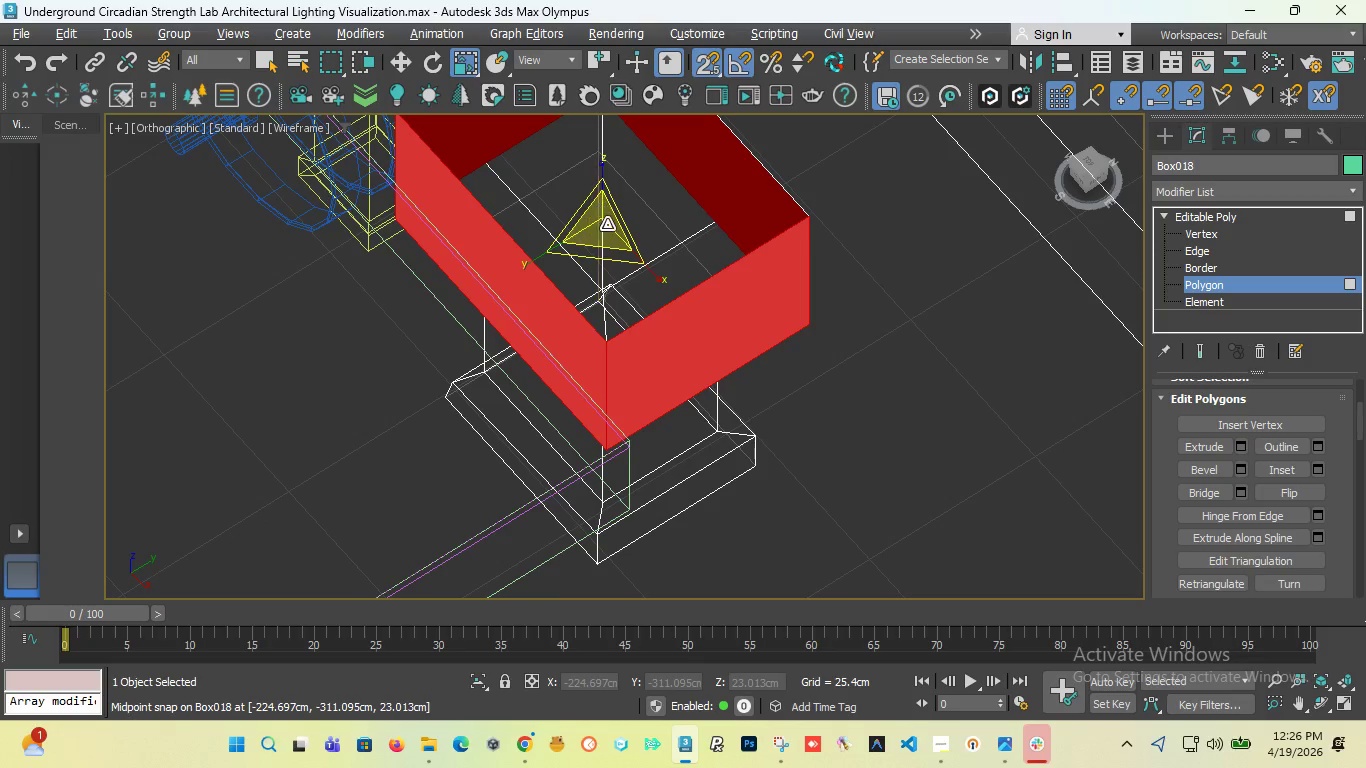 
key(Control+Z)
 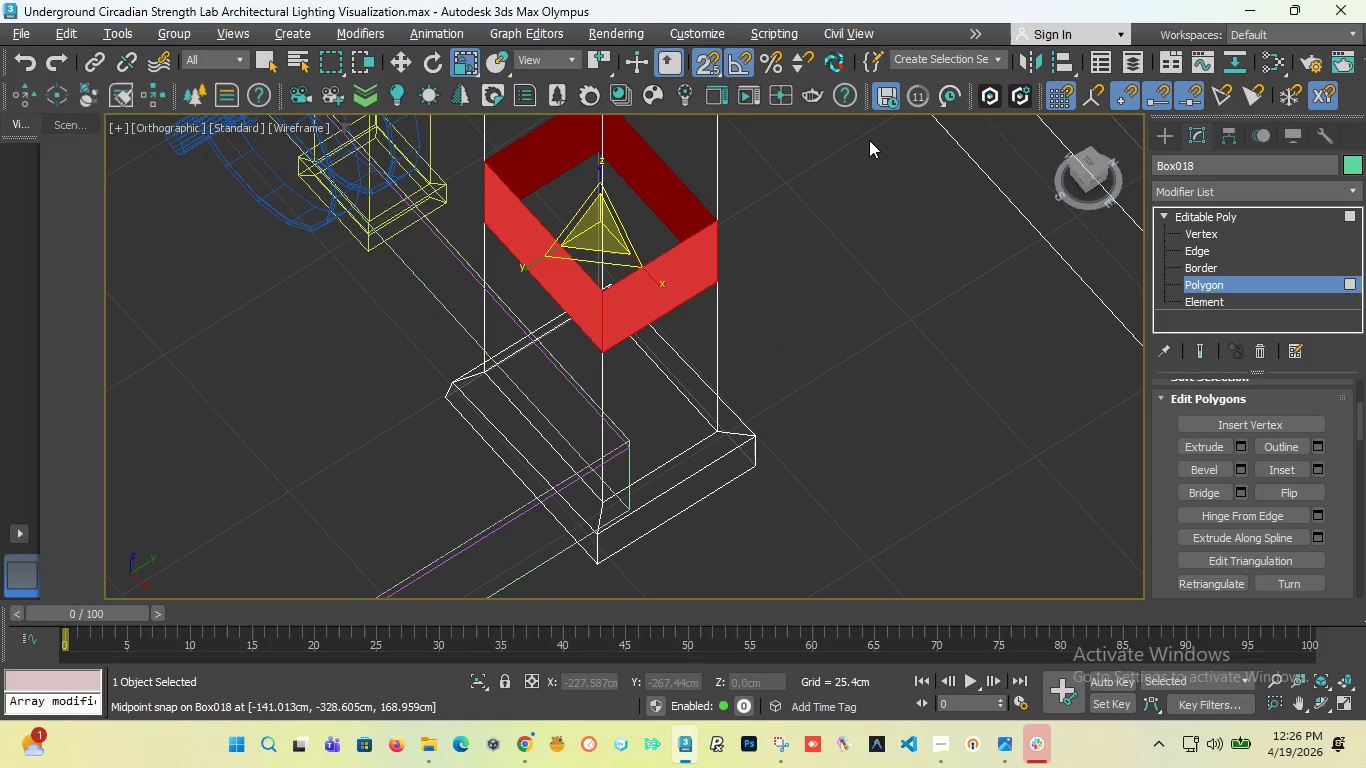 
wait(10.97)
 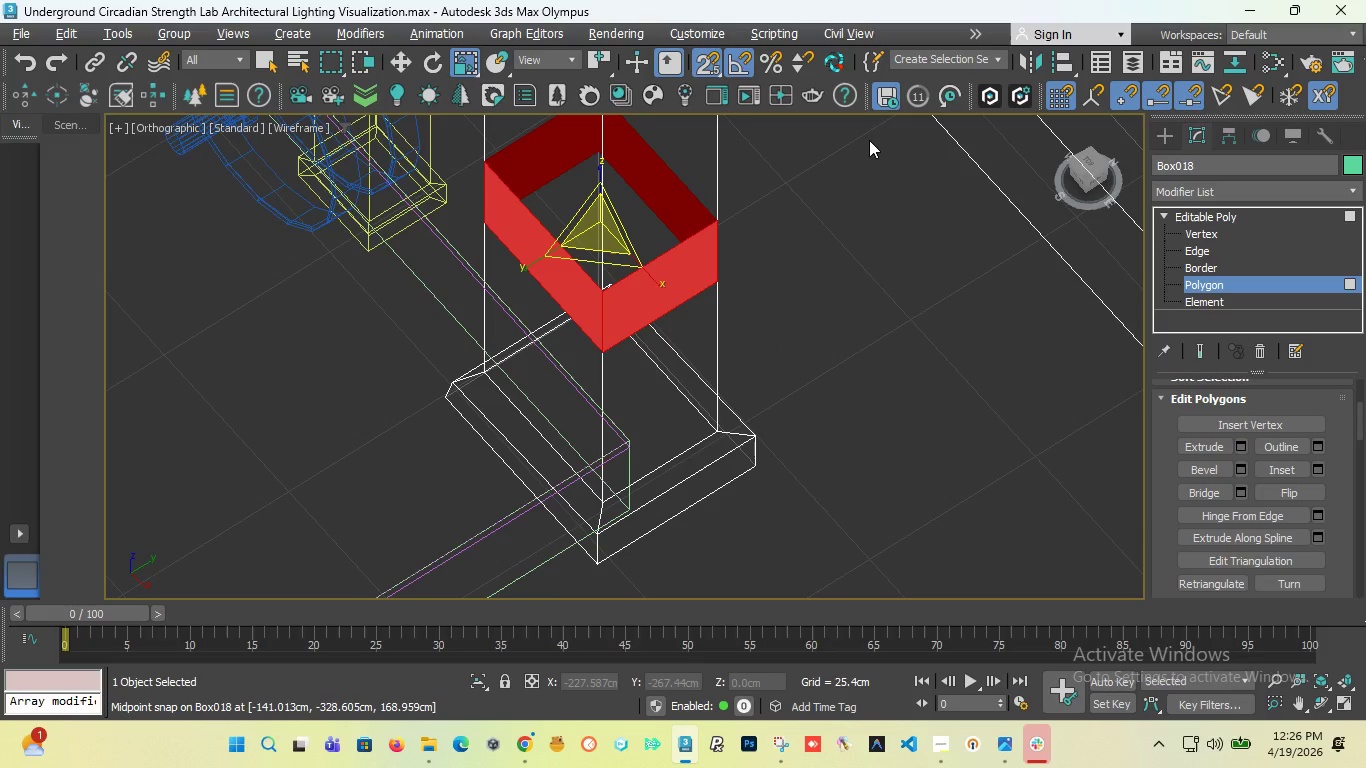 
left_click_drag(start_coordinate=[602, 230], to_coordinate=[601, 203])
 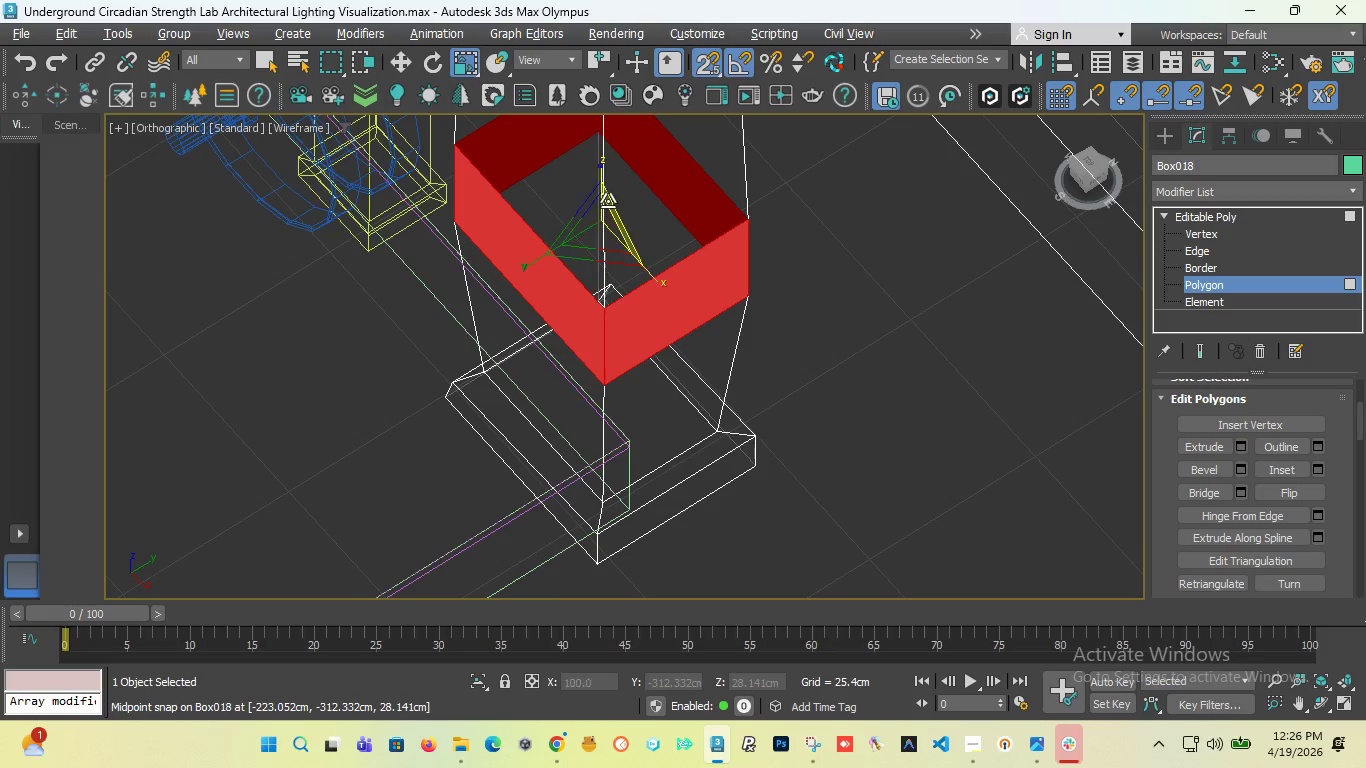 
key(Control+Z)
 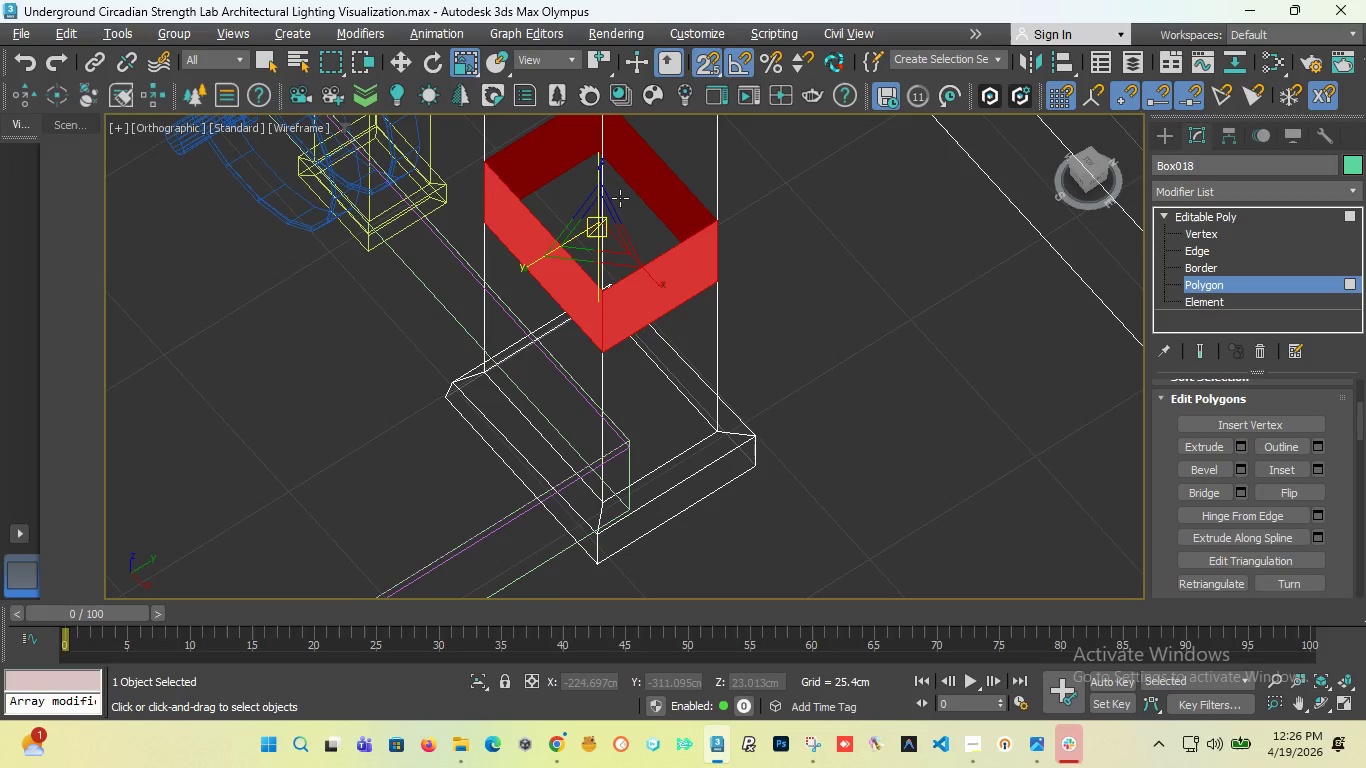 
wait(8.42)
 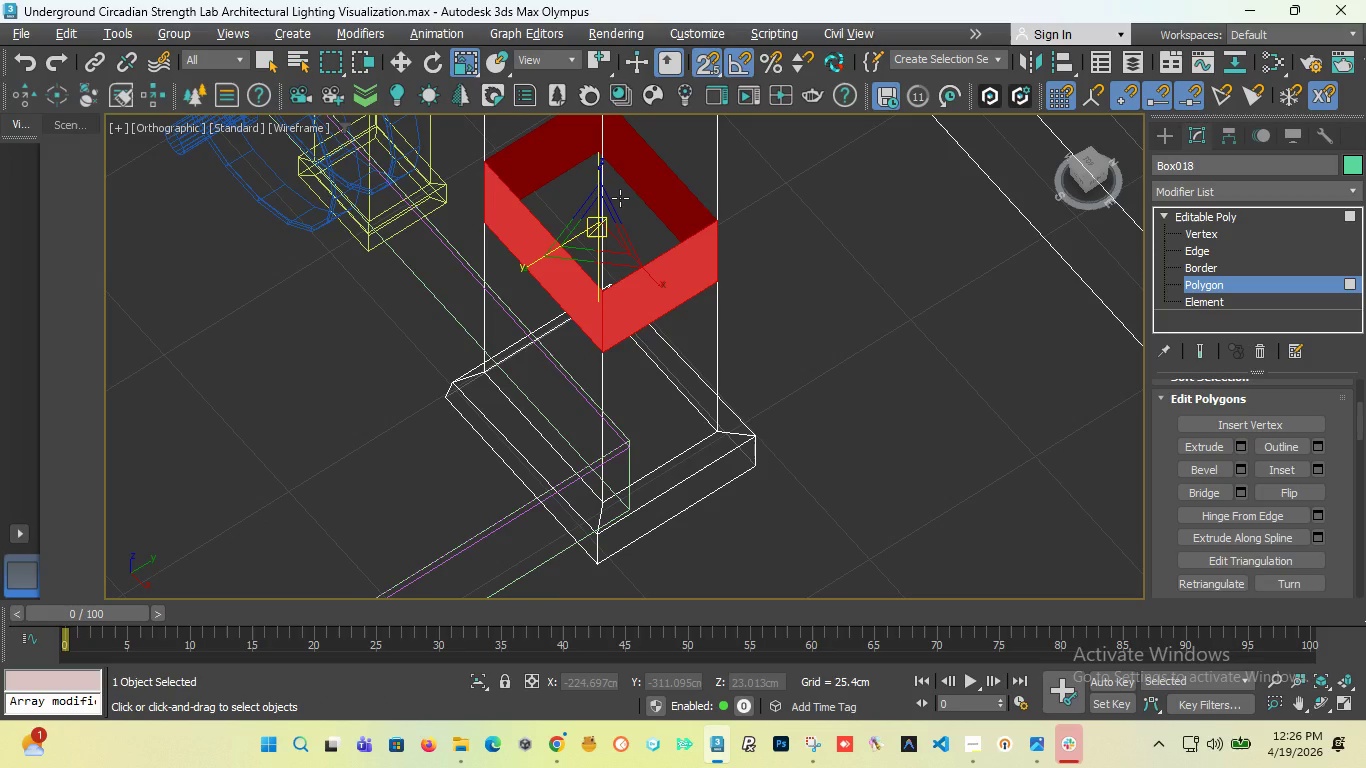 
left_click([398, 57])
 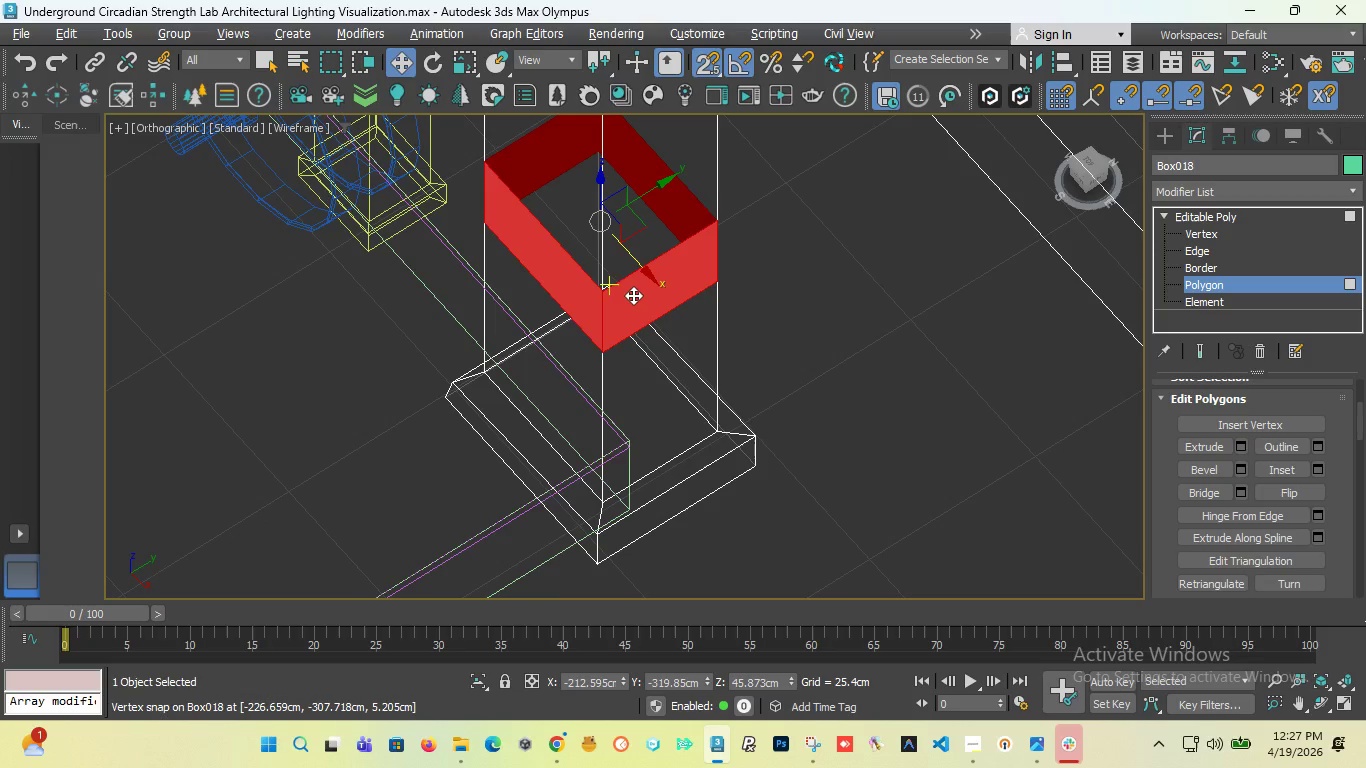 
left_click([636, 291])
 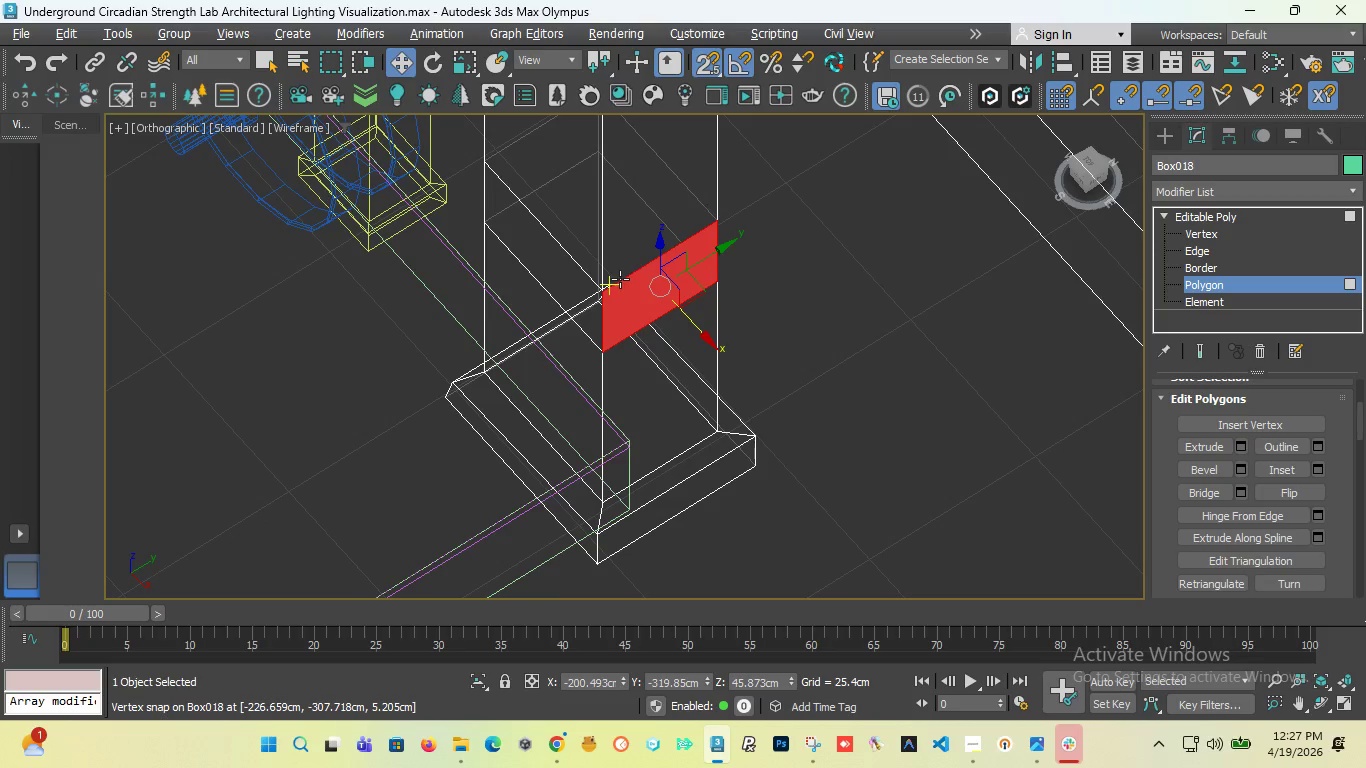 
key(T)
 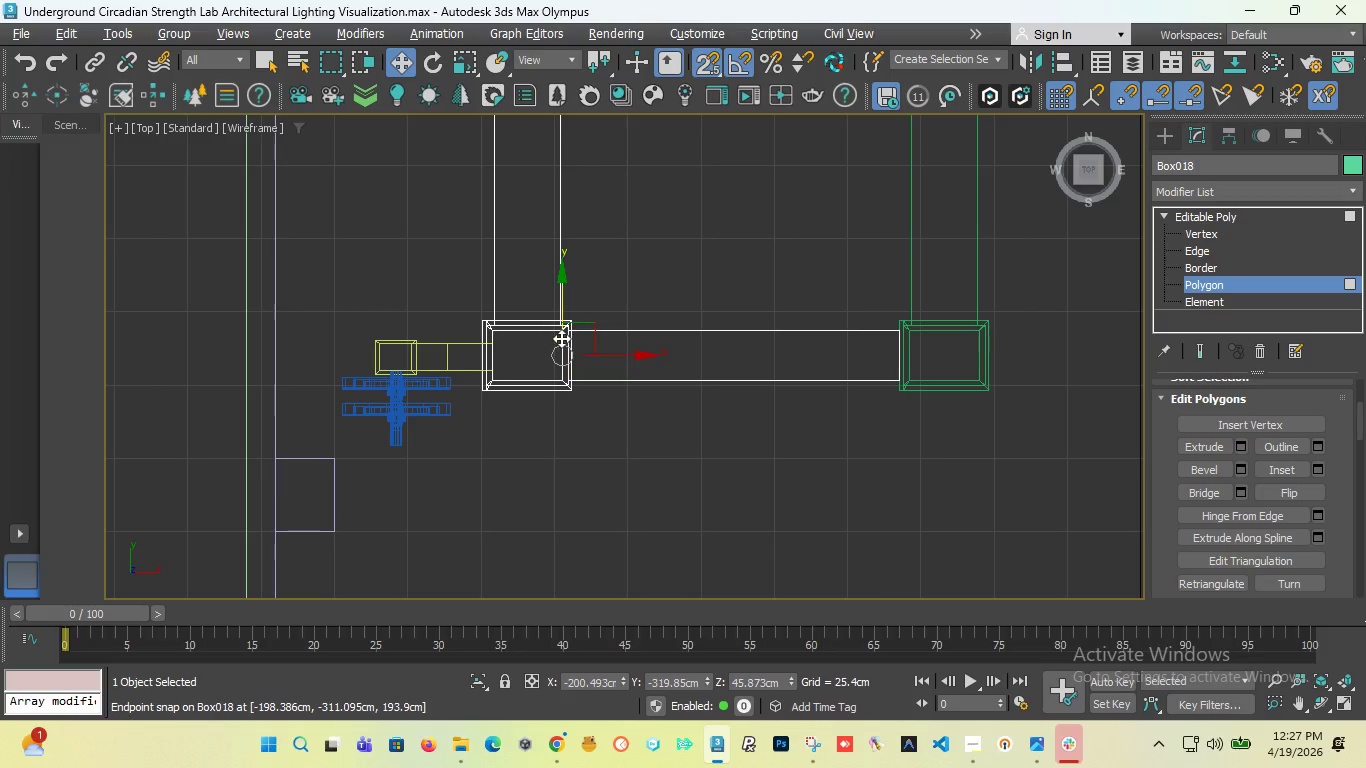 
scroll: coordinate [608, 356], scroll_direction: up, amount: 5.0
 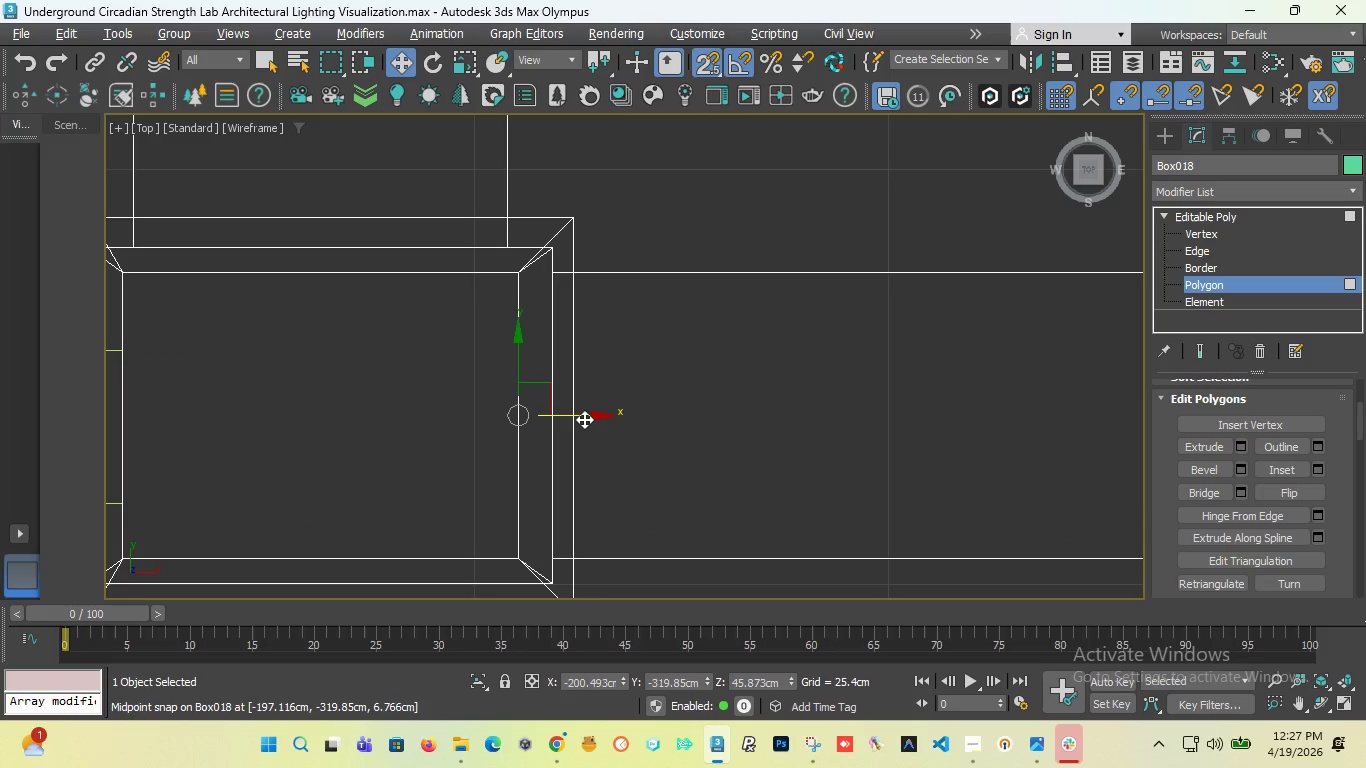 
hold_key(key=ShiftLeft, duration=2.5)
left_click_drag(start_coordinate=[575, 414], to_coordinate=[600, 416])
 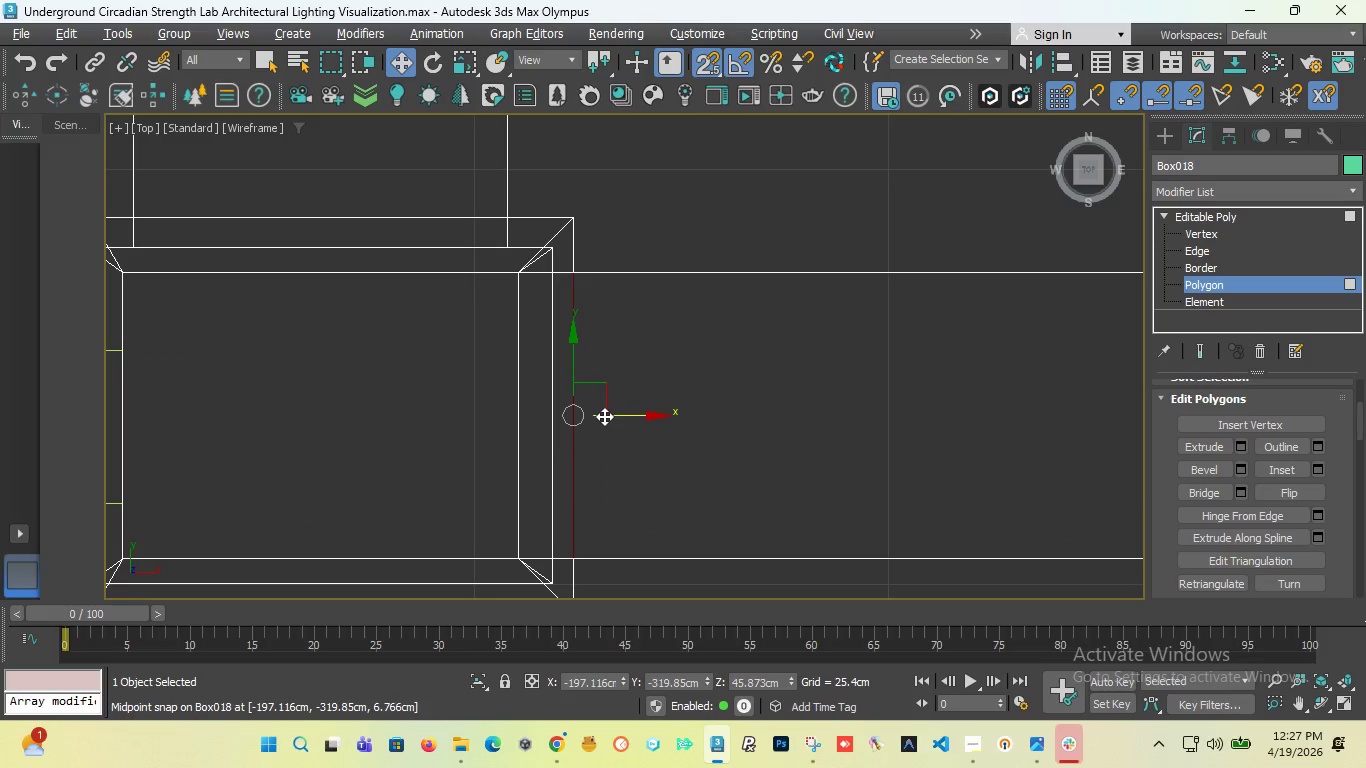 
key(Control+Z)
 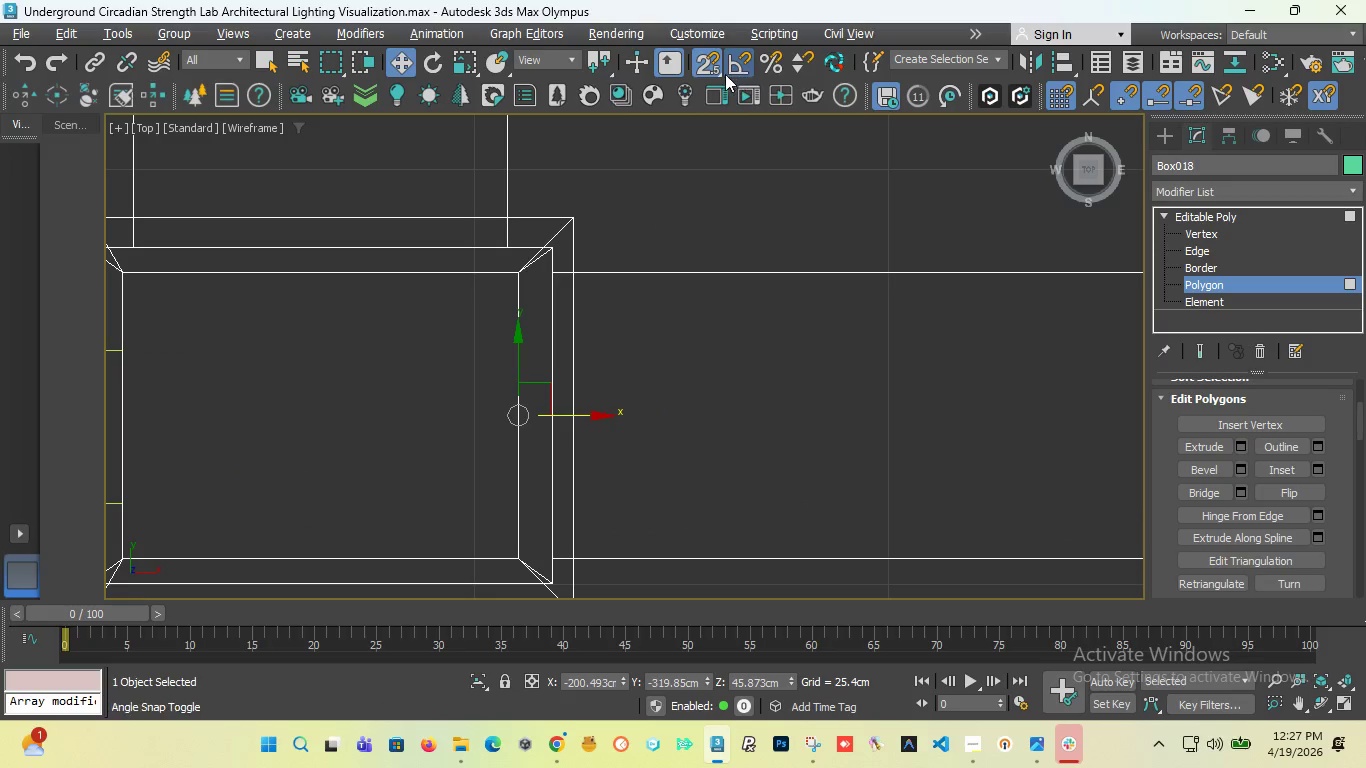 
left_click([716, 72])
 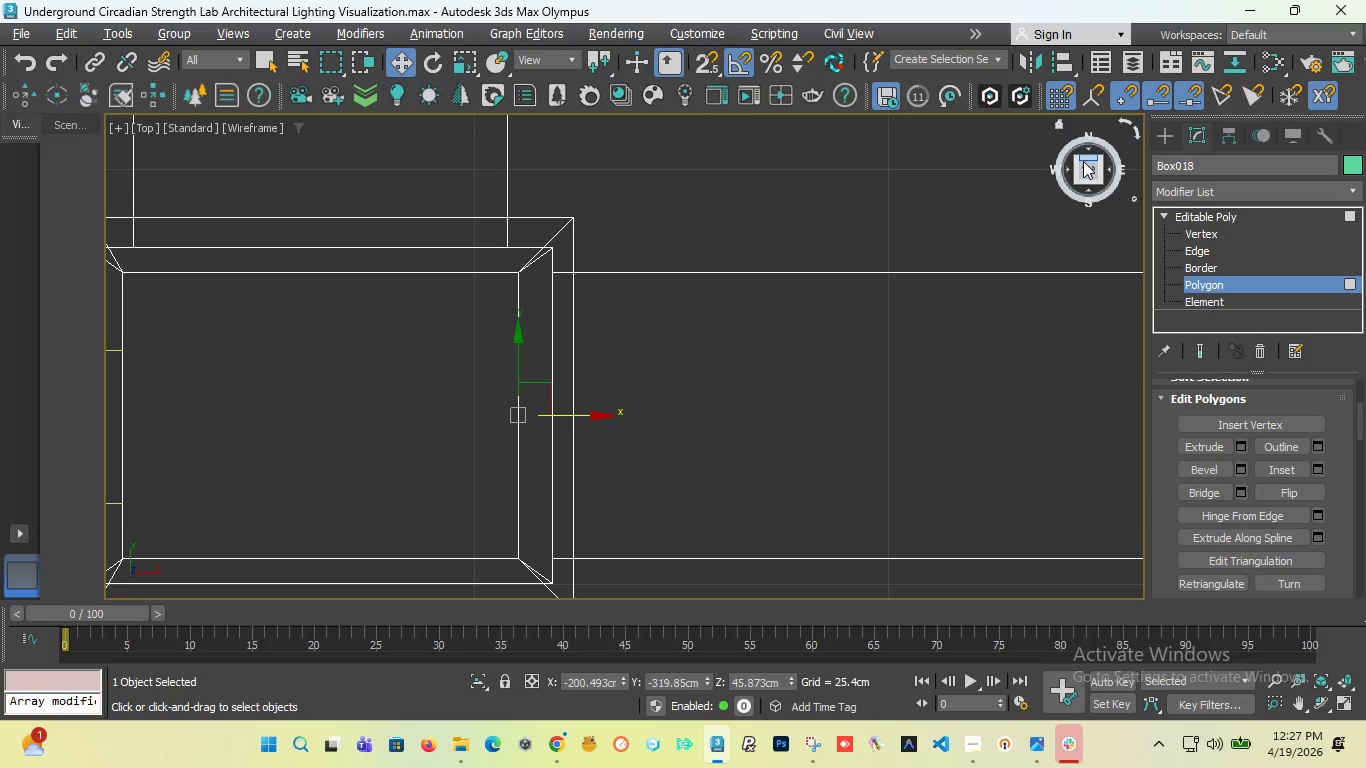 
left_click_drag(start_coordinate=[1082, 166], to_coordinate=[1032, 155])
 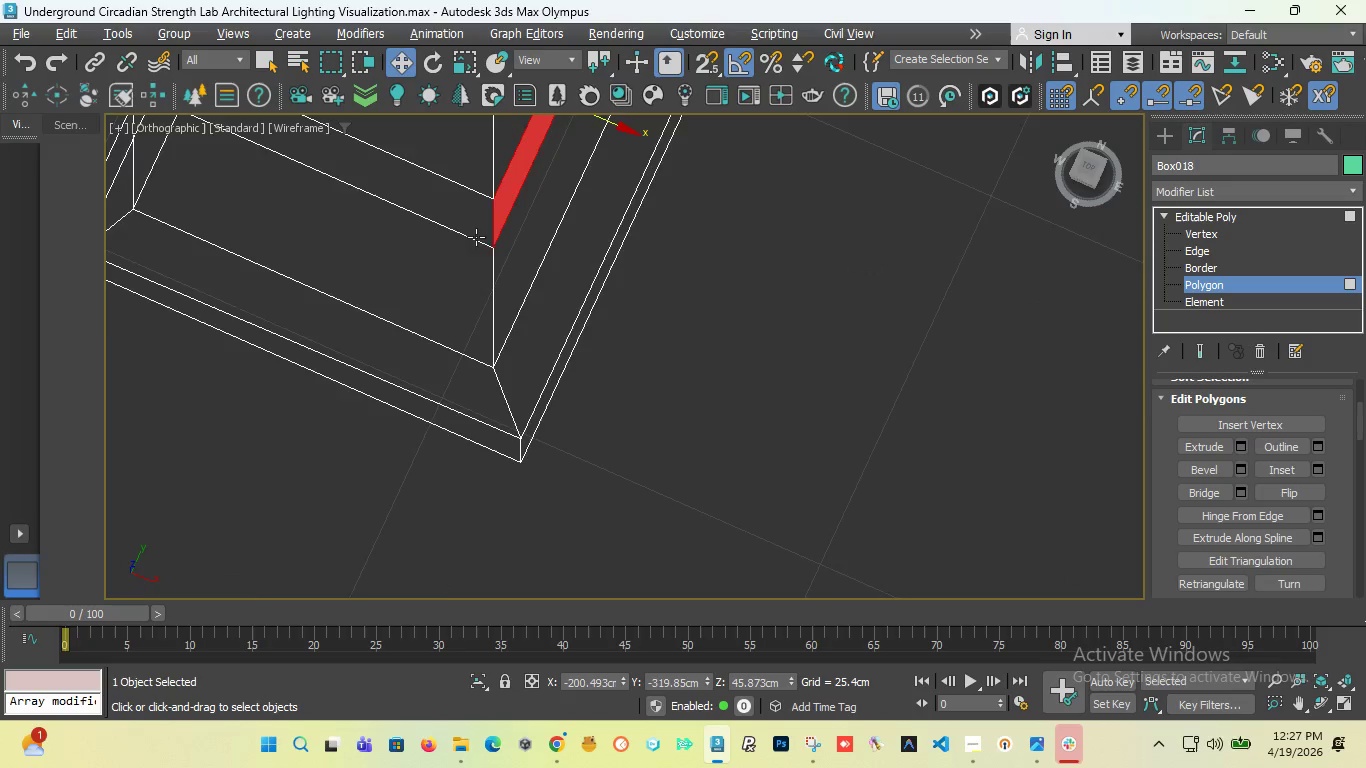 
scroll: coordinate [472, 231], scroll_direction: up, amount: 2.0
 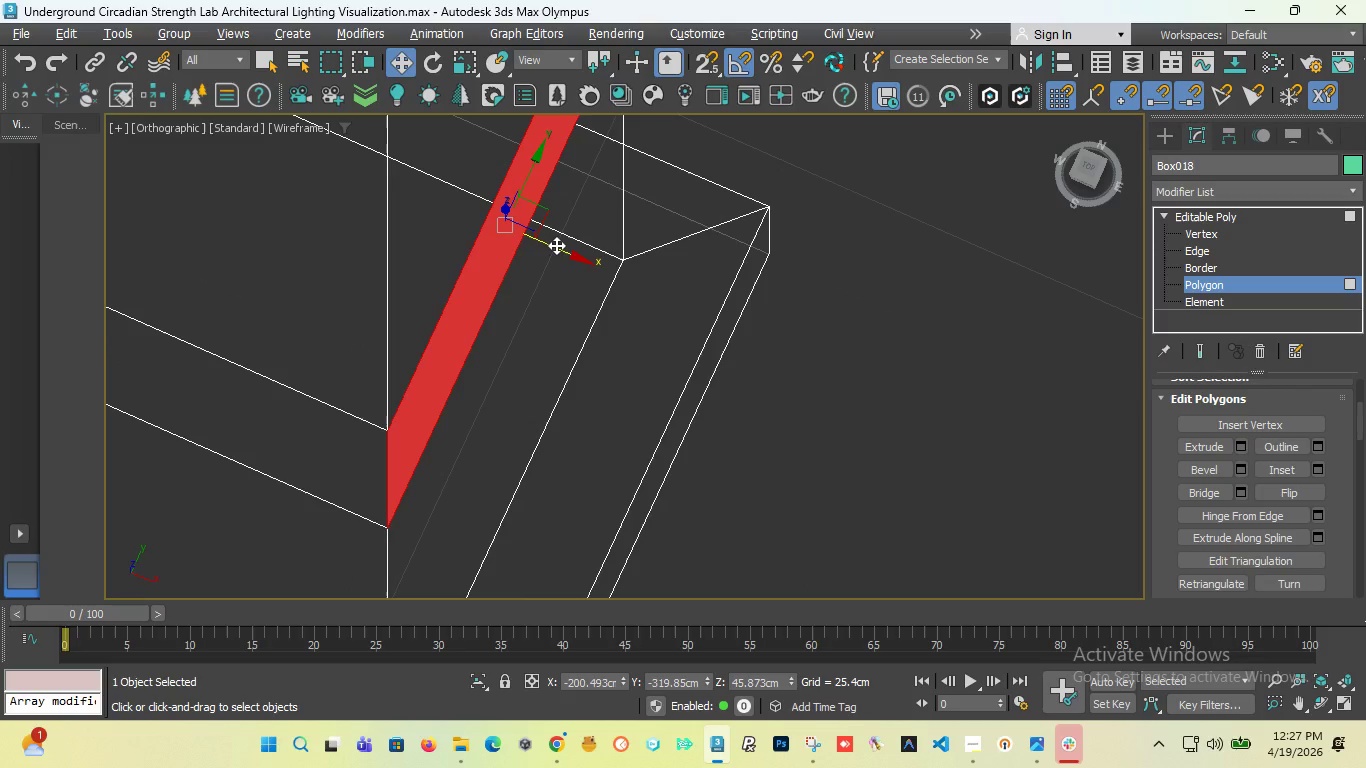 
hold_key(key=ShiftLeft, duration=13.42)
left_click_drag(start_coordinate=[556, 245], to_coordinate=[569, 250])
 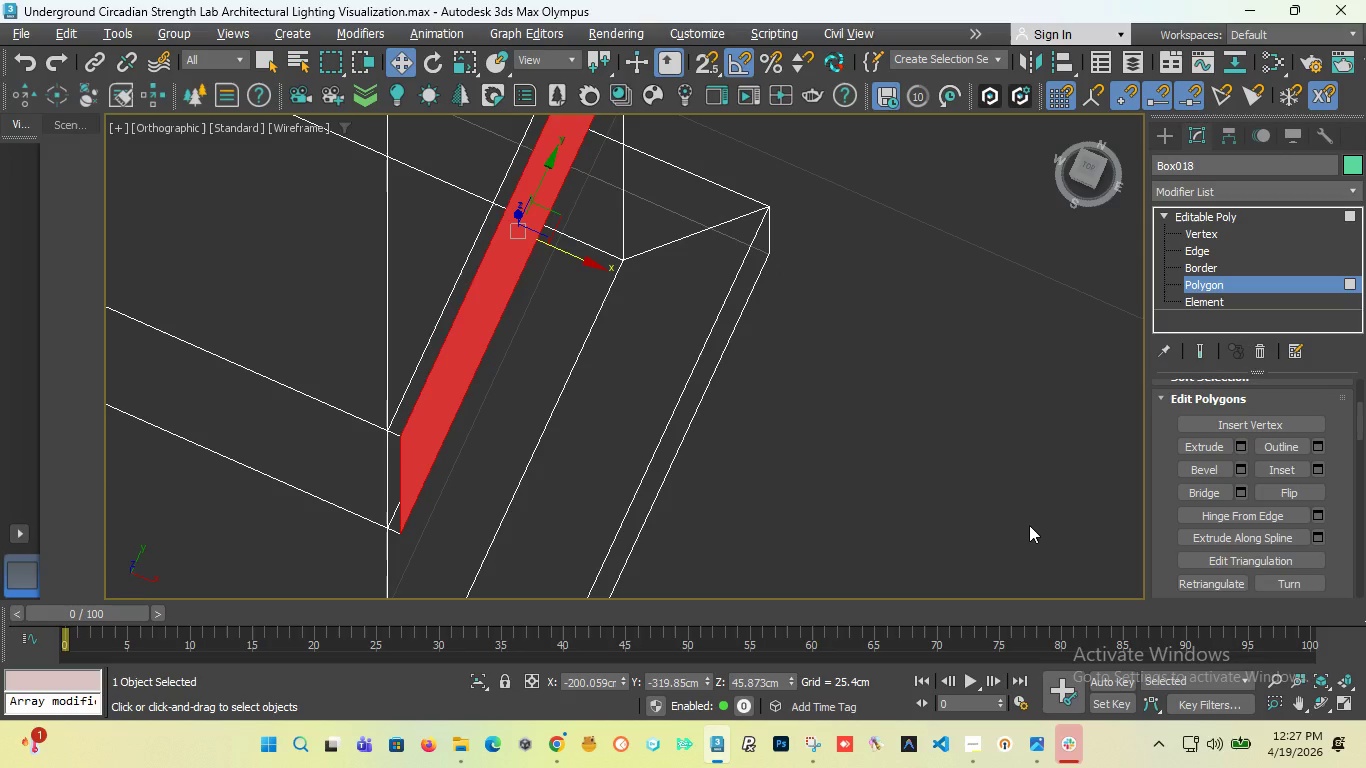 
wait(15.83)
 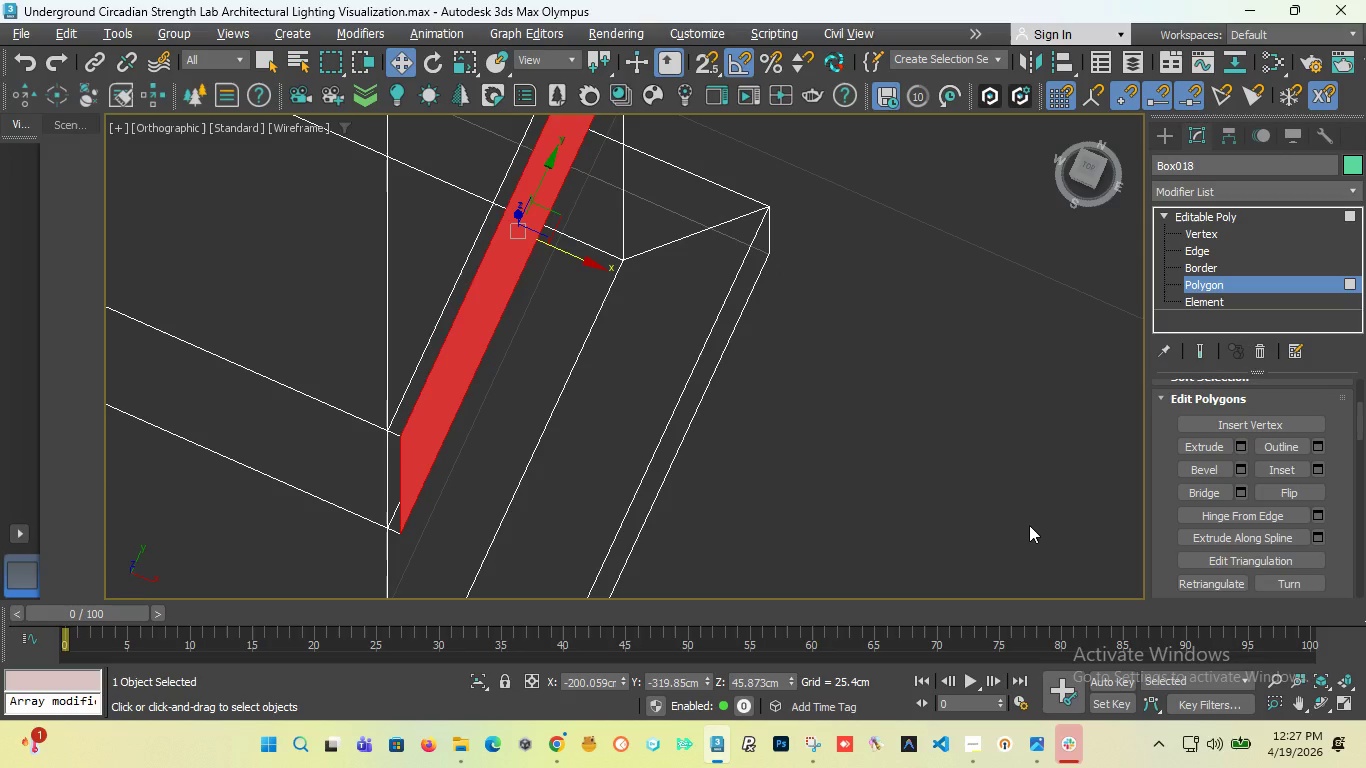 
left_click([392, 447])
 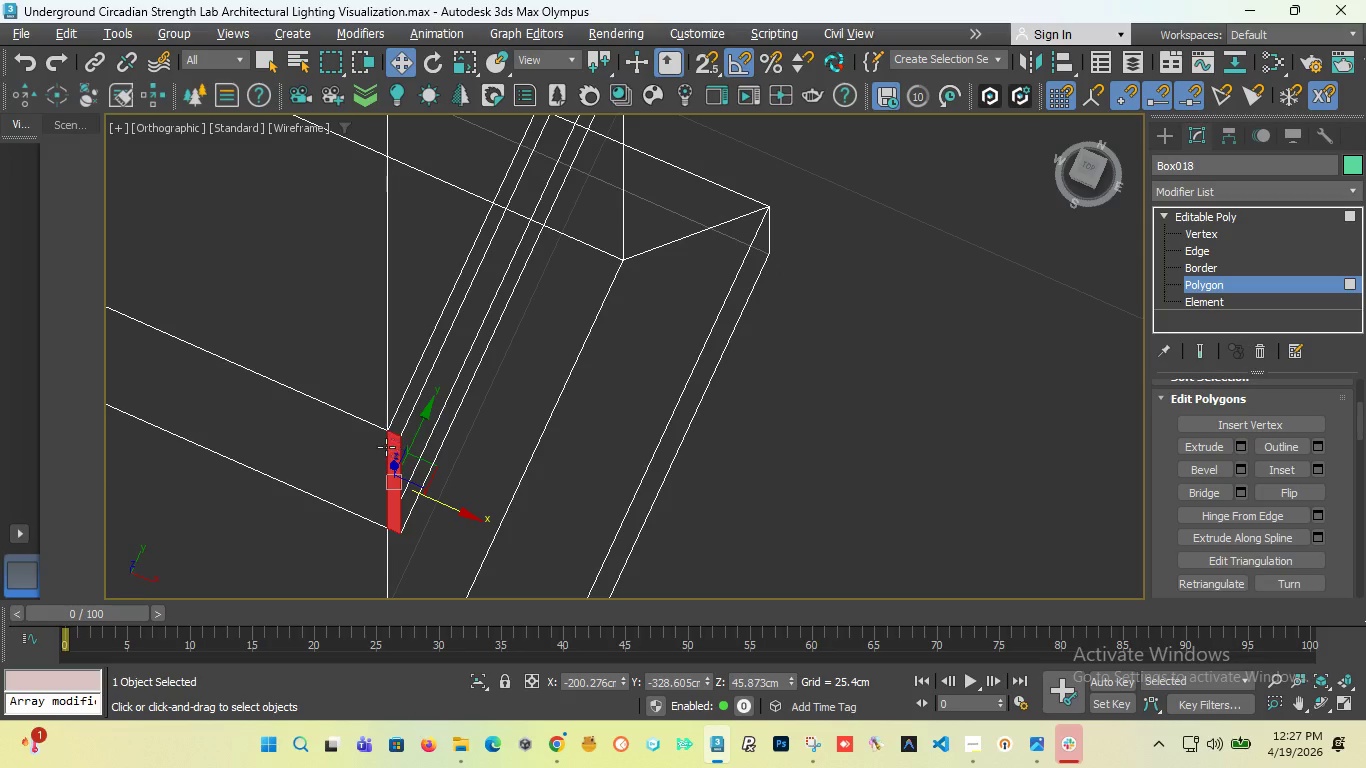 
hold_key(key=ControlLeft, duration=2.86)
left_click([364, 445])
 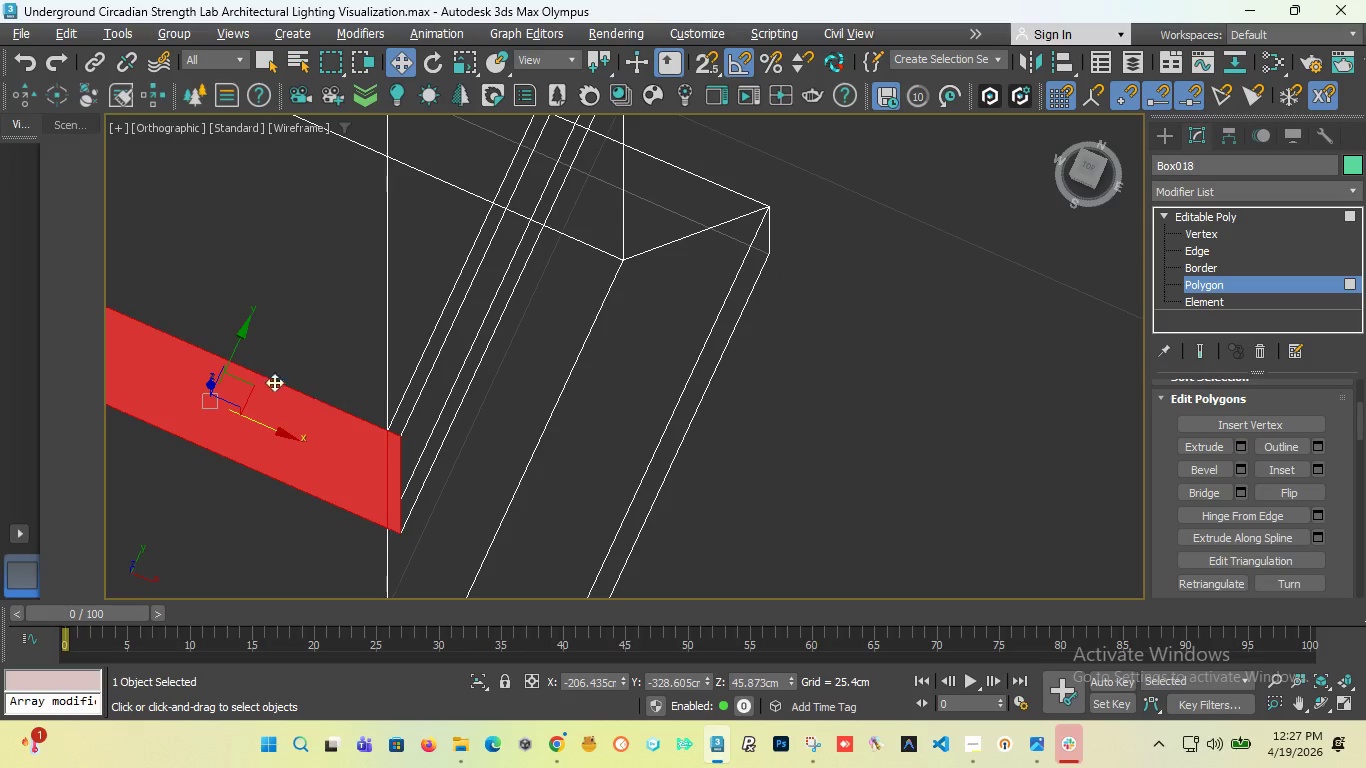 
scroll: coordinate [617, 351], scroll_direction: down, amount: 3.0
 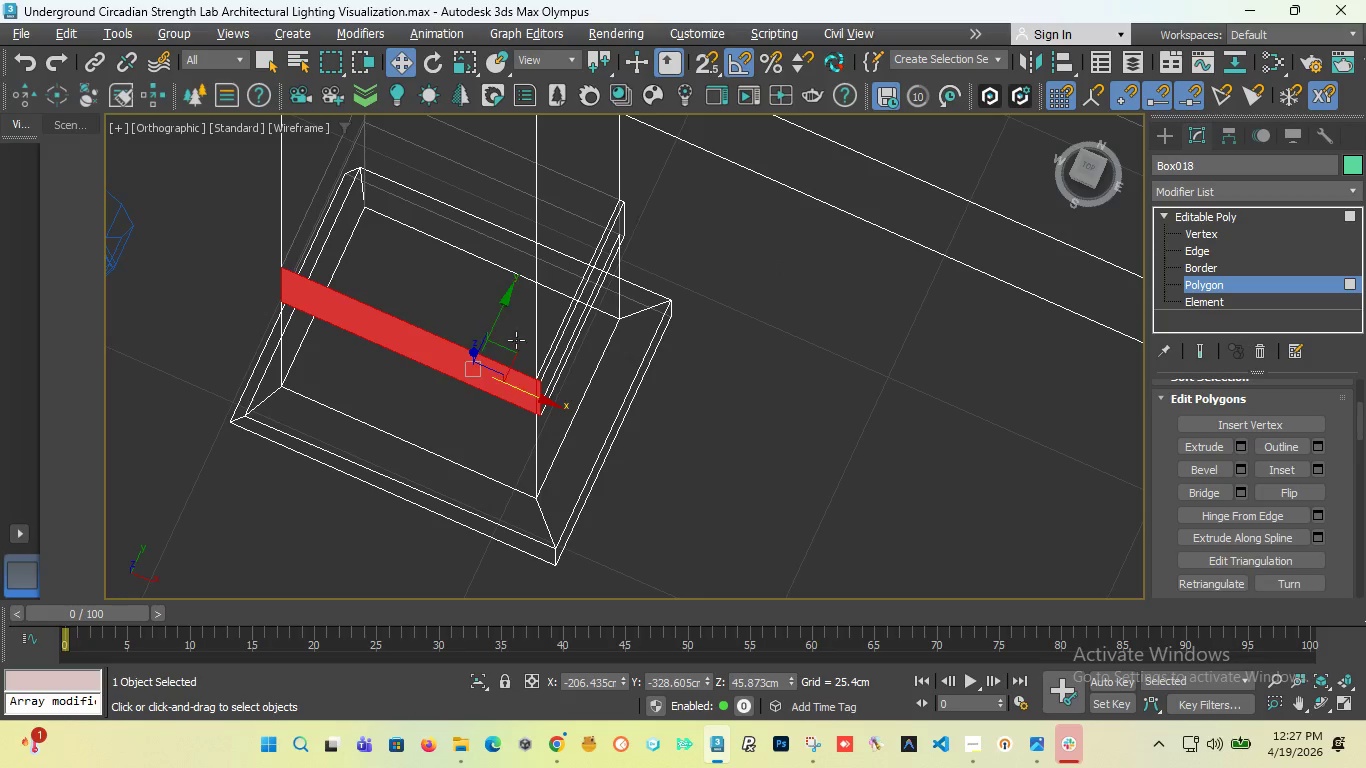 
scroll: coordinate [278, 257], scroll_direction: up, amount: 2.0
 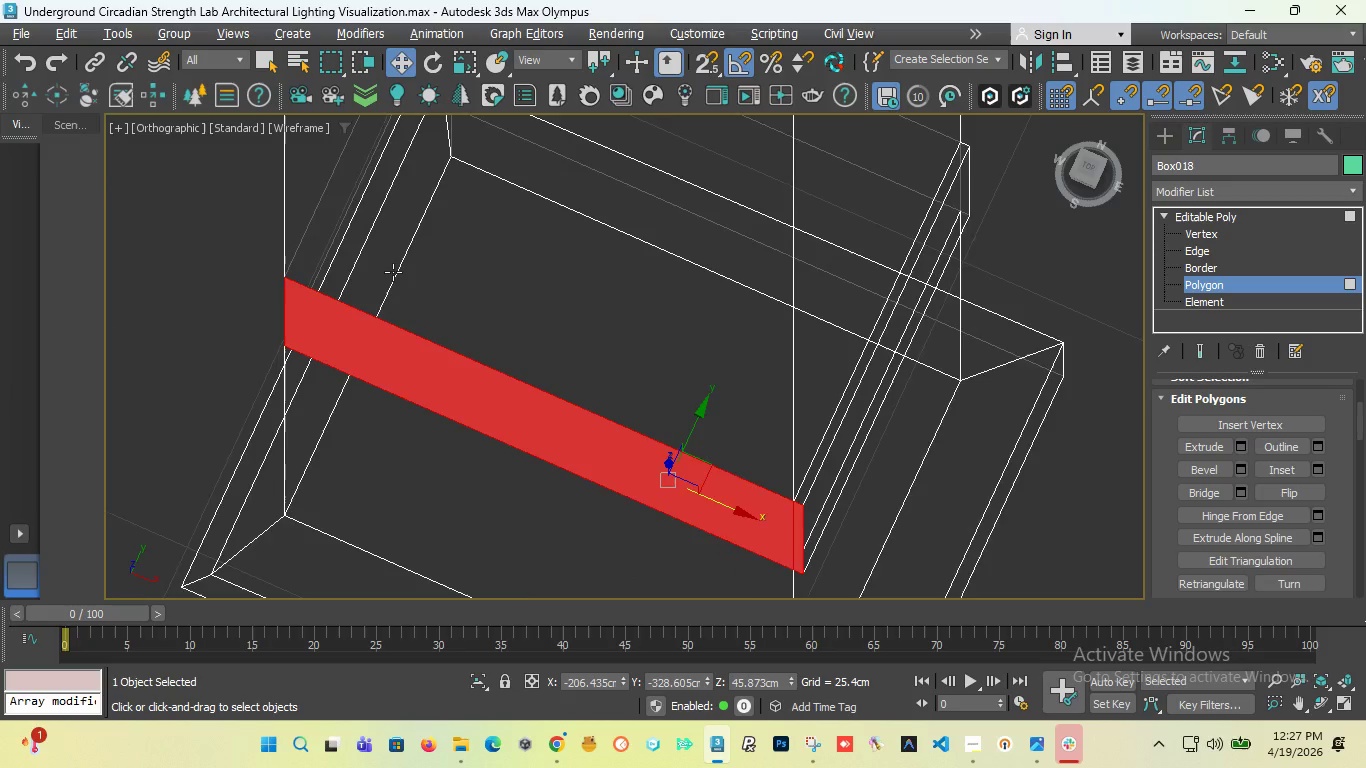 
scroll: coordinate [393, 272], scroll_direction: down, amount: 2.0
 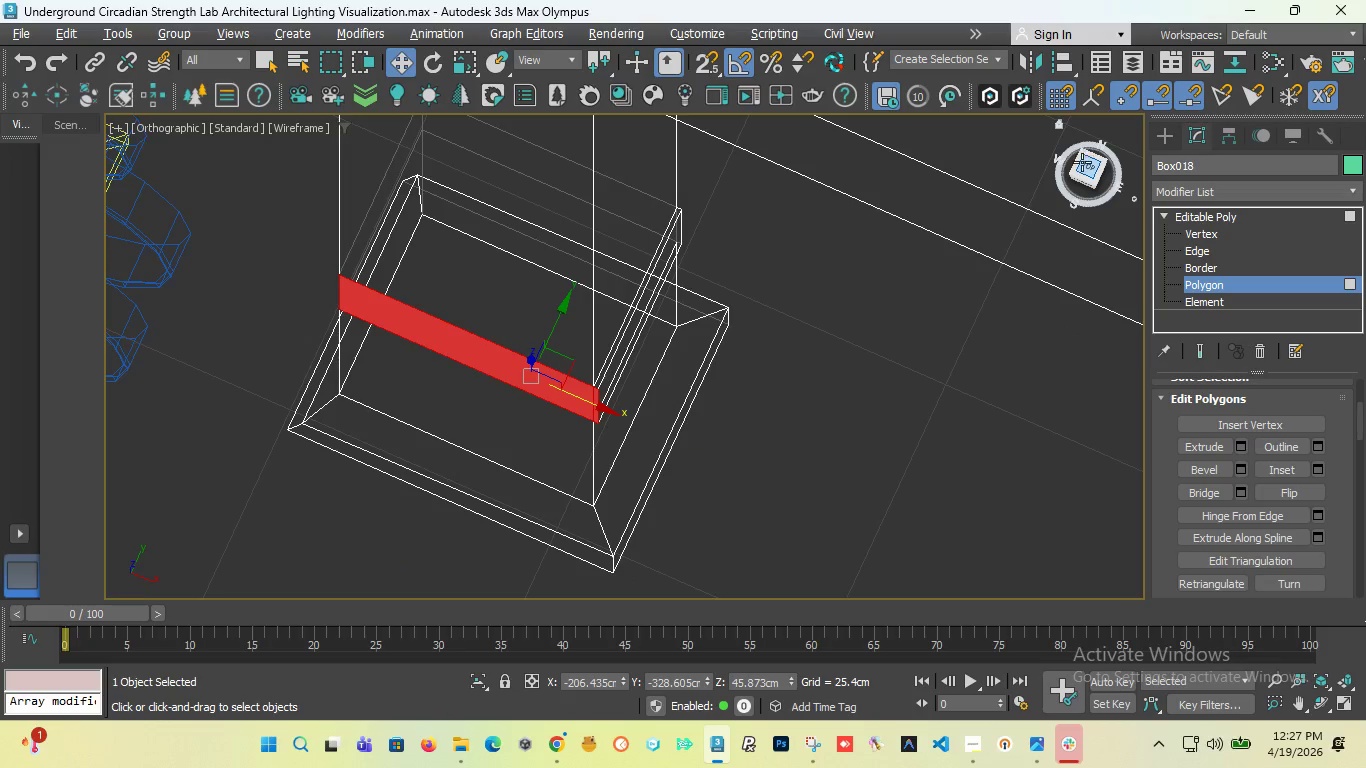 
left_click_drag(start_coordinate=[1082, 166], to_coordinate=[170, 160])
 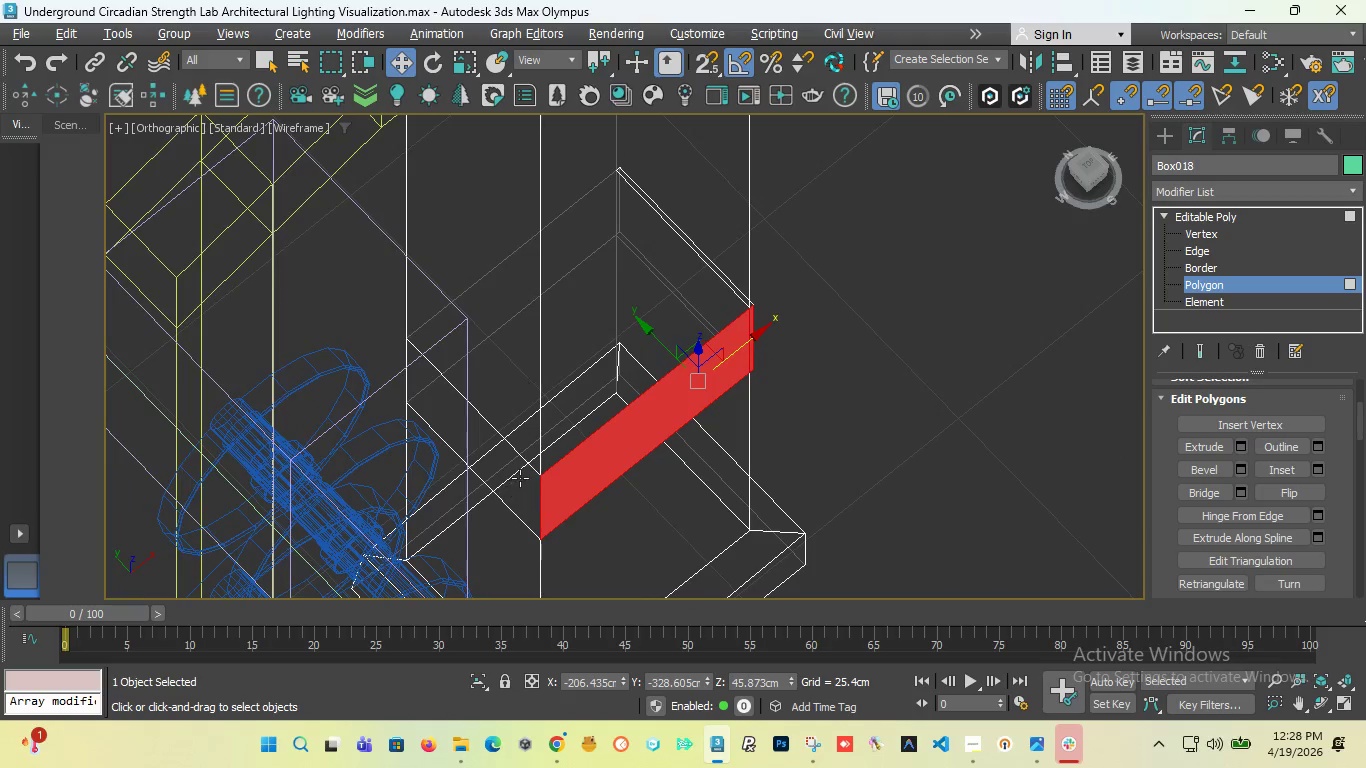 
left_click([520, 478])
 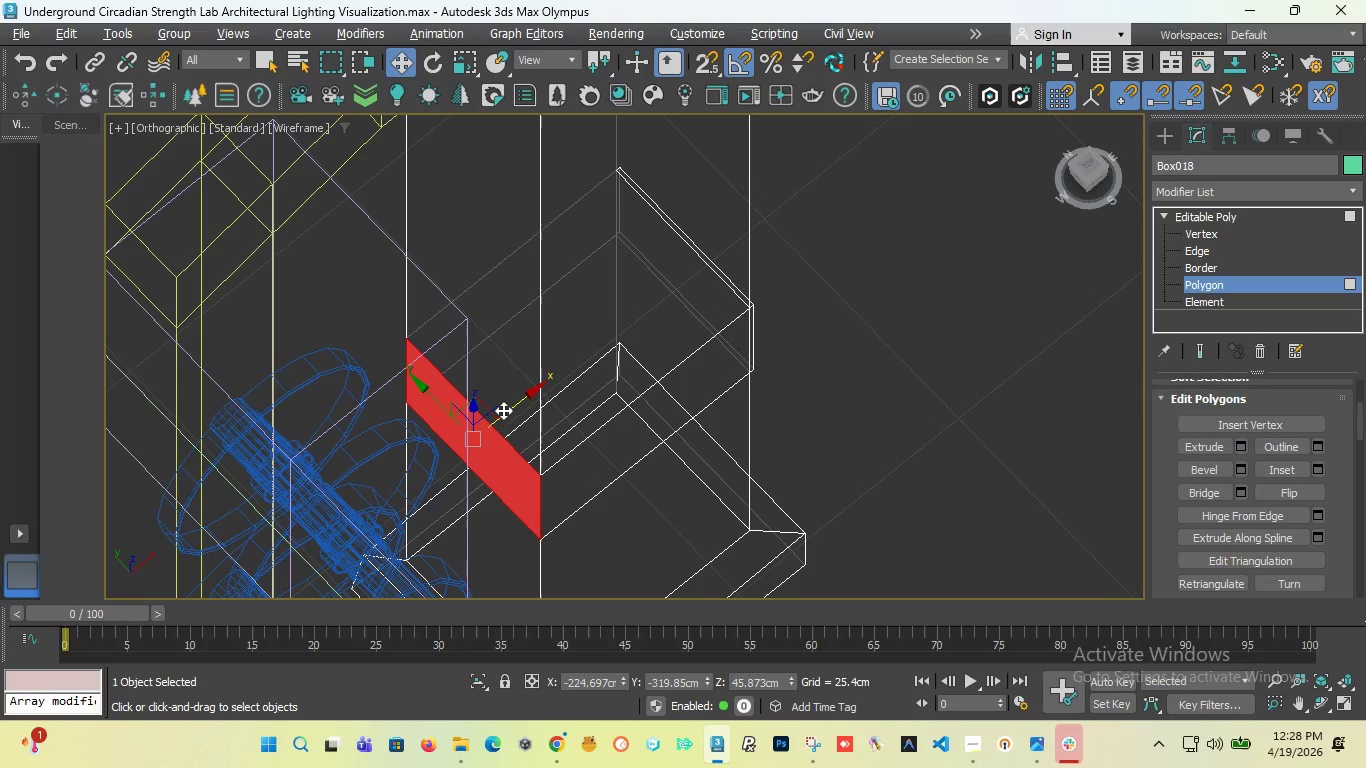 
hold_key(key=ShiftLeft, duration=2.77)
 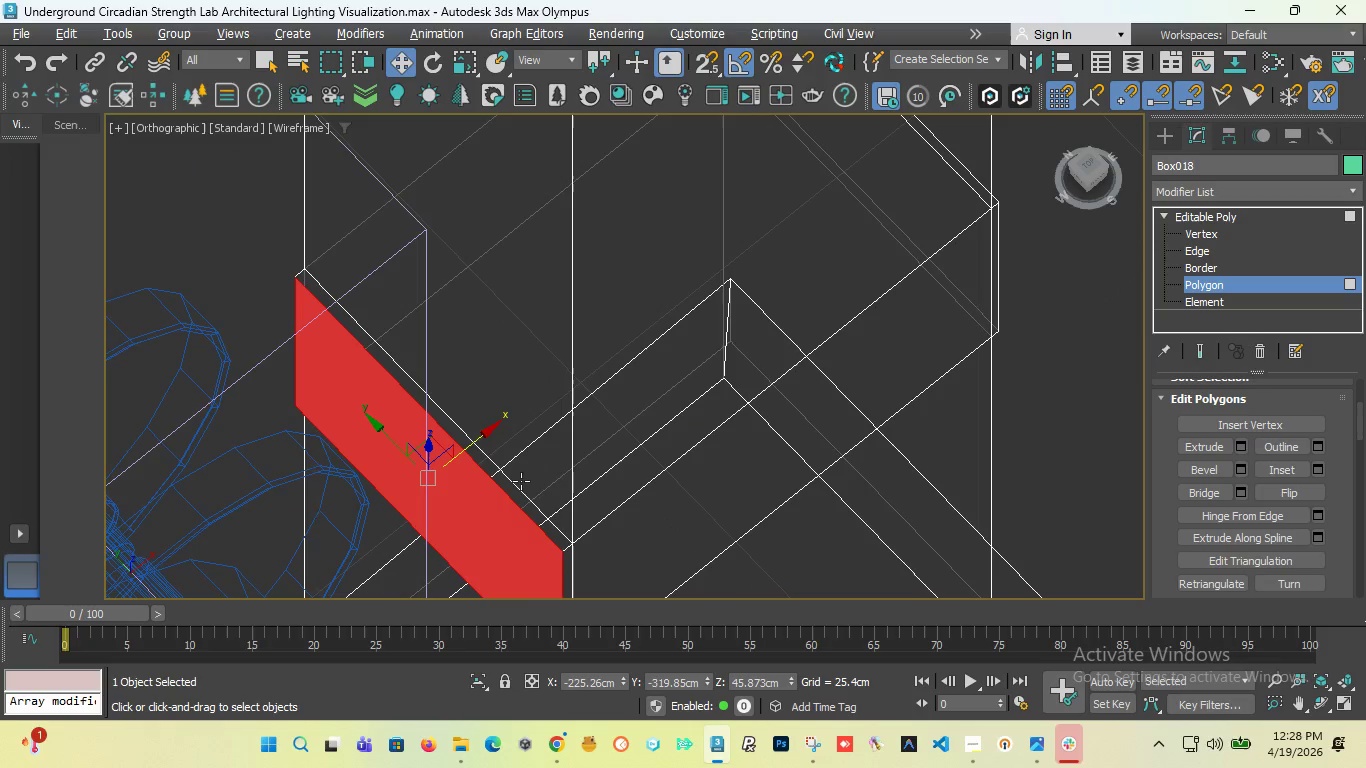 
scroll: coordinate [508, 407], scroll_direction: up, amount: 2.0
 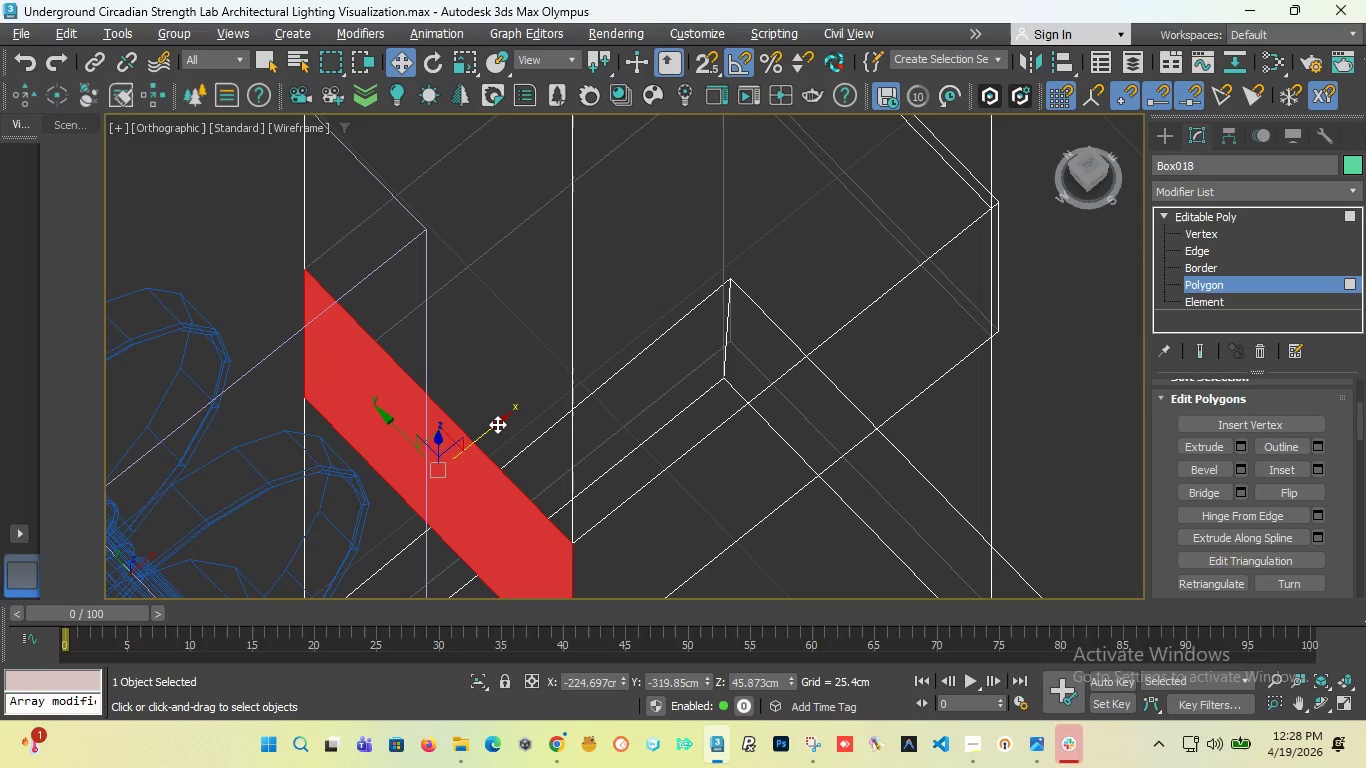 
left_click_drag(start_coordinate=[490, 426], to_coordinate=[479, 433])
 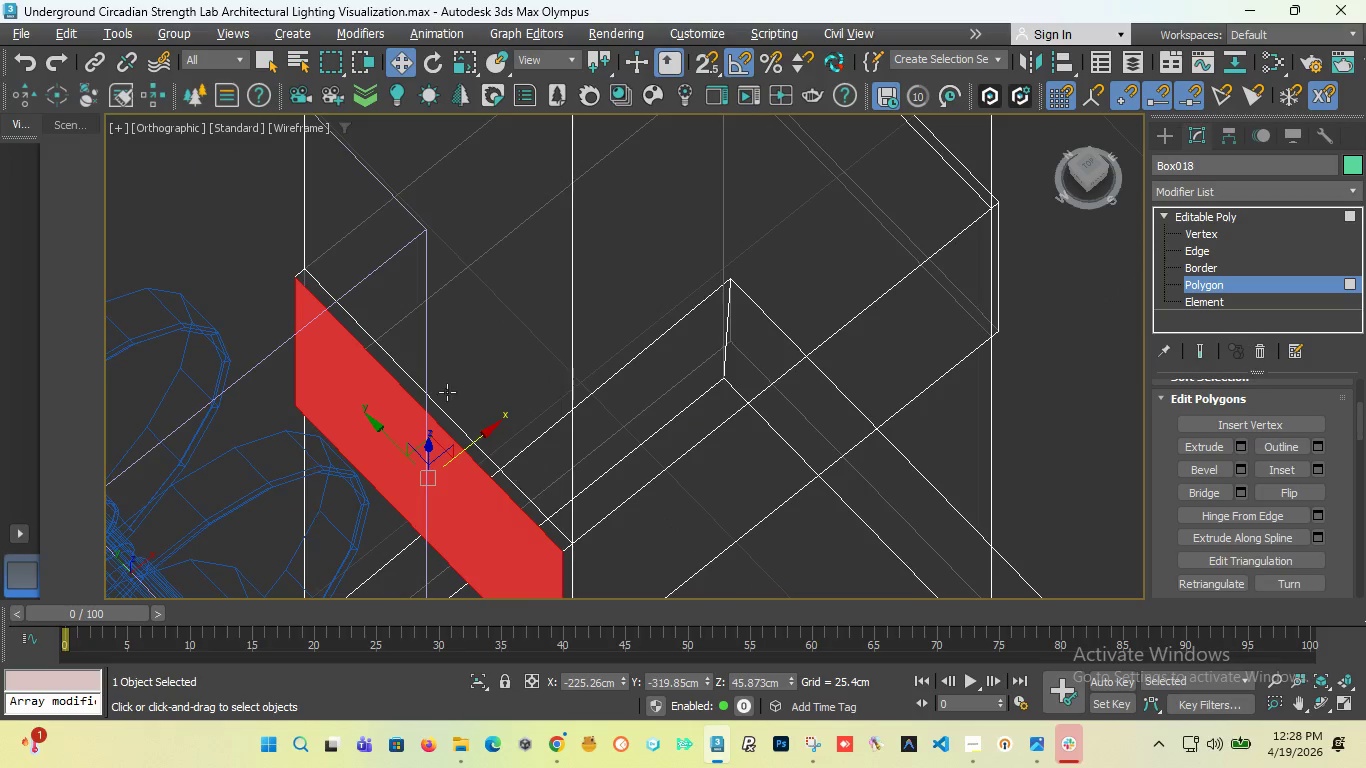 
scroll: coordinate [430, 372], scroll_direction: down, amount: 2.0
 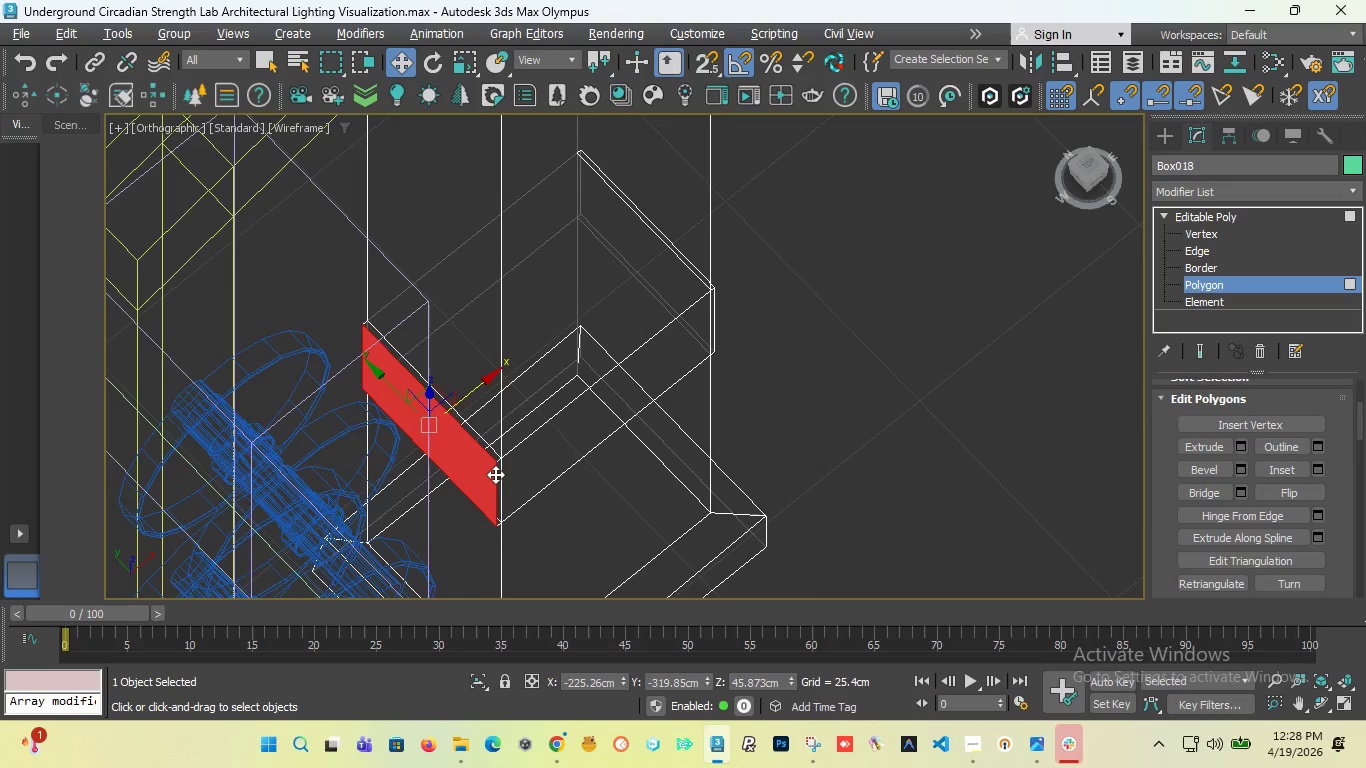 
scroll: coordinate [495, 475], scroll_direction: up, amount: 2.0
 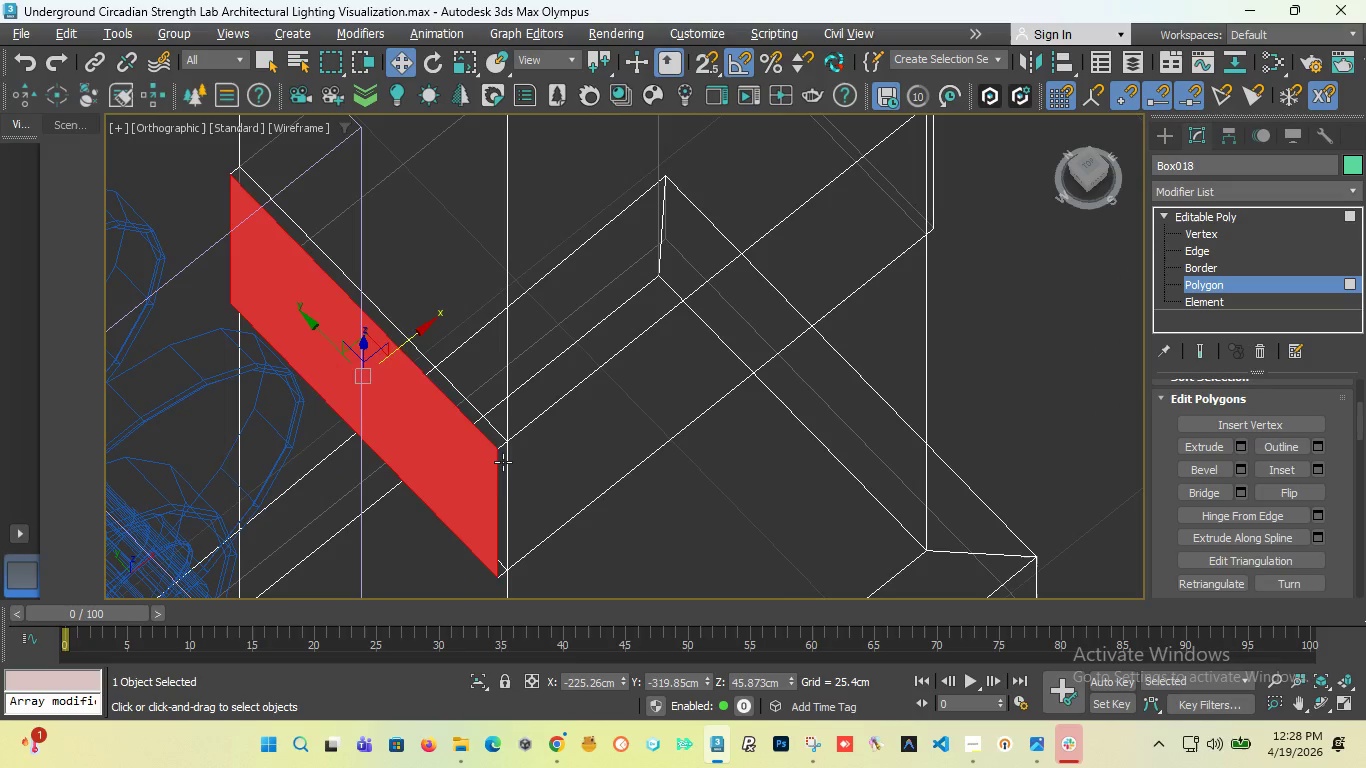 
left_click([503, 462])
 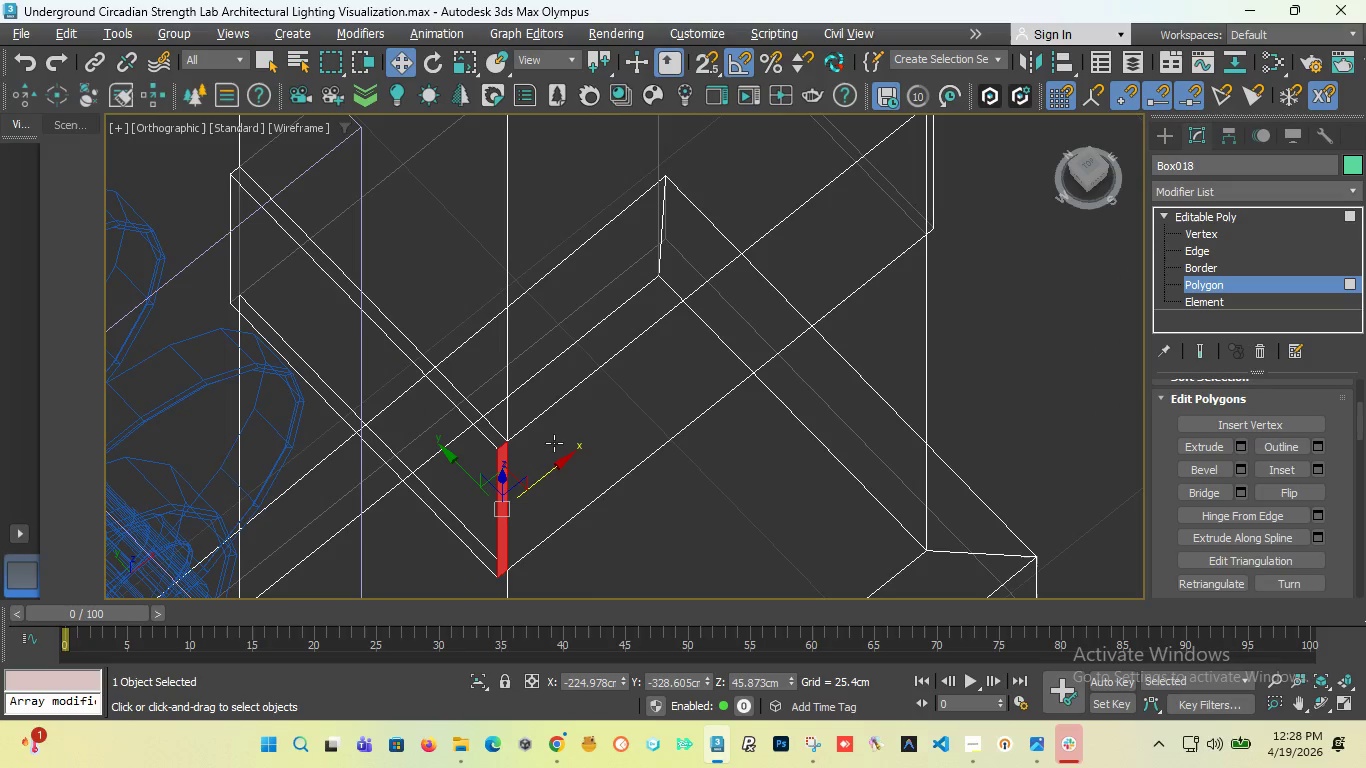 
hold_key(key=ControlLeft, duration=0.56)
left_click([557, 441])
 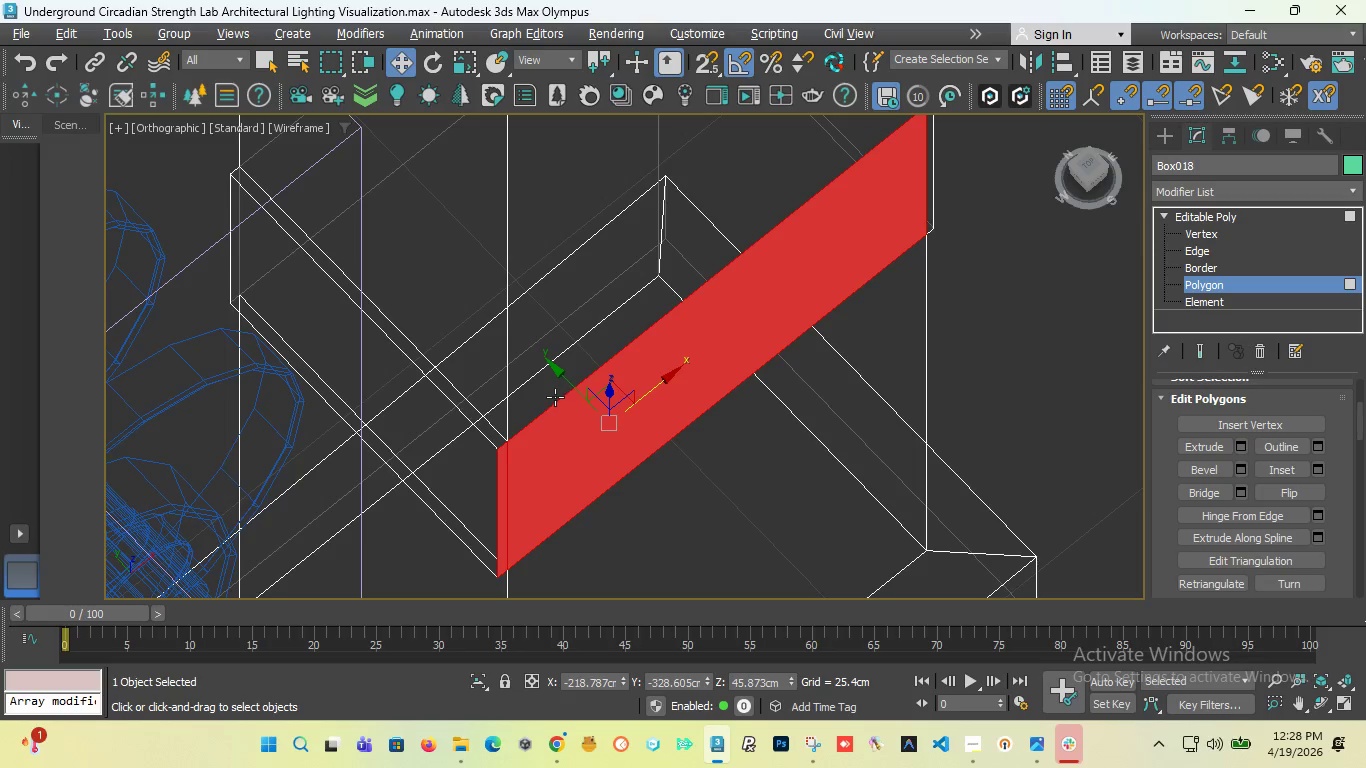 
hold_key(key=ShiftLeft, duration=4.47)
left_click_drag(start_coordinate=[554, 370], to_coordinate=[561, 377])
 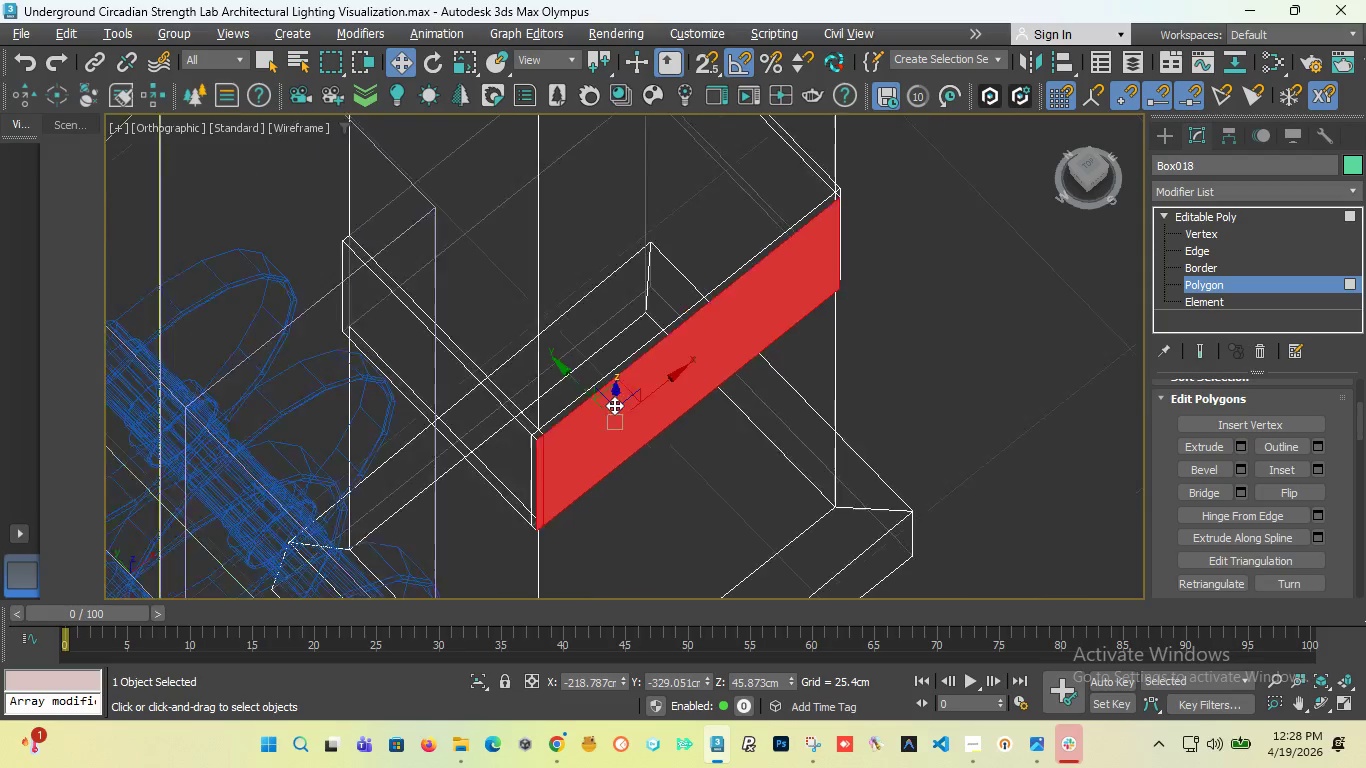 
scroll: coordinate [614, 405], scroll_direction: down, amount: 3.0
 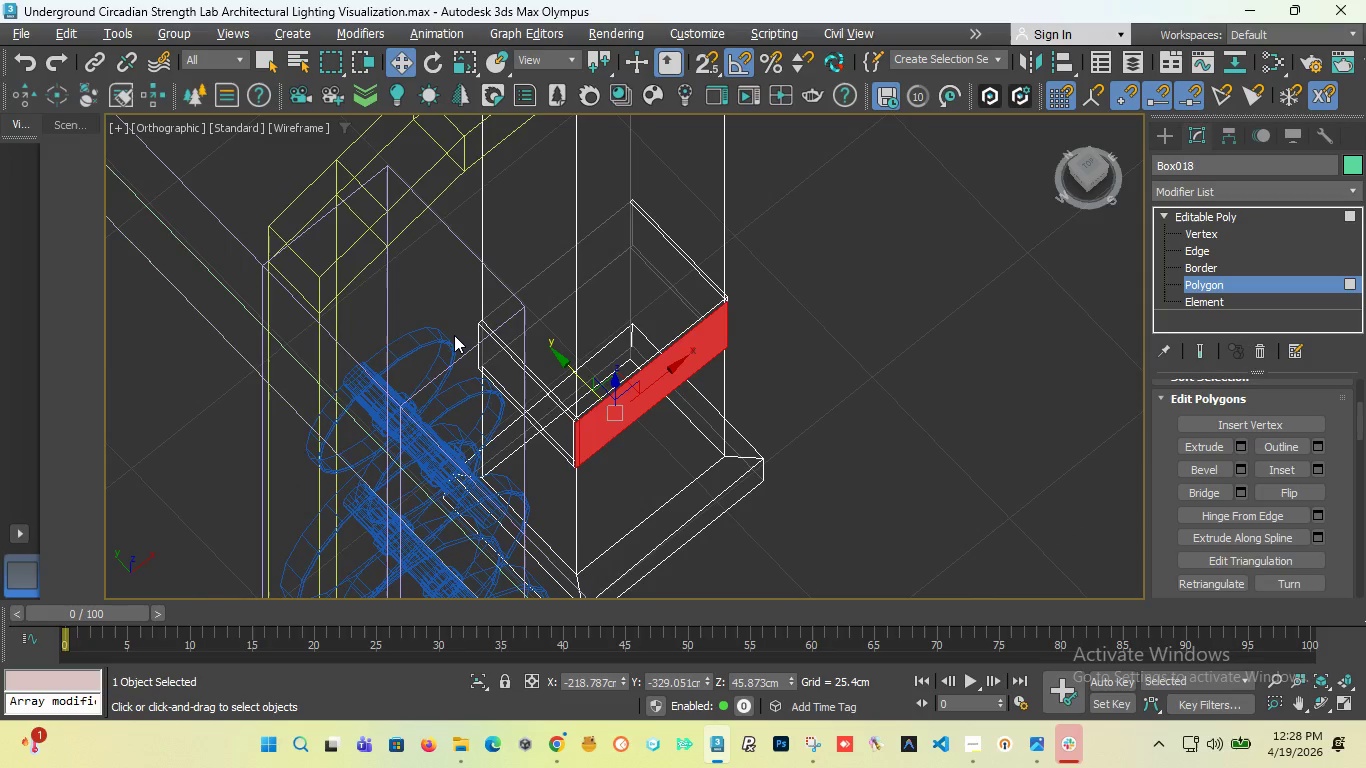 
scroll: coordinate [455, 333], scroll_direction: up, amount: 2.0
 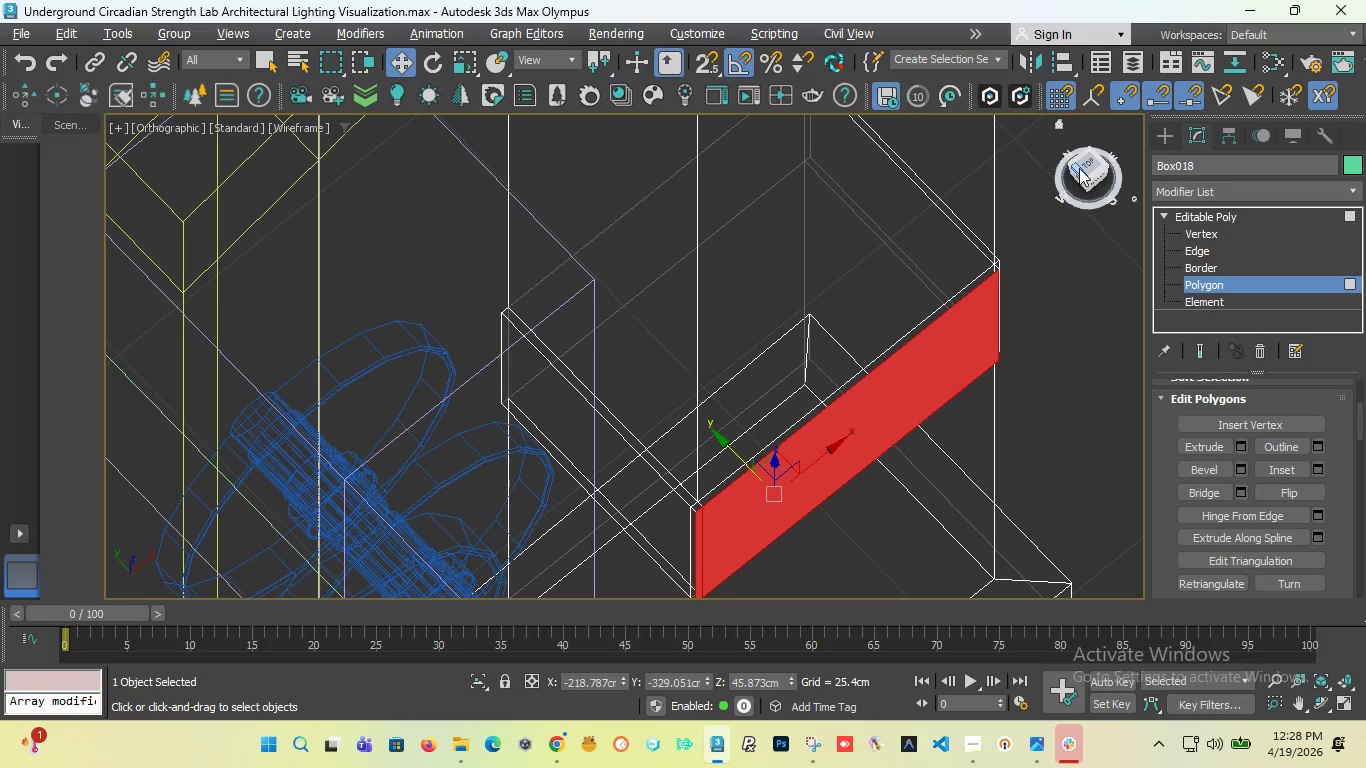 
left_click_drag(start_coordinate=[1079, 168], to_coordinate=[243, 183])
 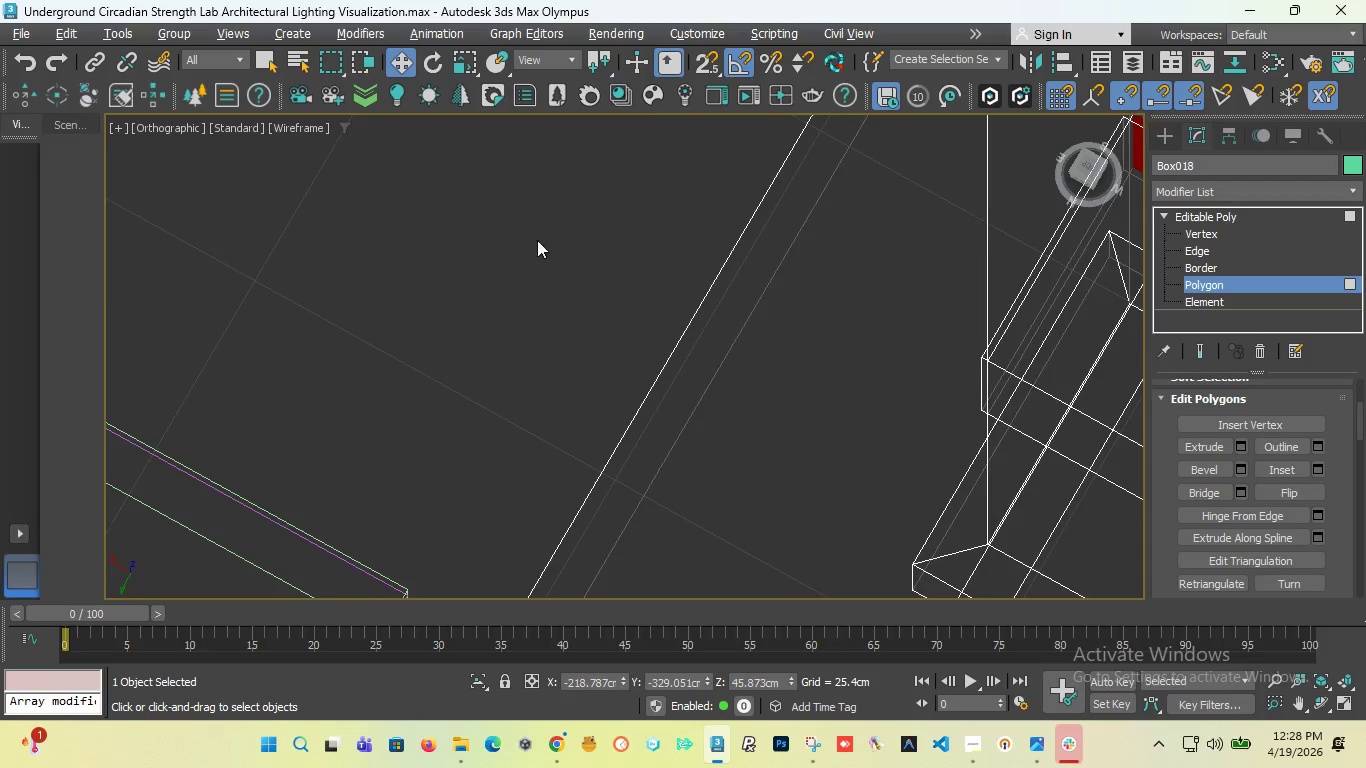 
scroll: coordinate [751, 345], scroll_direction: up, amount: 1.0
 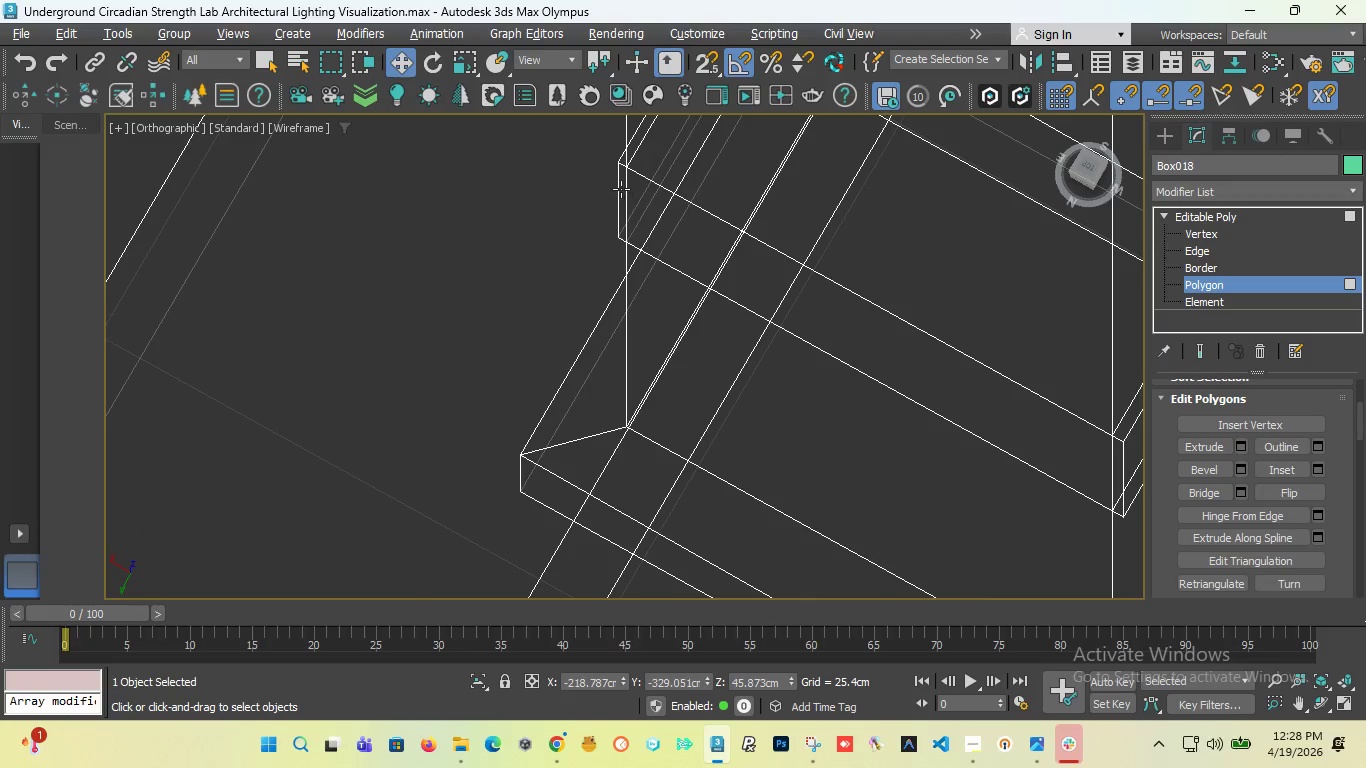 
left_click([621, 188])
 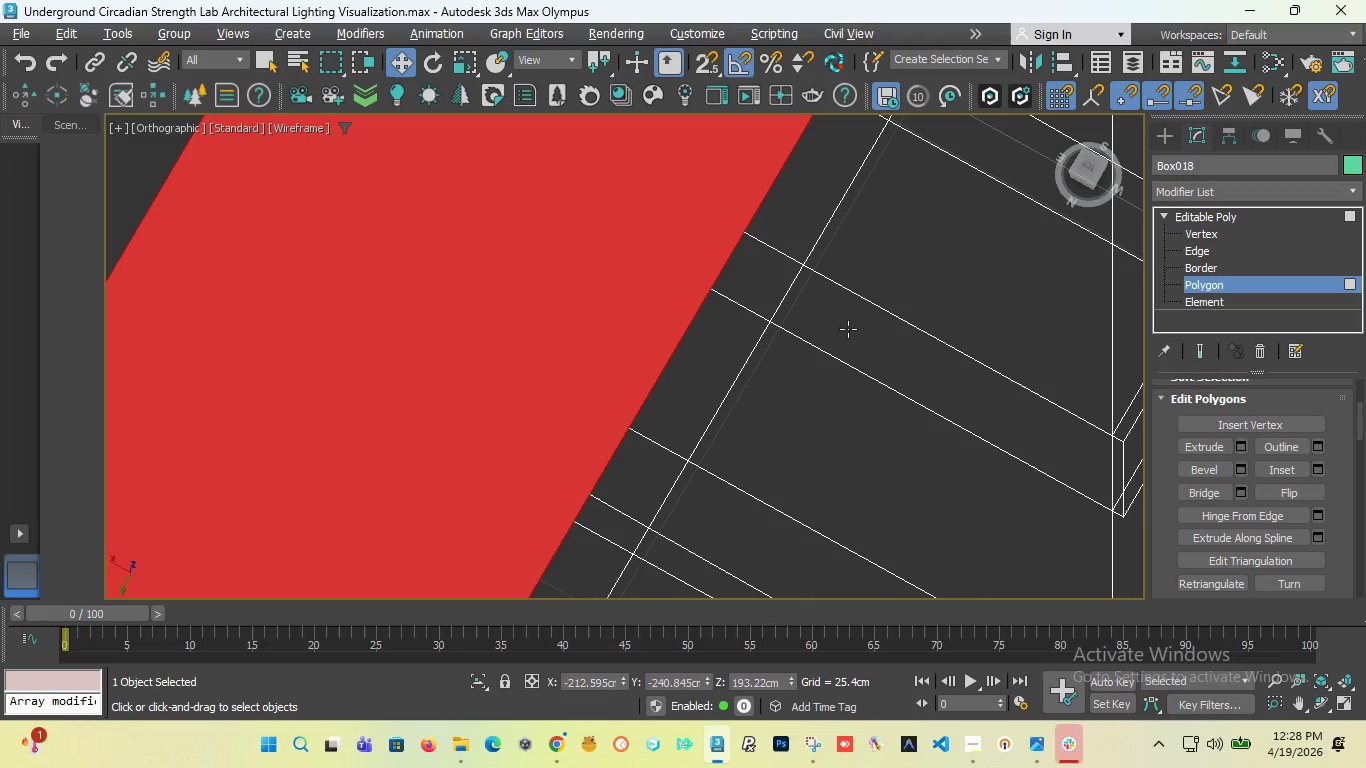 
left_click([848, 329])
 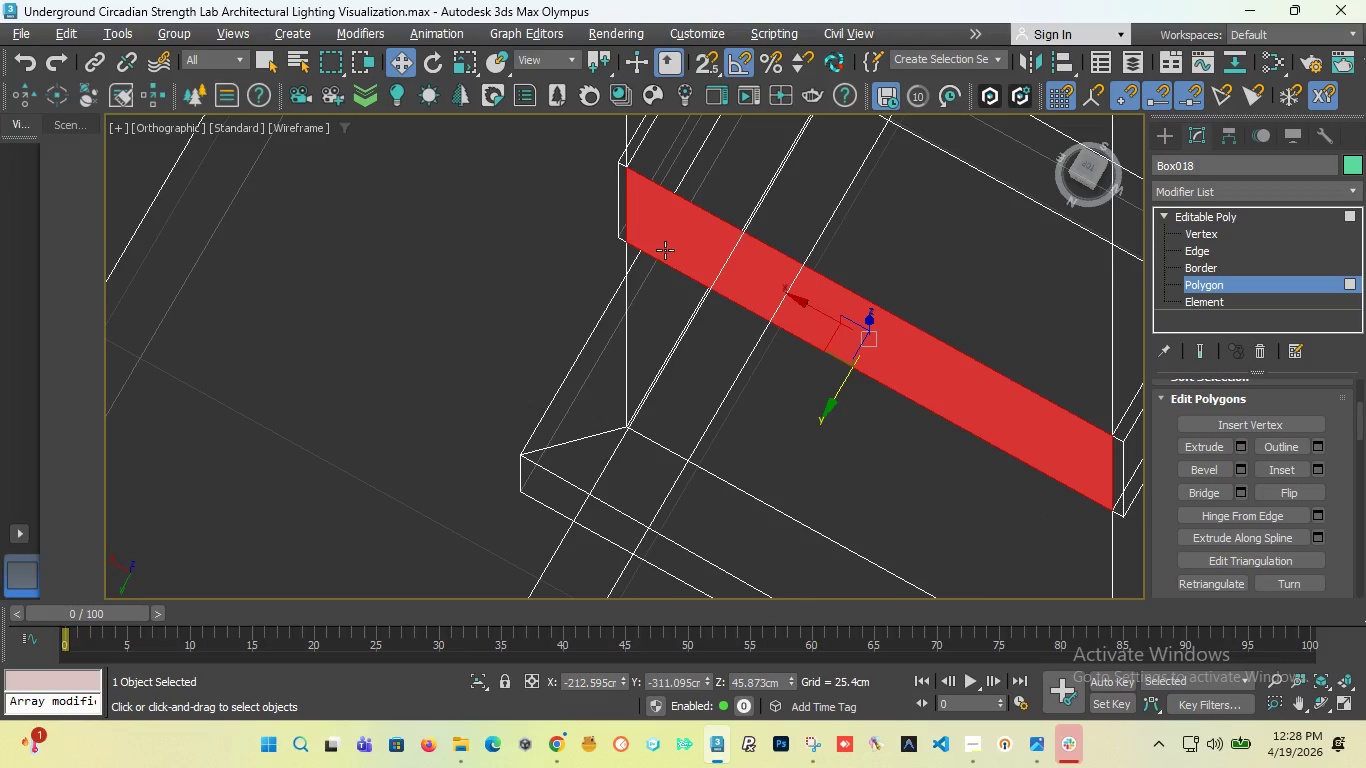 
hold_key(key=ControlLeft, duration=1.36)
left_click([621, 204])
 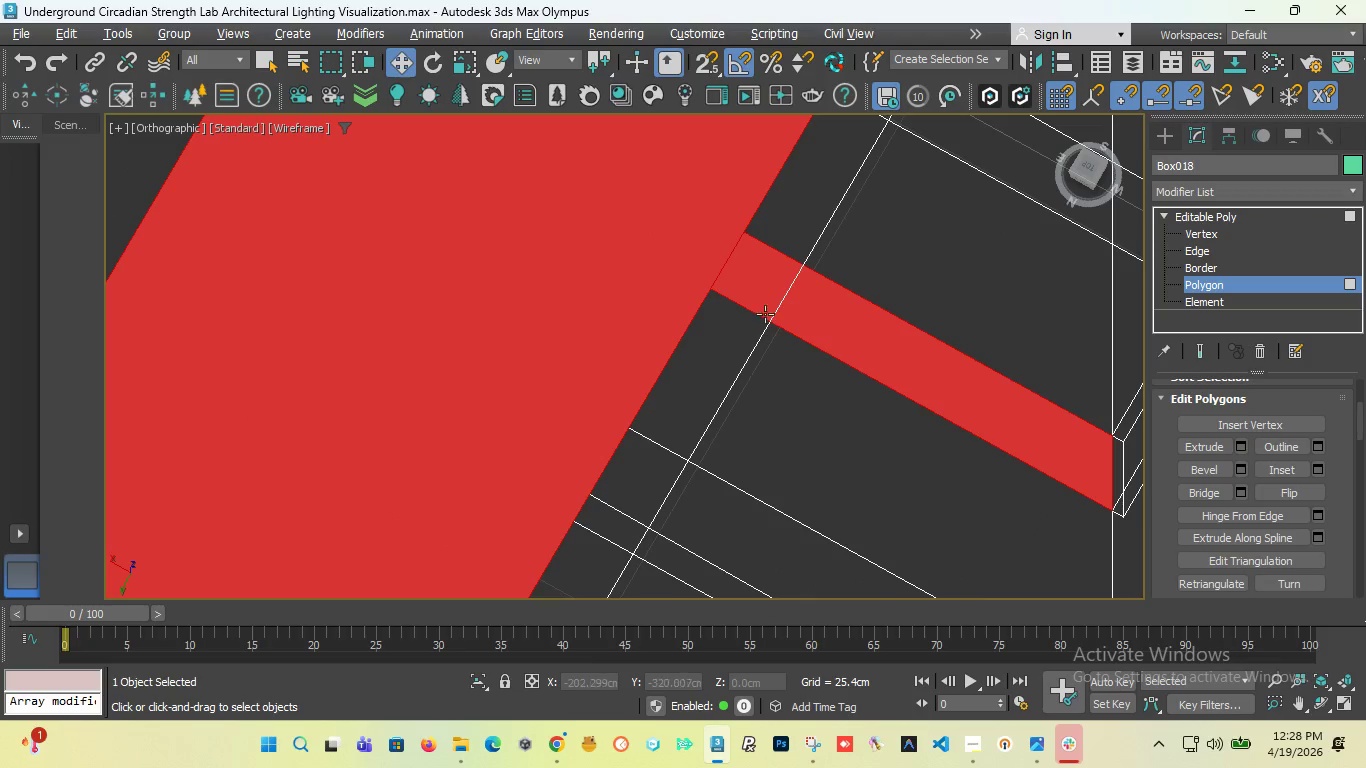 
key(Control+Z)
 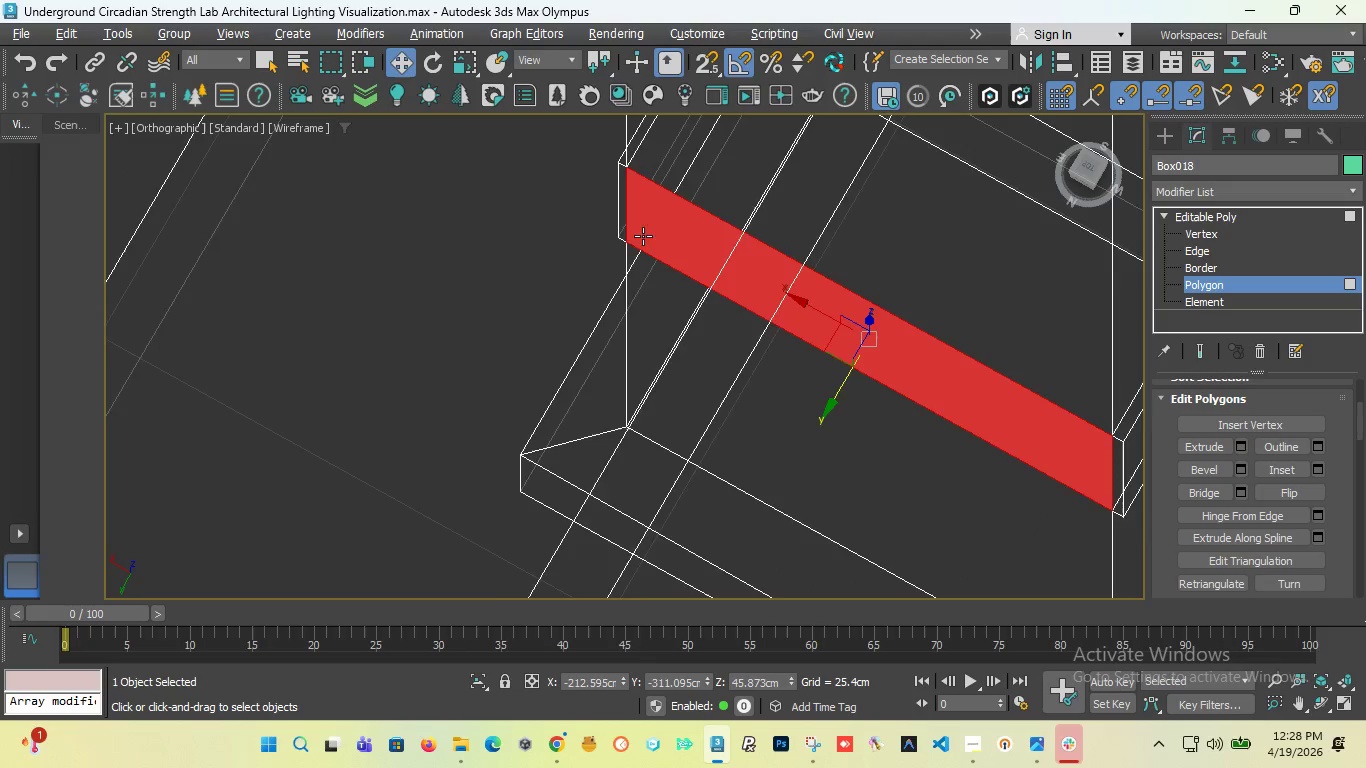 
hold_key(key=ControlLeft, duration=1.2)
 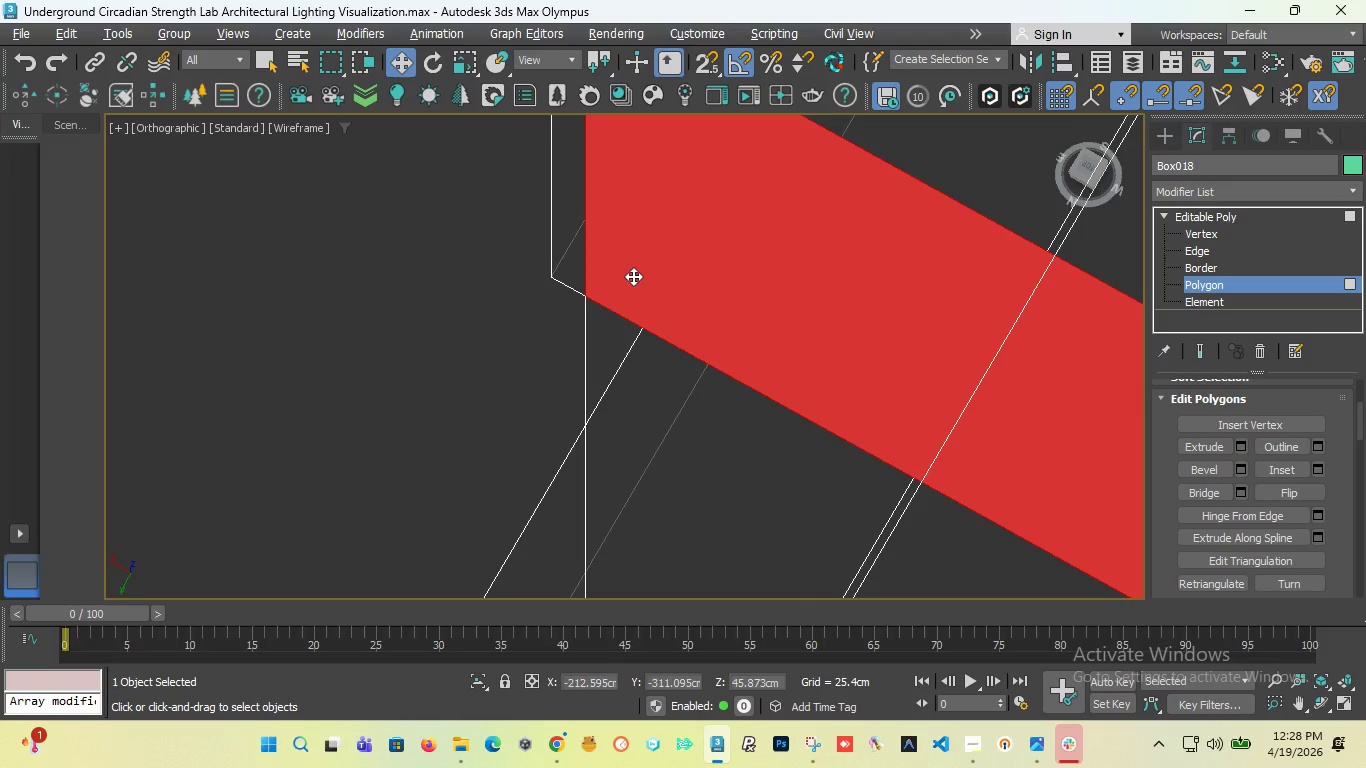 
scroll: coordinate [639, 222], scroll_direction: up, amount: 4.0
 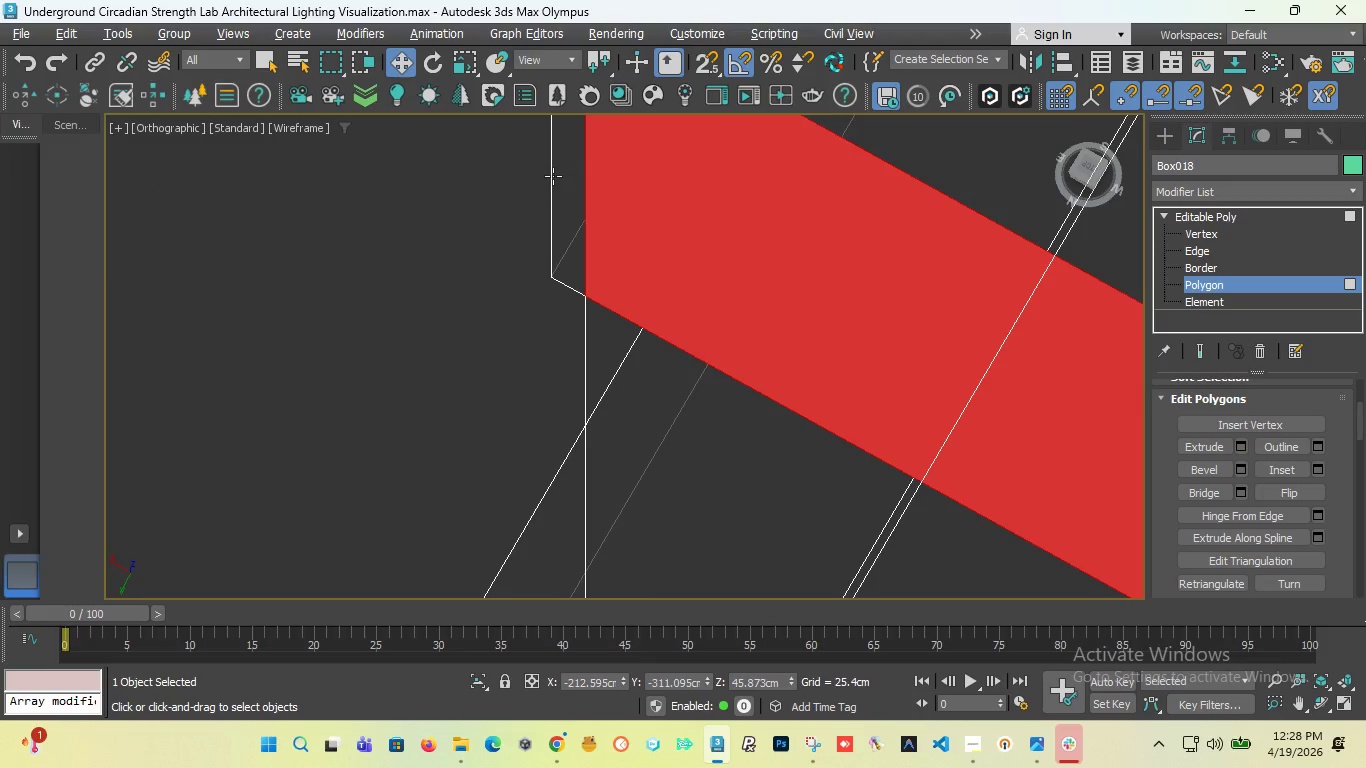 
left_click([555, 189])
 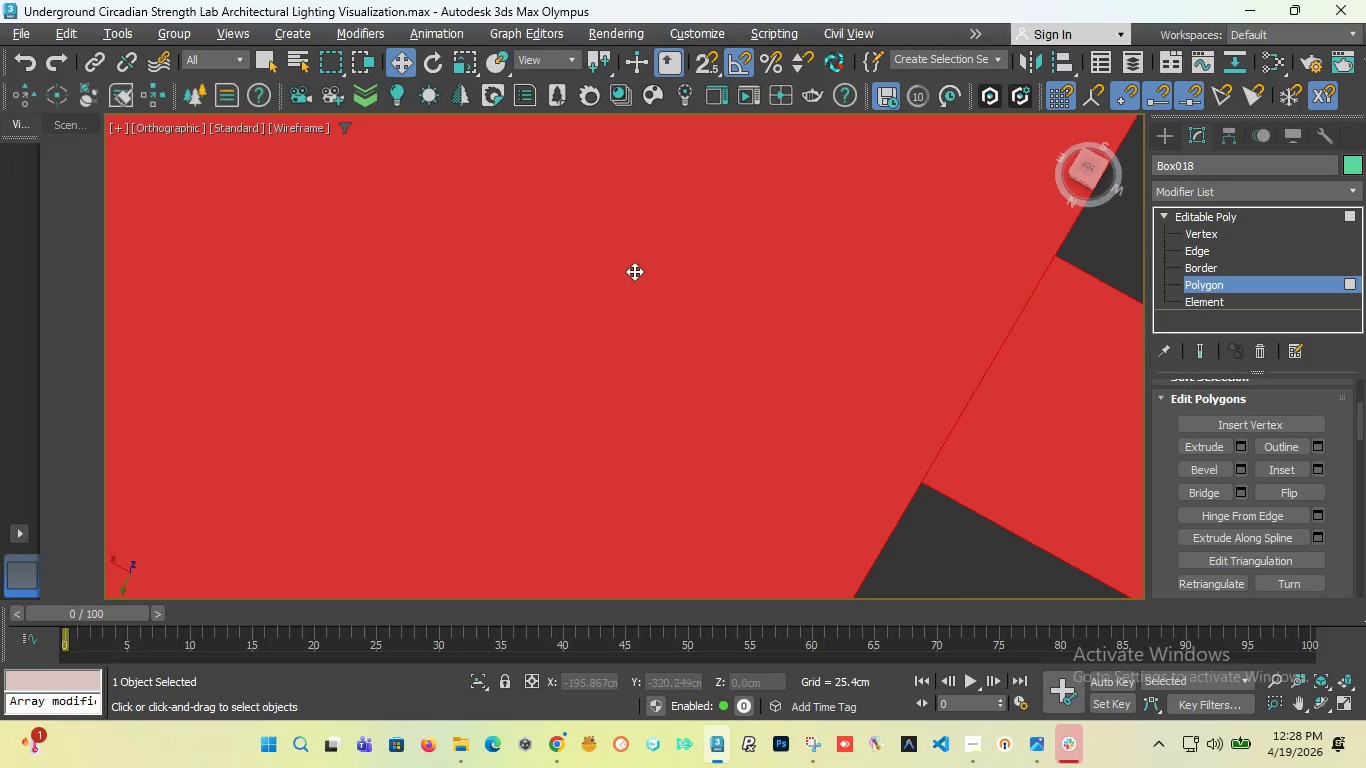 
key(Control+Z)
 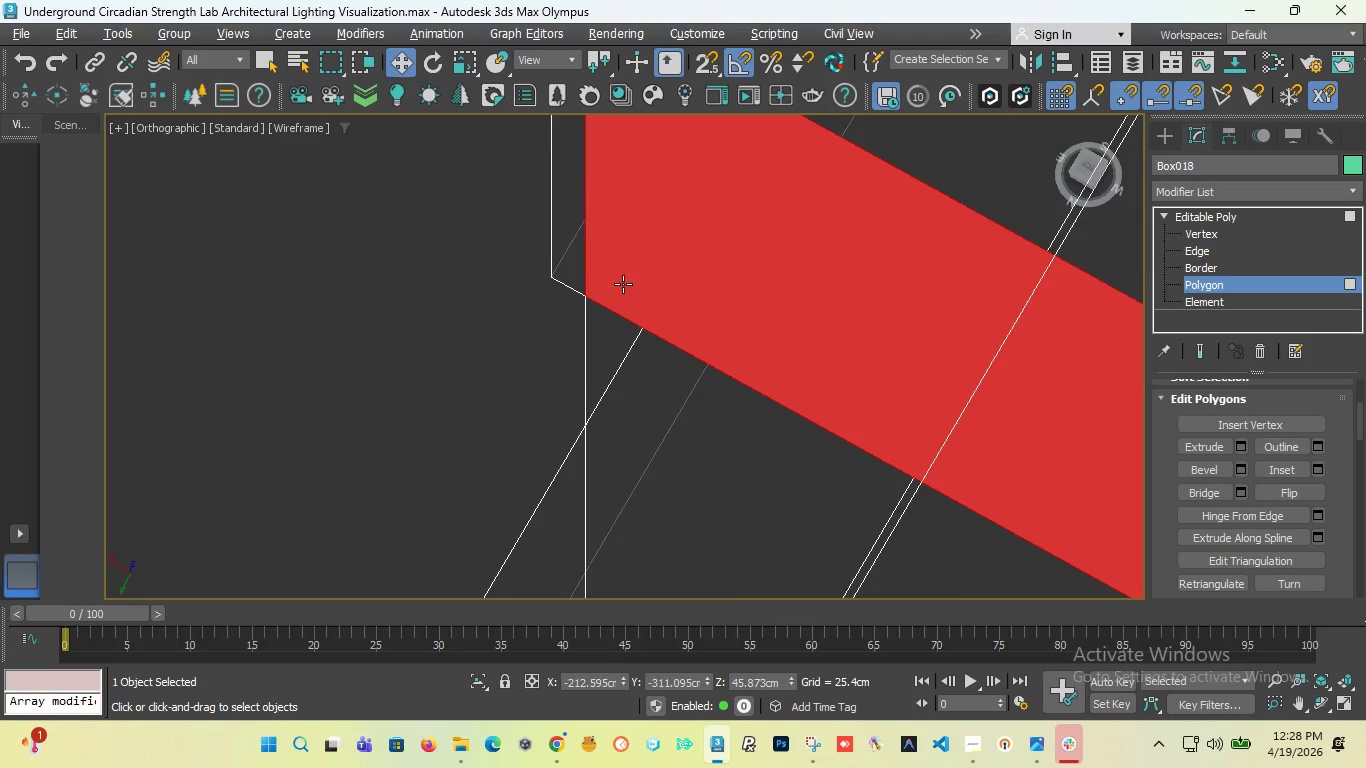 
scroll: coordinate [628, 294], scroll_direction: down, amount: 10.0
 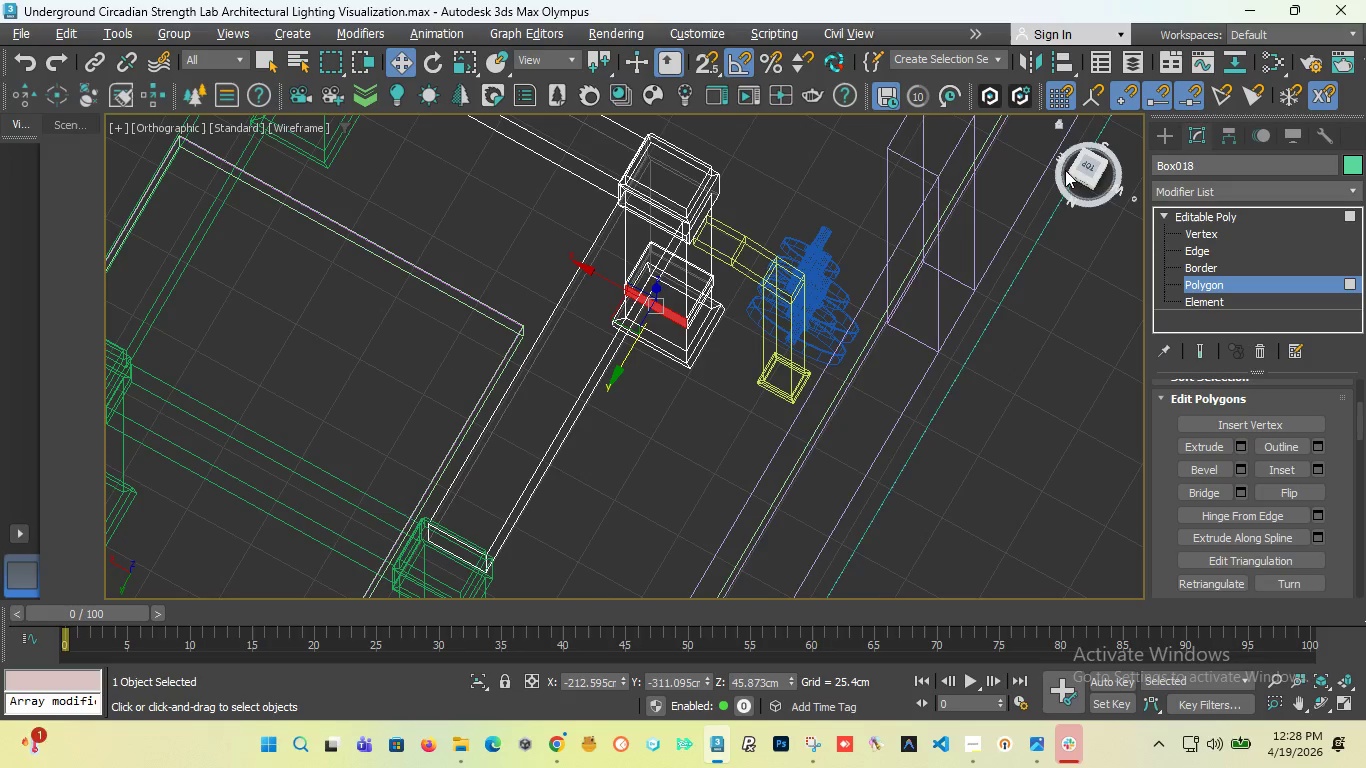 
left_click_drag(start_coordinate=[1080, 169], to_coordinate=[1056, 154])
 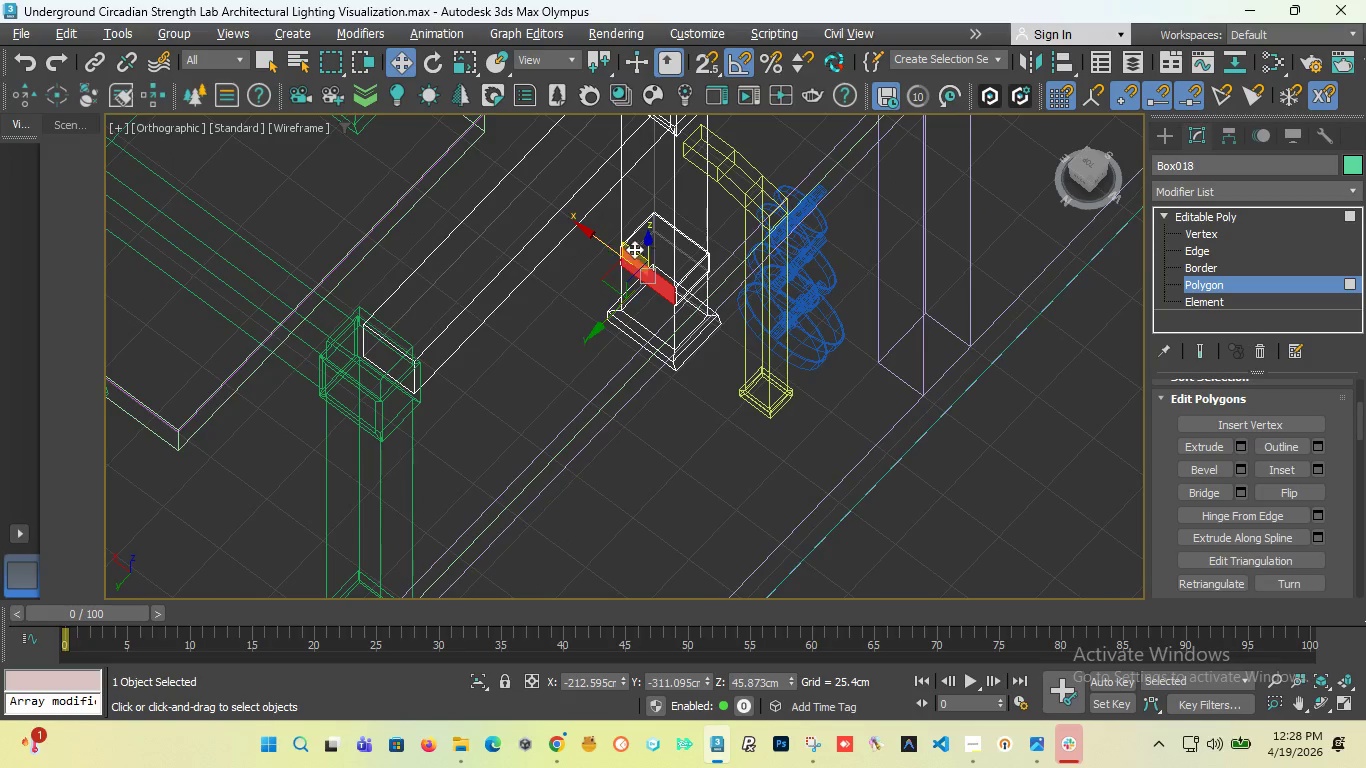 
hold_key(key=ControlLeft, duration=0.73)
 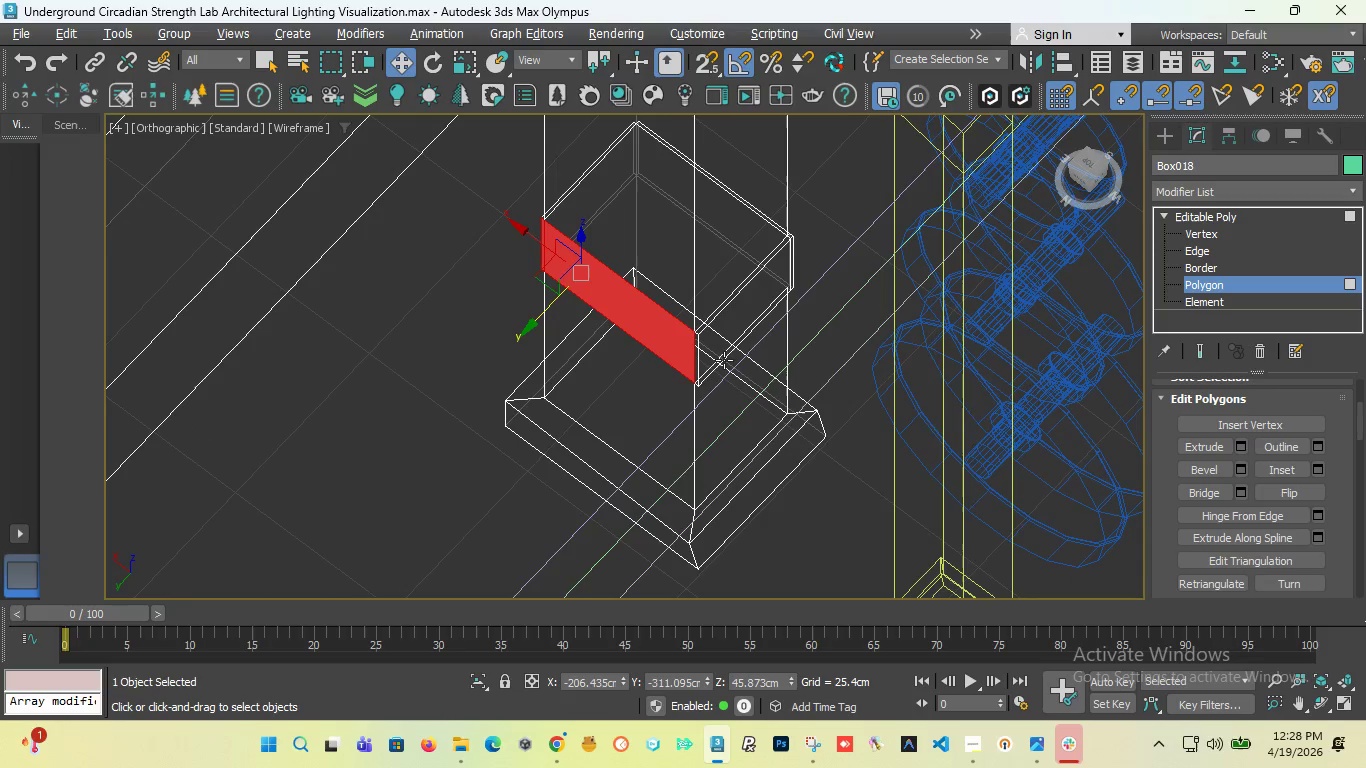 
scroll: coordinate [623, 269], scroll_direction: up, amount: 7.0
 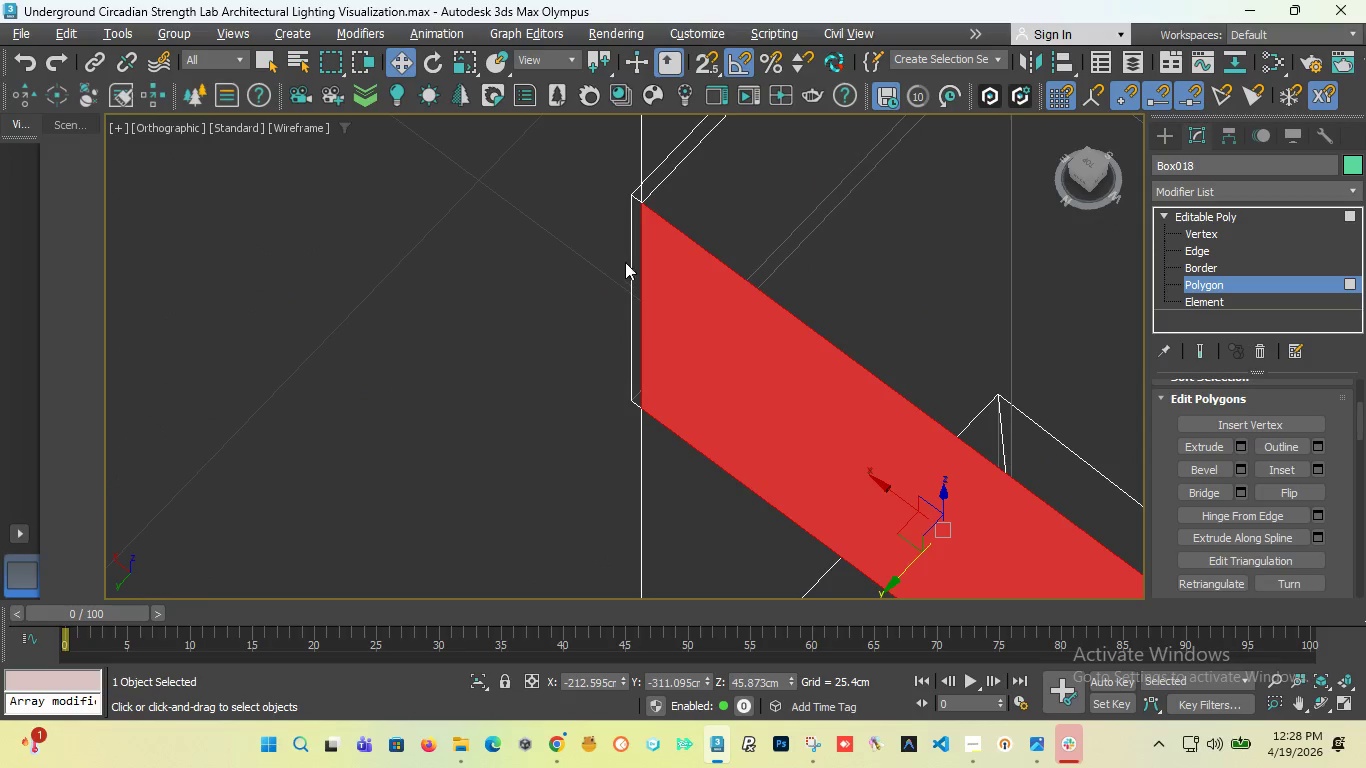 
left_click([635, 243])
 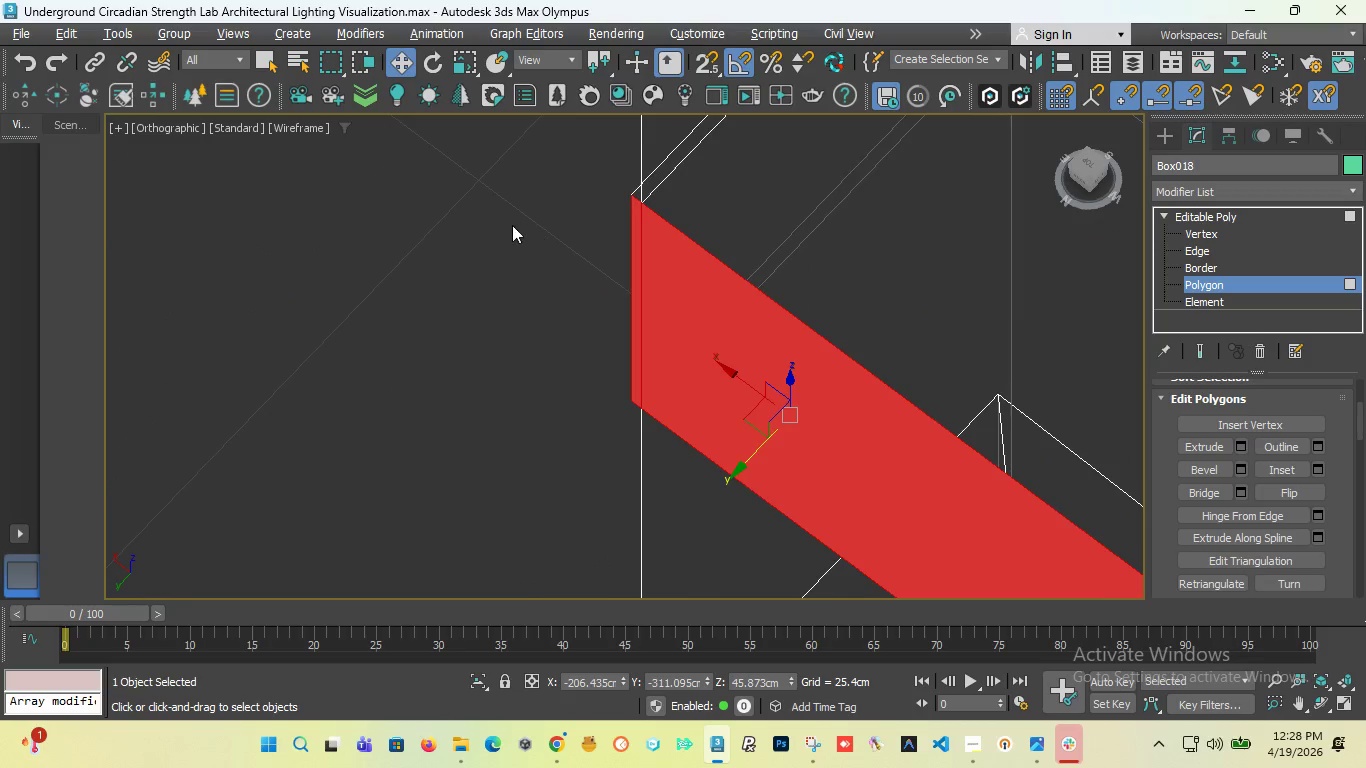 
scroll: coordinate [511, 225], scroll_direction: down, amount: 4.0
 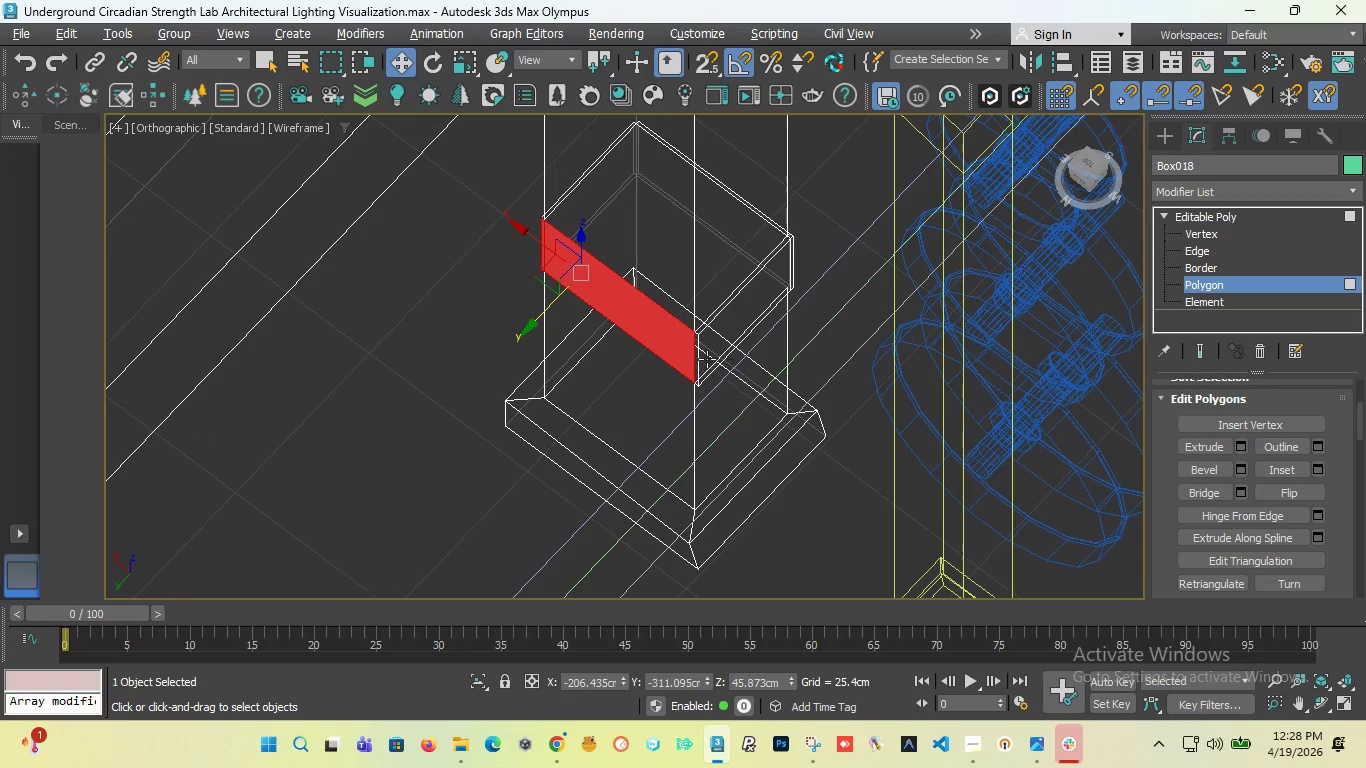 
hold_key(key=ControlLeft, duration=0.61)
 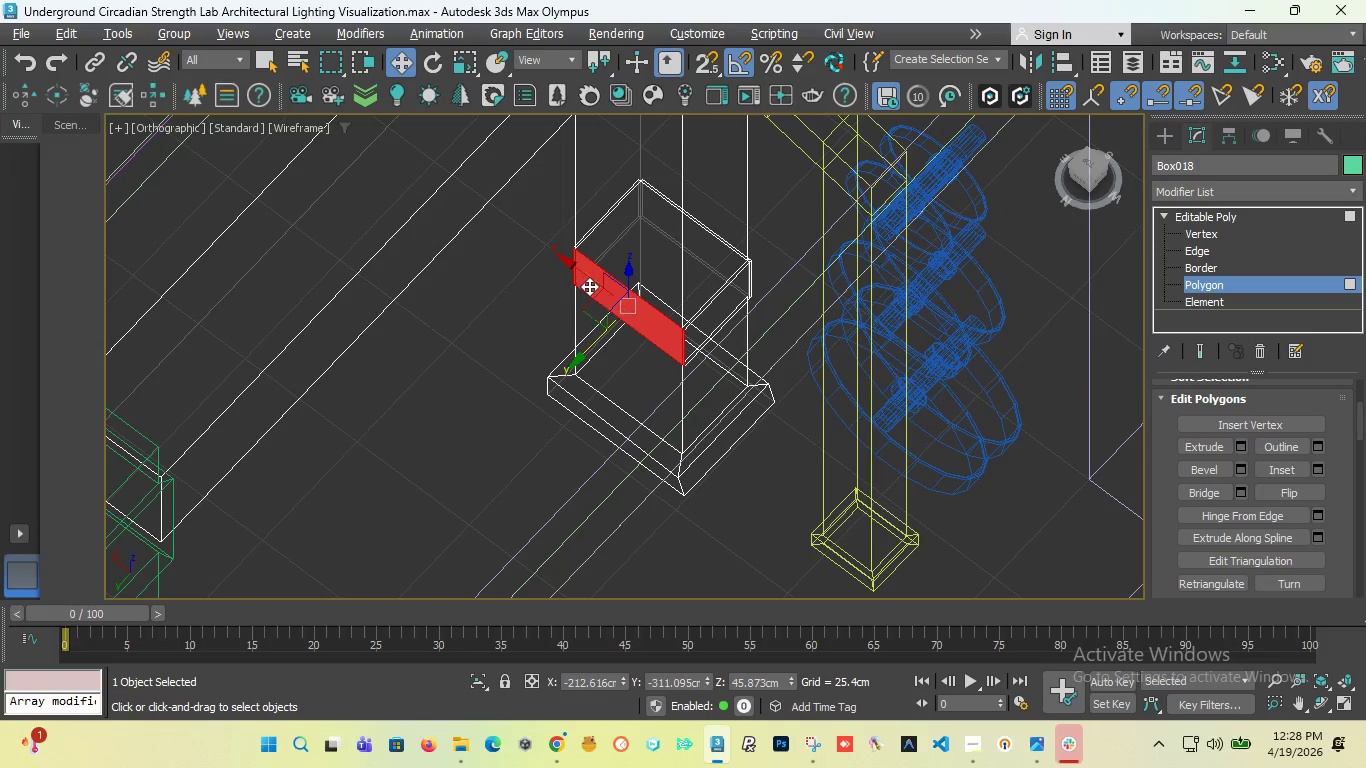 
scroll: coordinate [704, 357], scroll_direction: up, amount: 3.0
 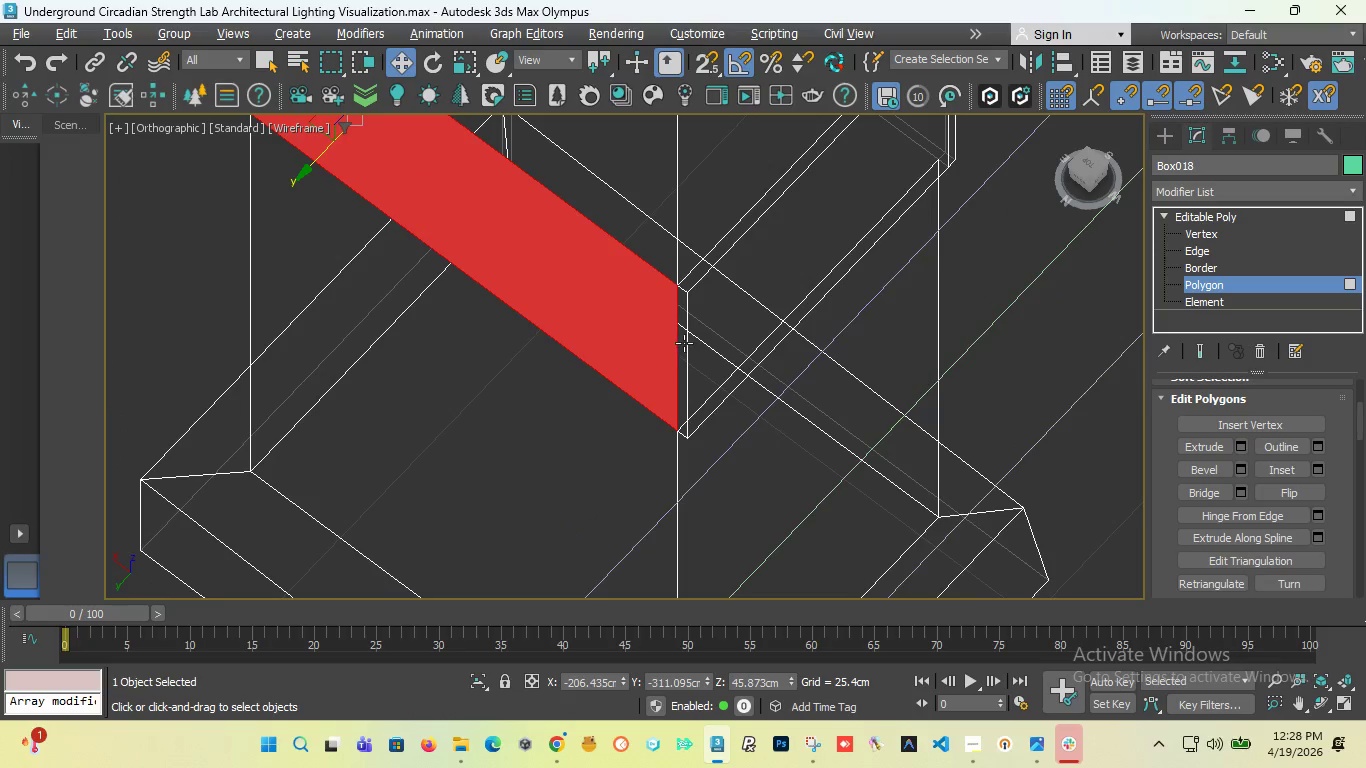 
left_click([683, 342])
 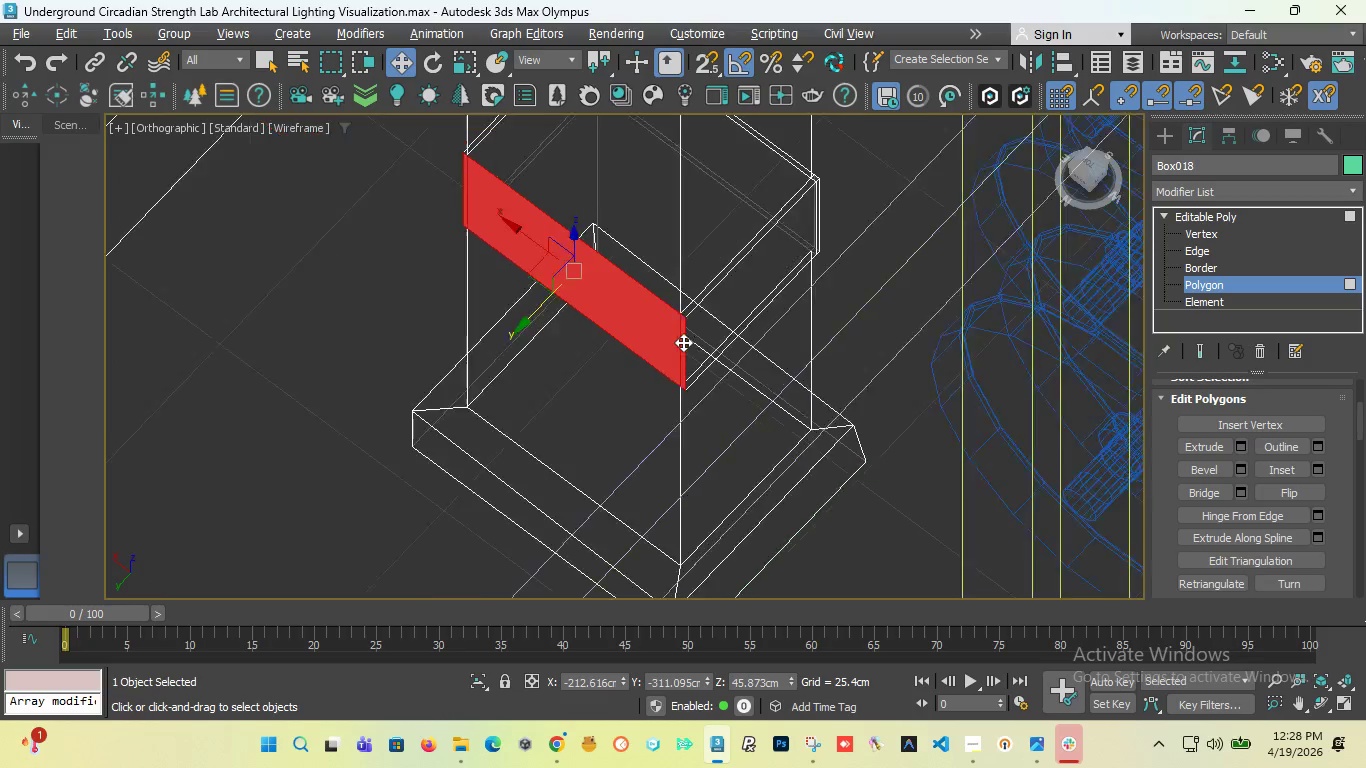 
scroll: coordinate [566, 197], scroll_direction: down, amount: 2.0
 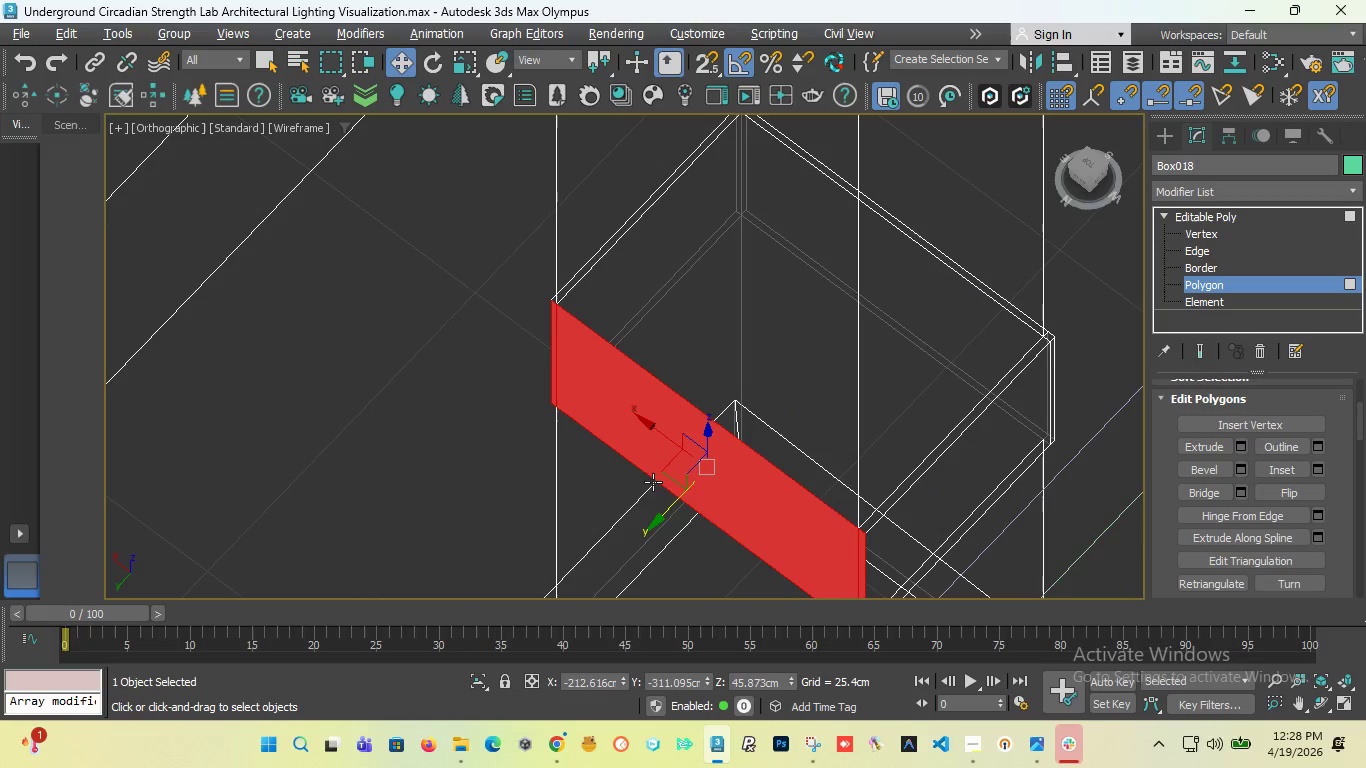 
scroll: coordinate [666, 527], scroll_direction: up, amount: 2.0
 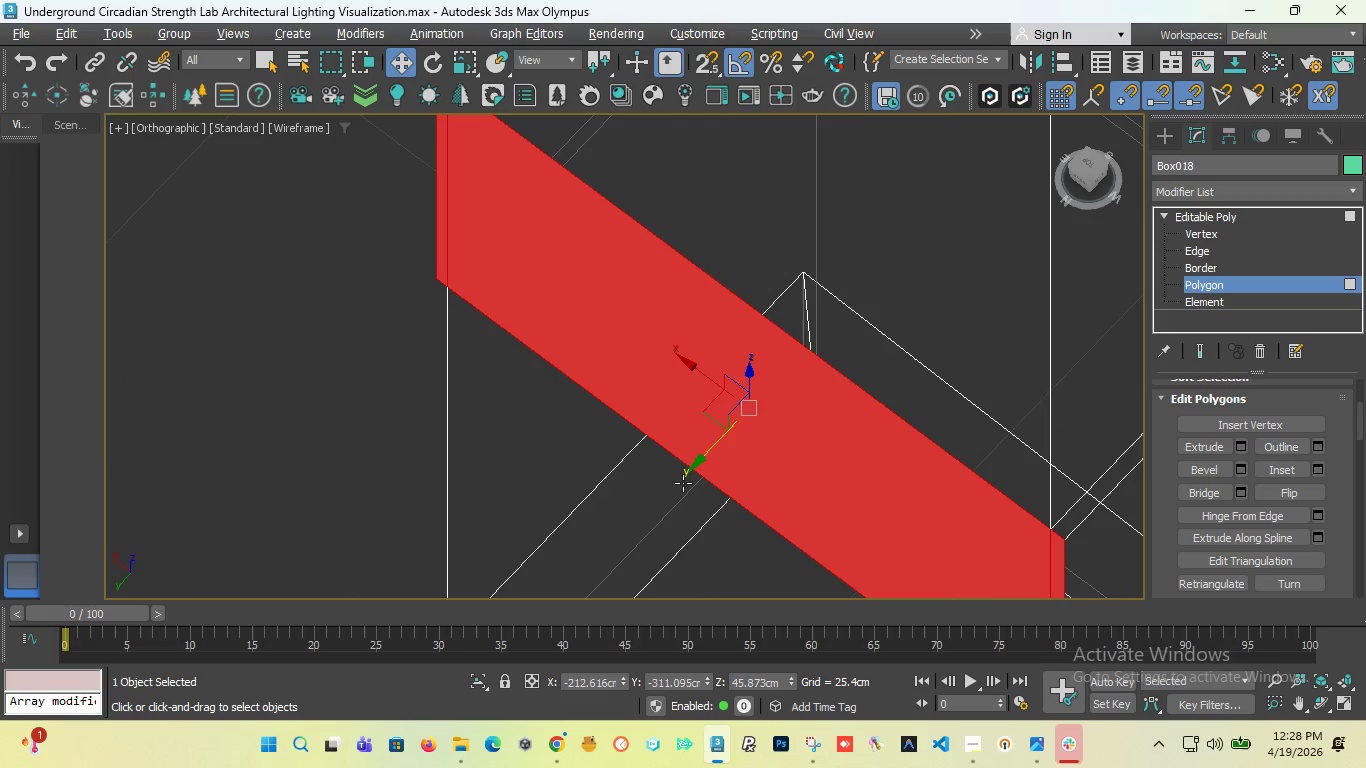 
scroll: coordinate [683, 483], scroll_direction: down, amount: 1.0
 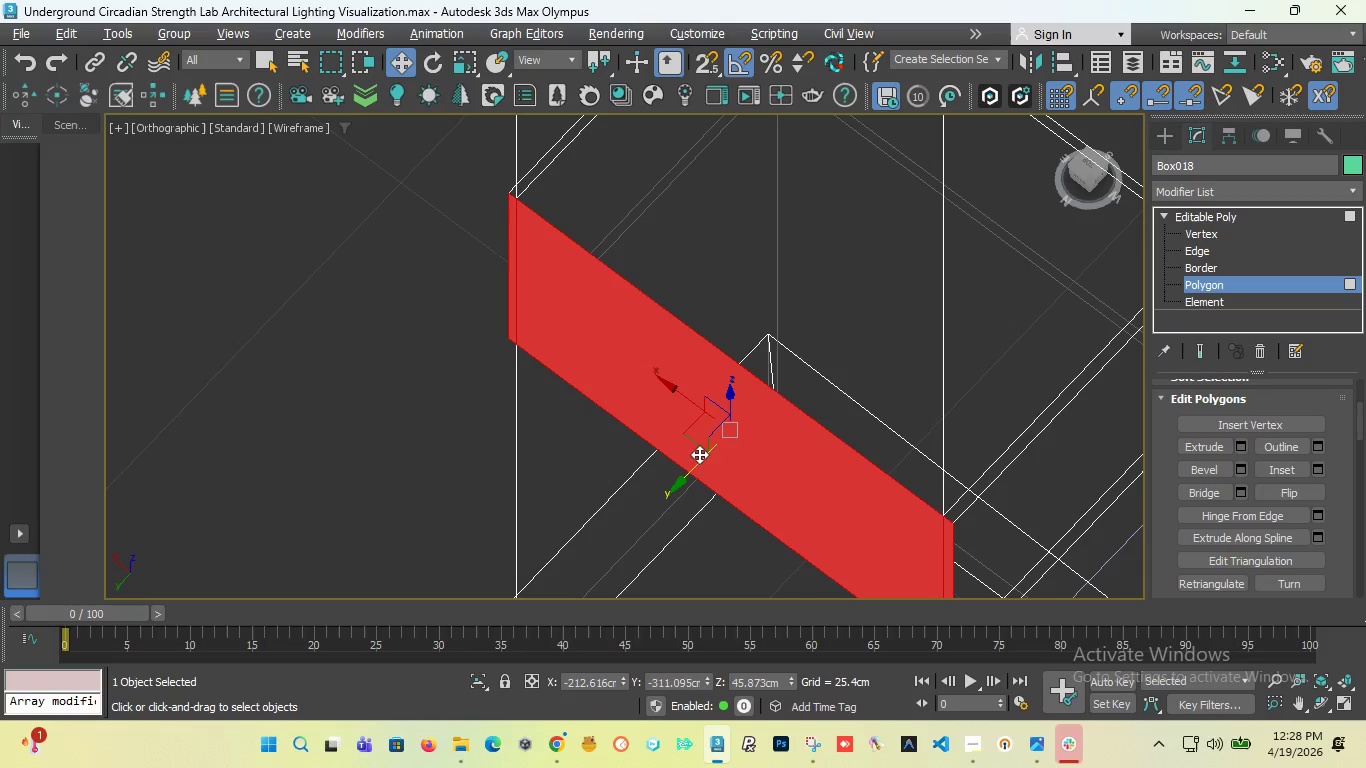 
hold_key(key=ShiftLeft, duration=6.67)
left_click_drag(start_coordinate=[685, 470], to_coordinate=[679, 478])
 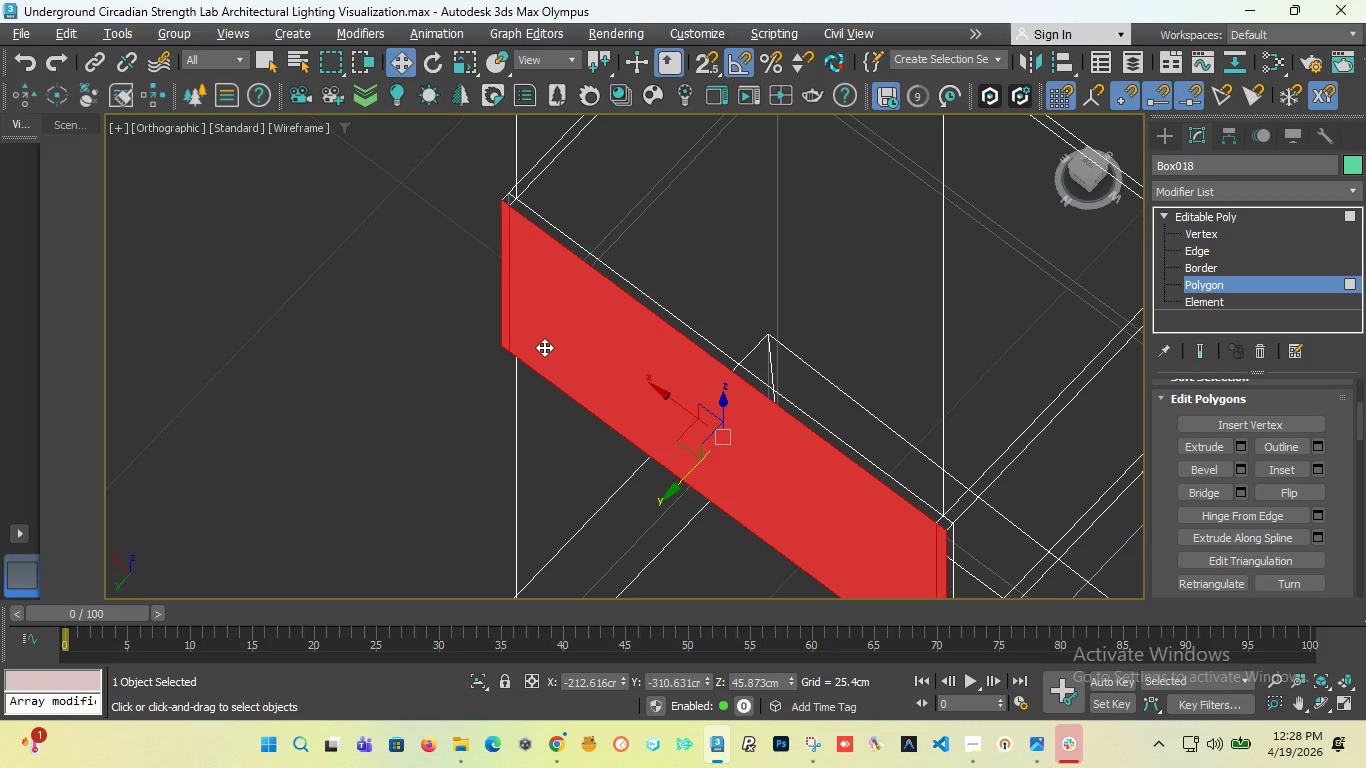 
scroll: coordinate [413, 276], scroll_direction: down, amount: 12.0
 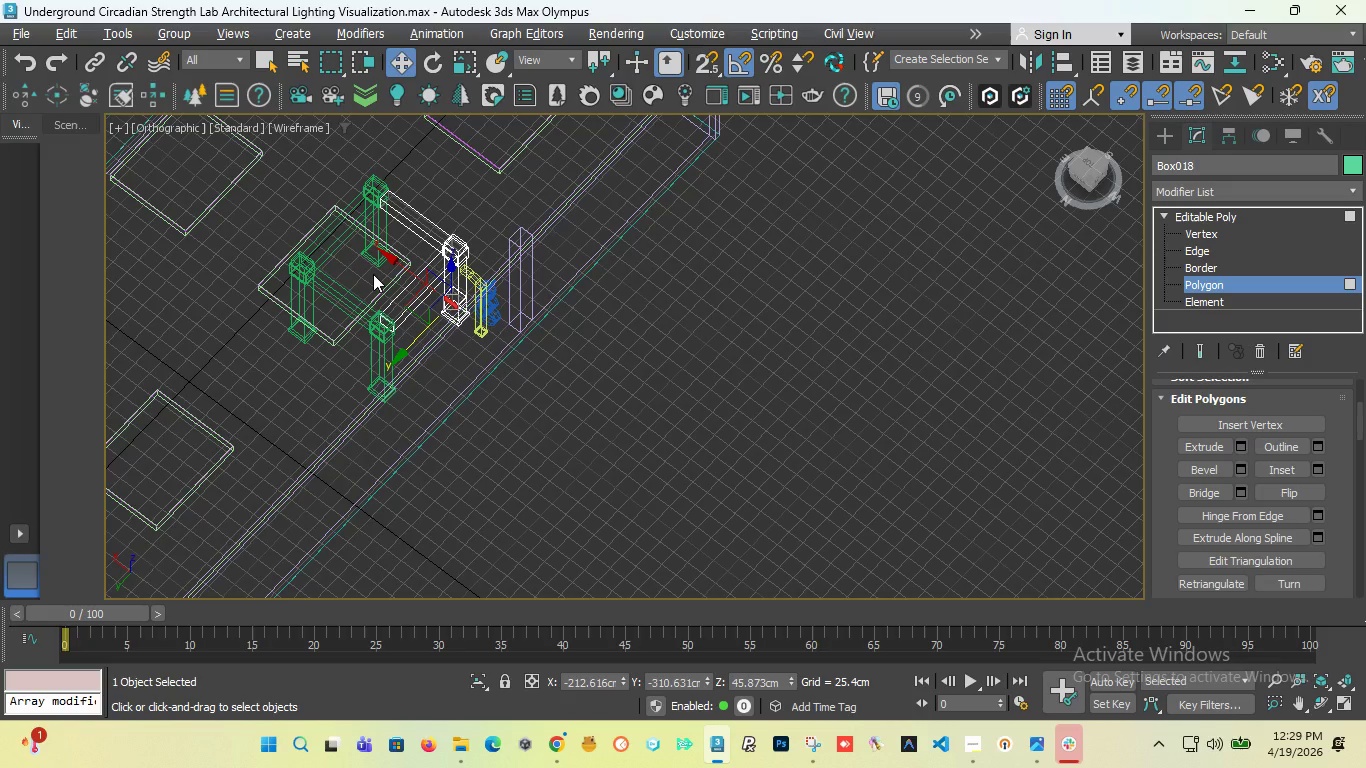 
wait(11.51)
 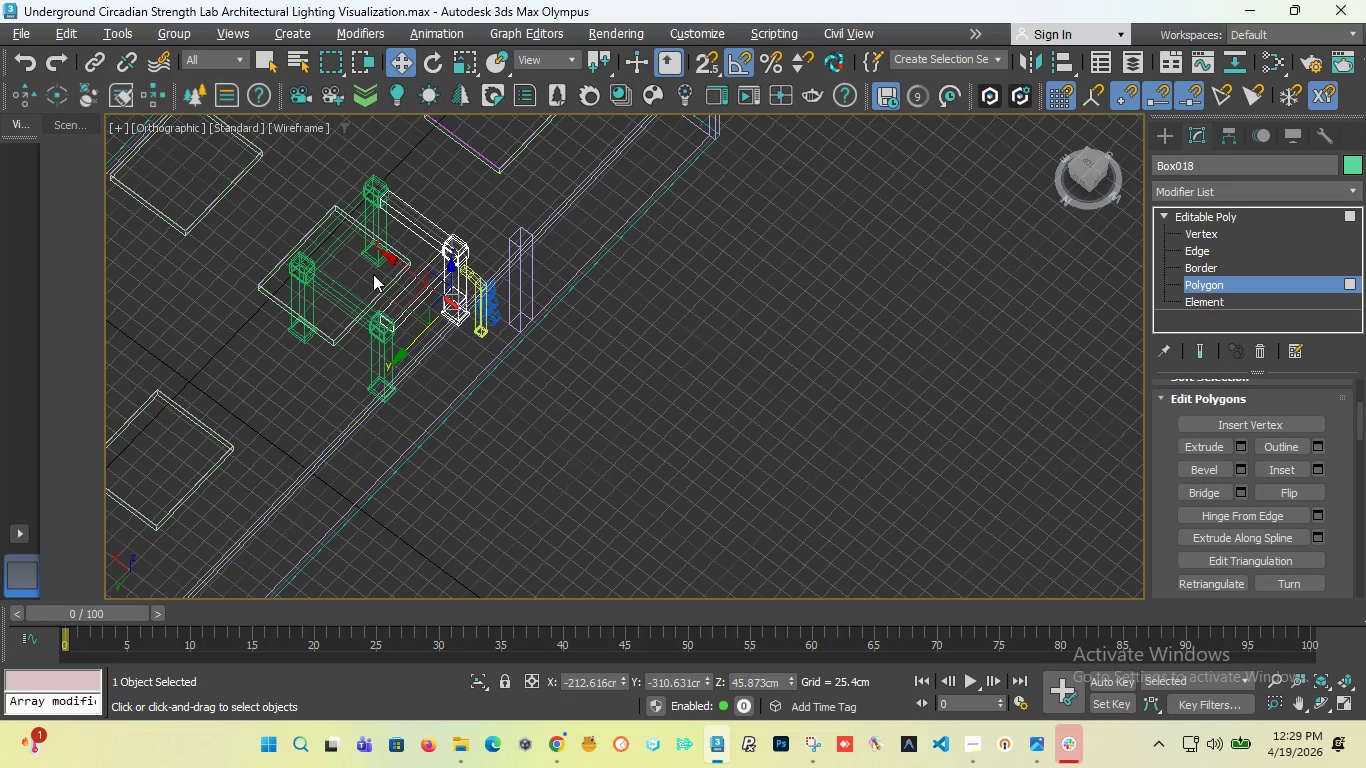 
key(Control+Z)
 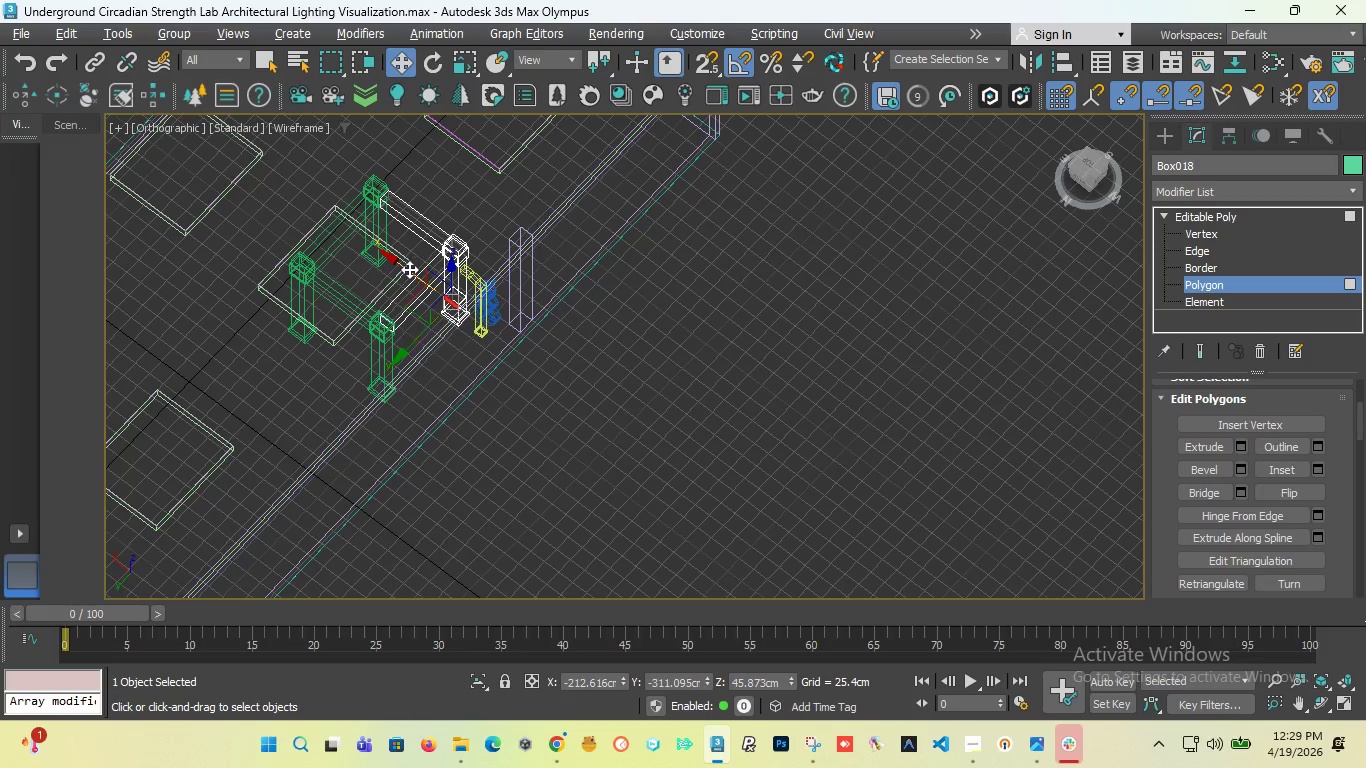 
key(Control+Z)
 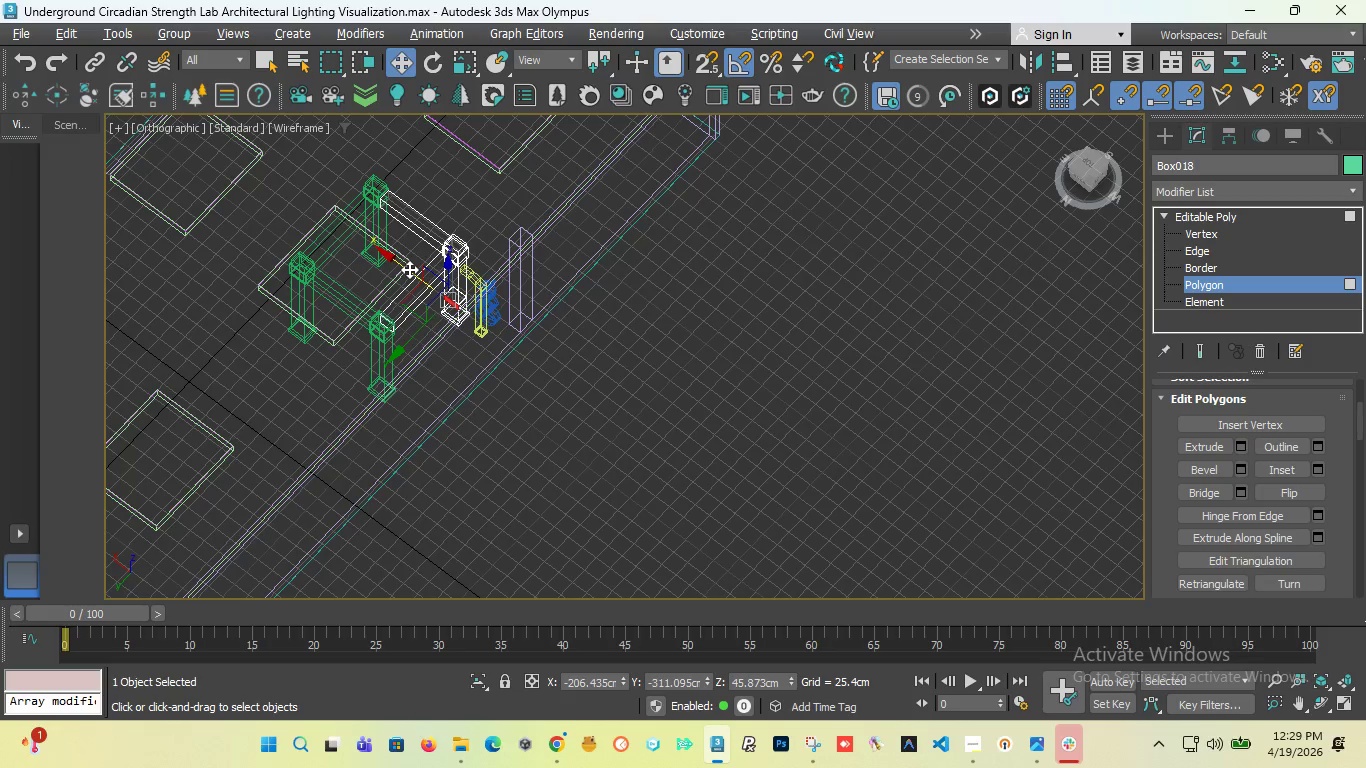 
key(Control+Z)
 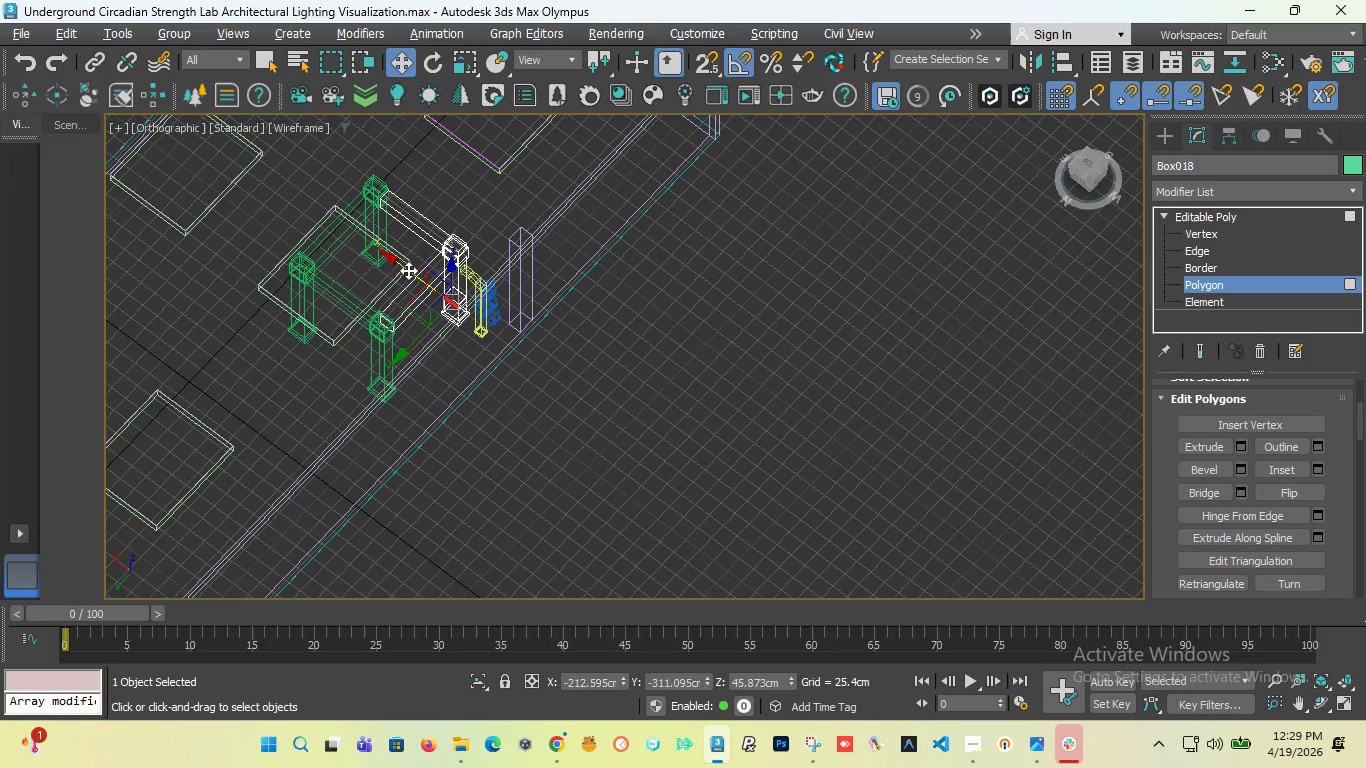 
key(Control+Z)
 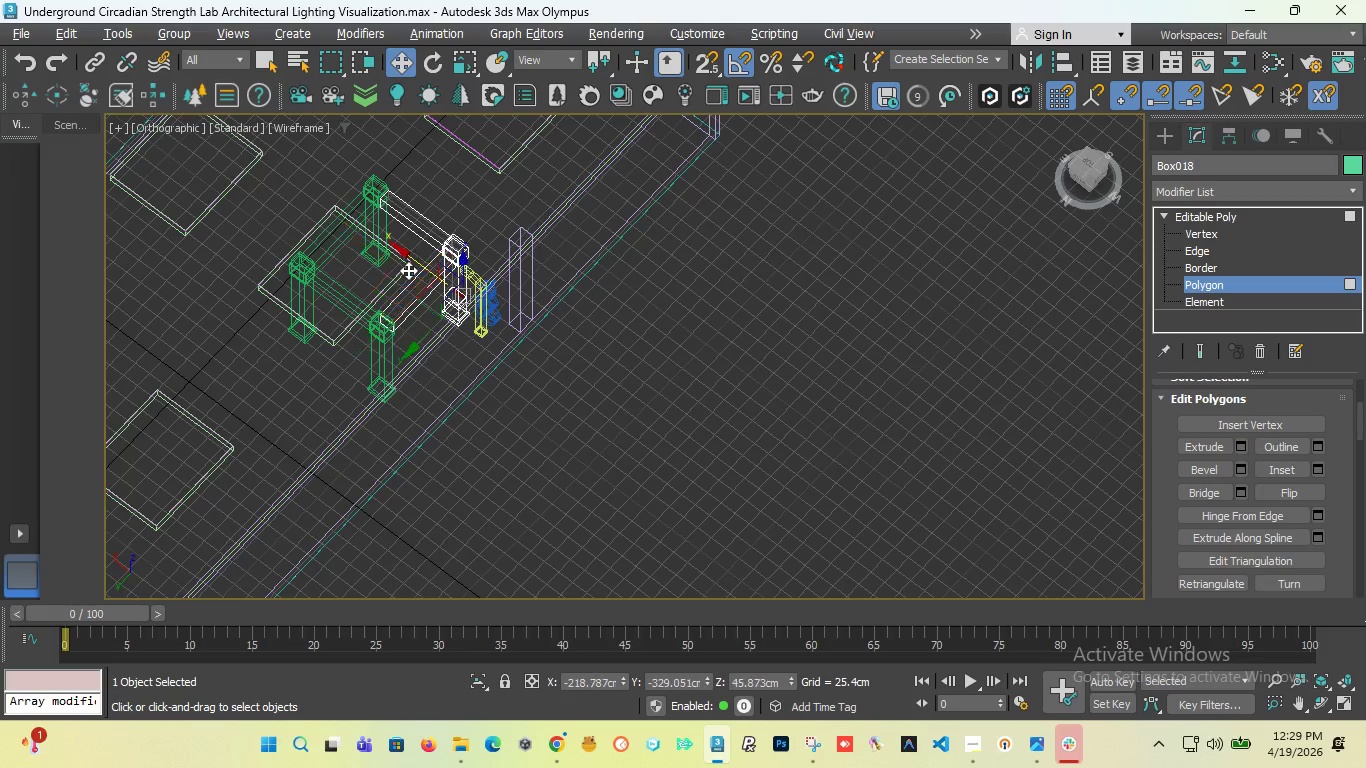 
key(Control+Z)
 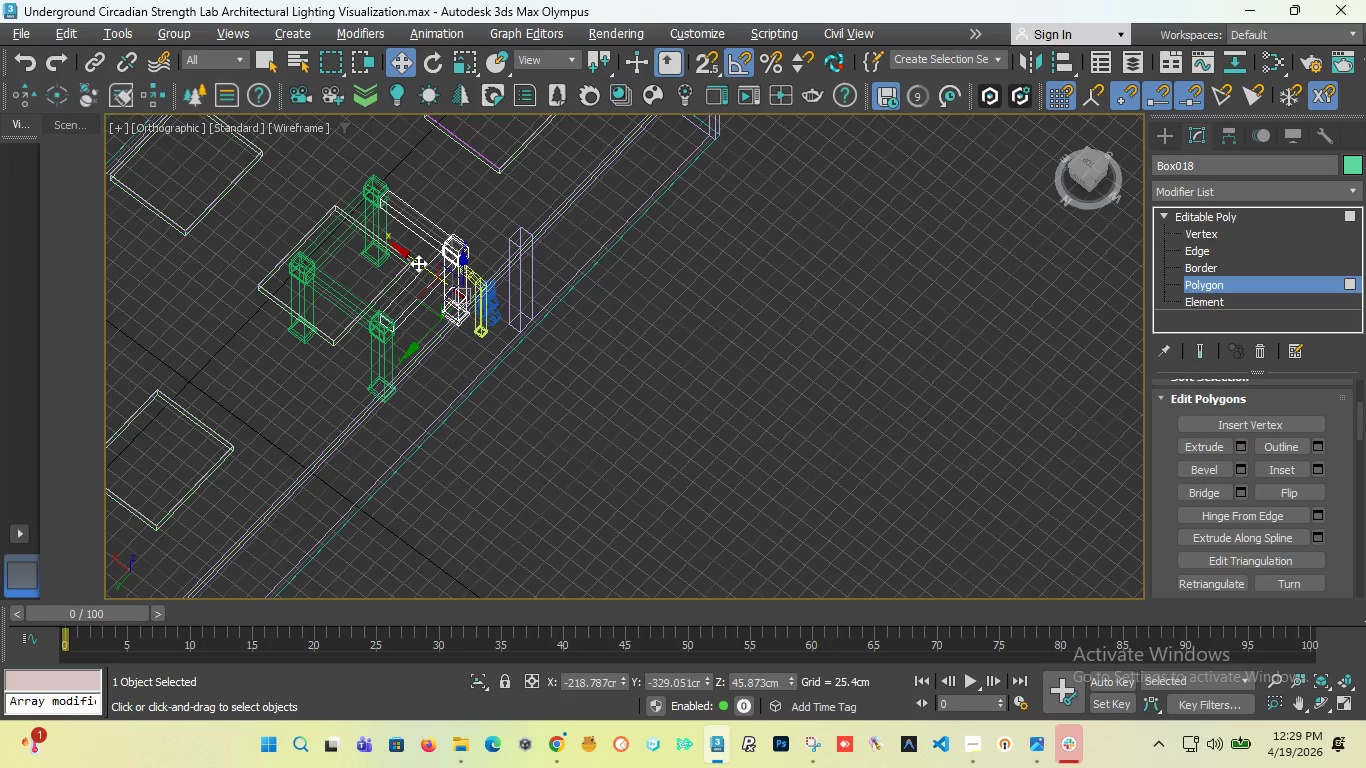 
scroll: coordinate [486, 320], scroll_direction: up, amount: 7.0
 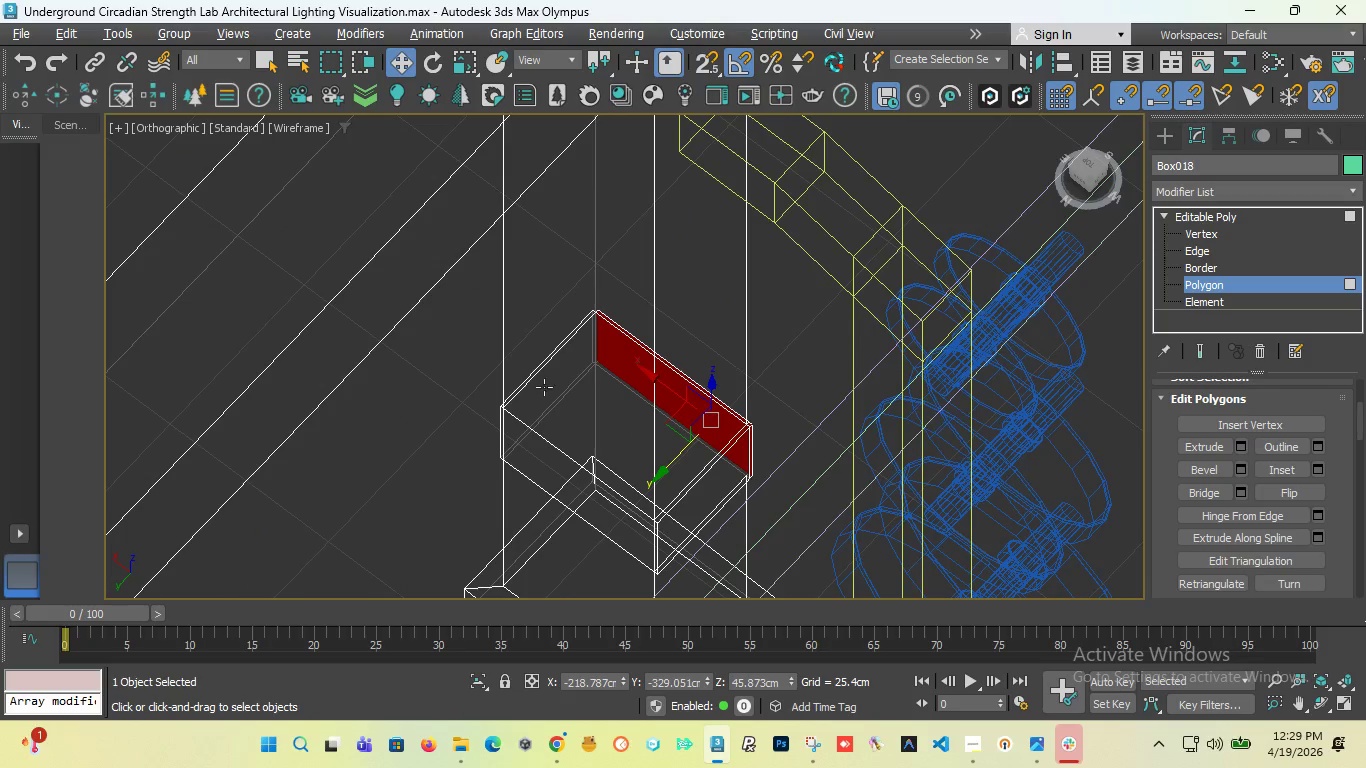 
key(Control+Z)
 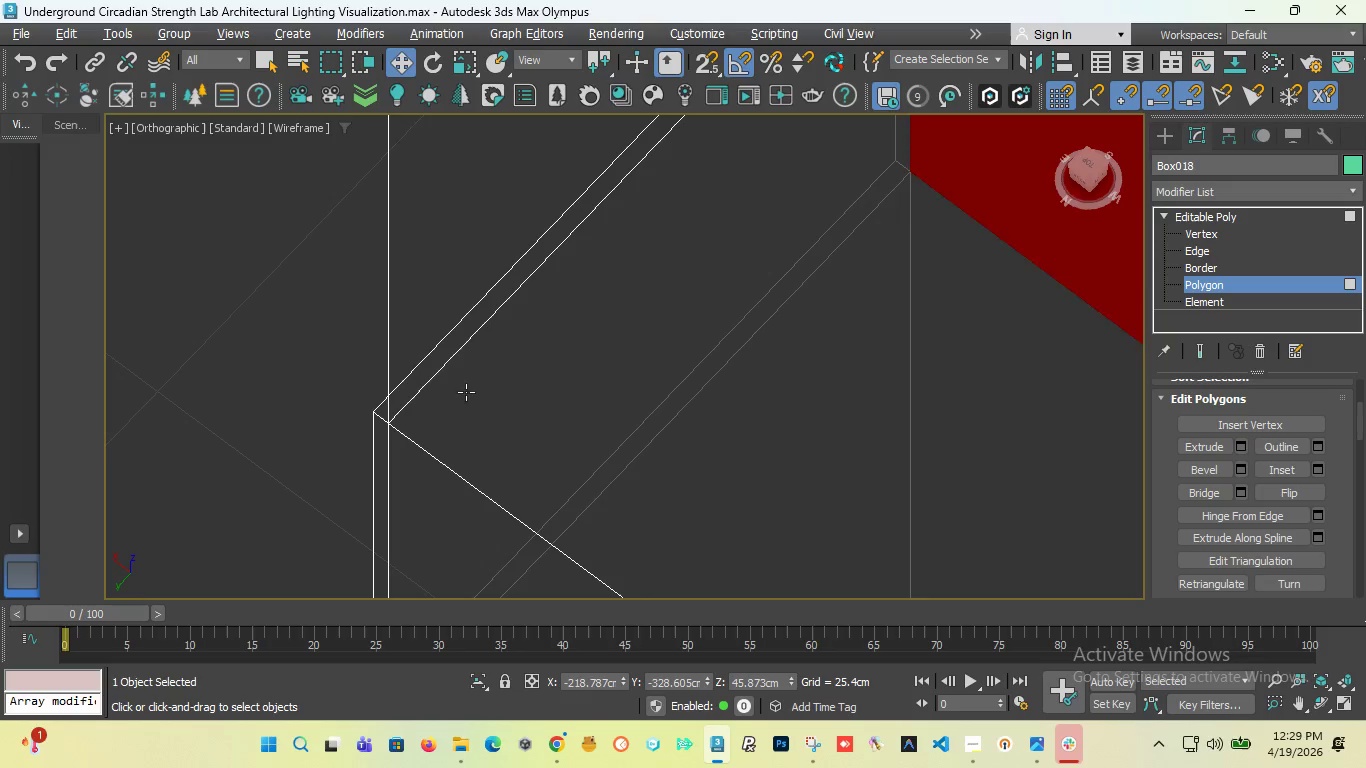 
scroll: coordinate [485, 395], scroll_direction: up, amount: 5.0
 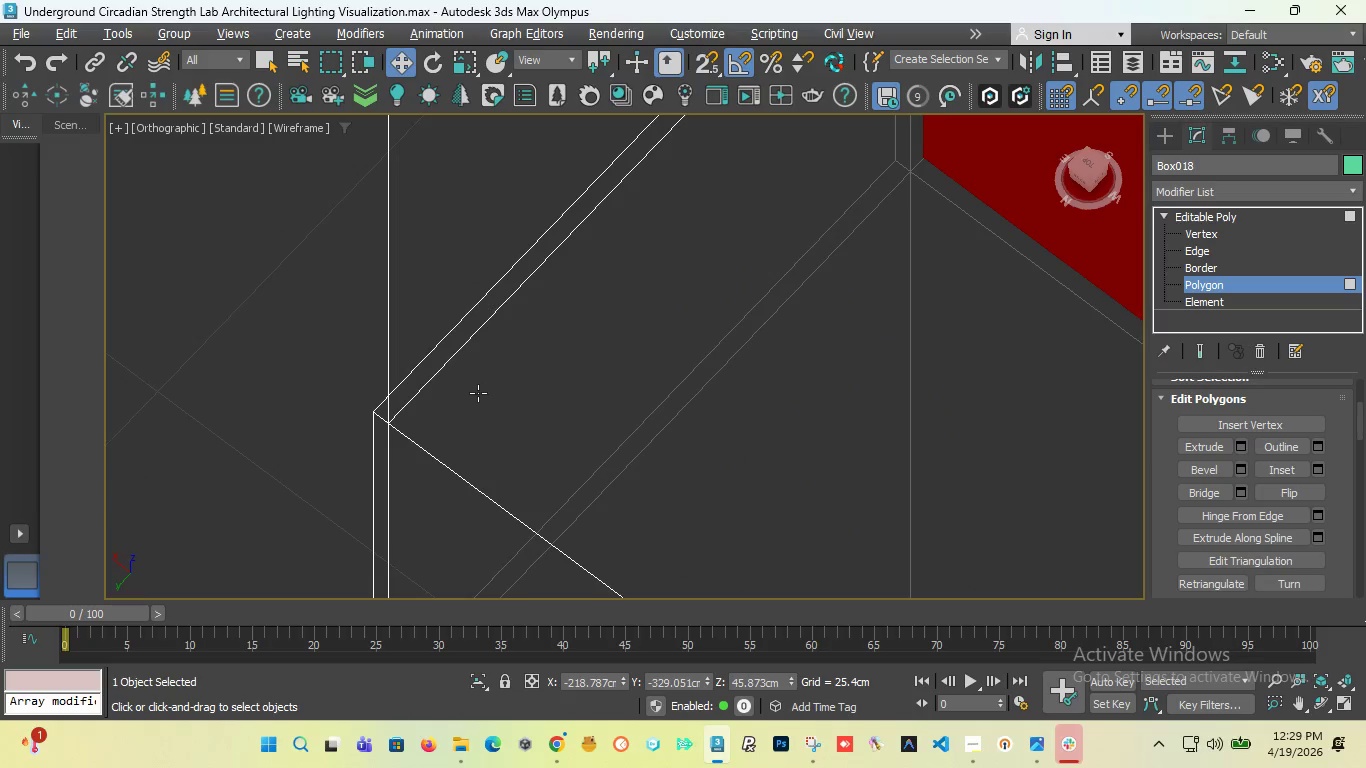 
key(Control+Z)
 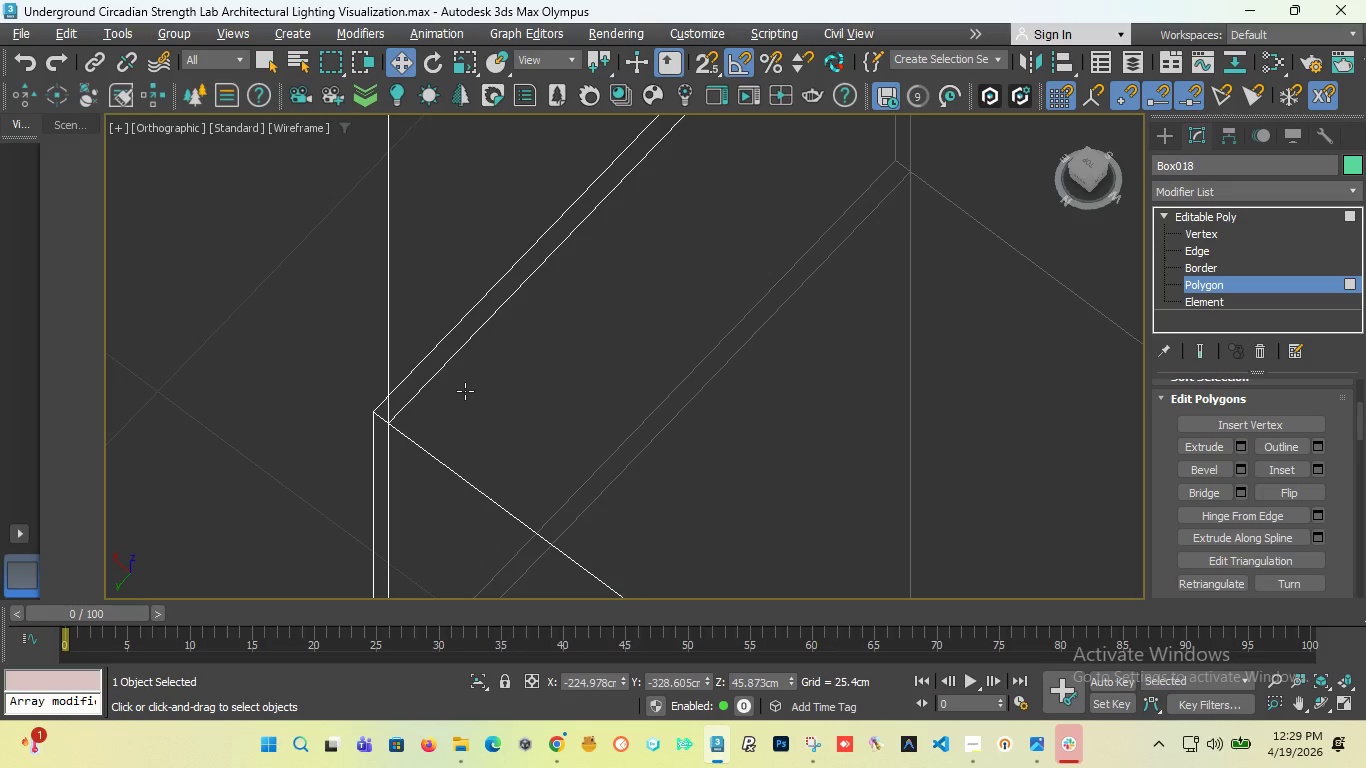 
key(Control+Z)
 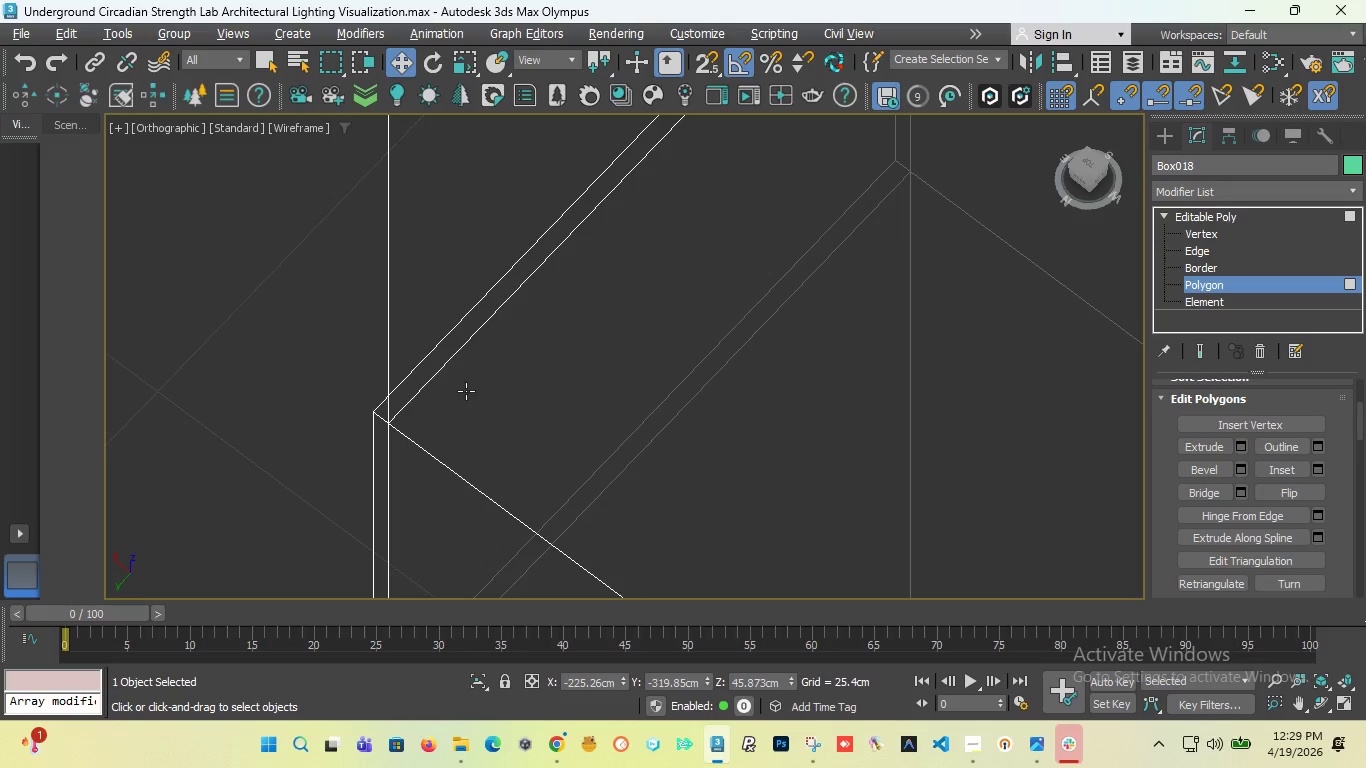 
key(Control+Z)
 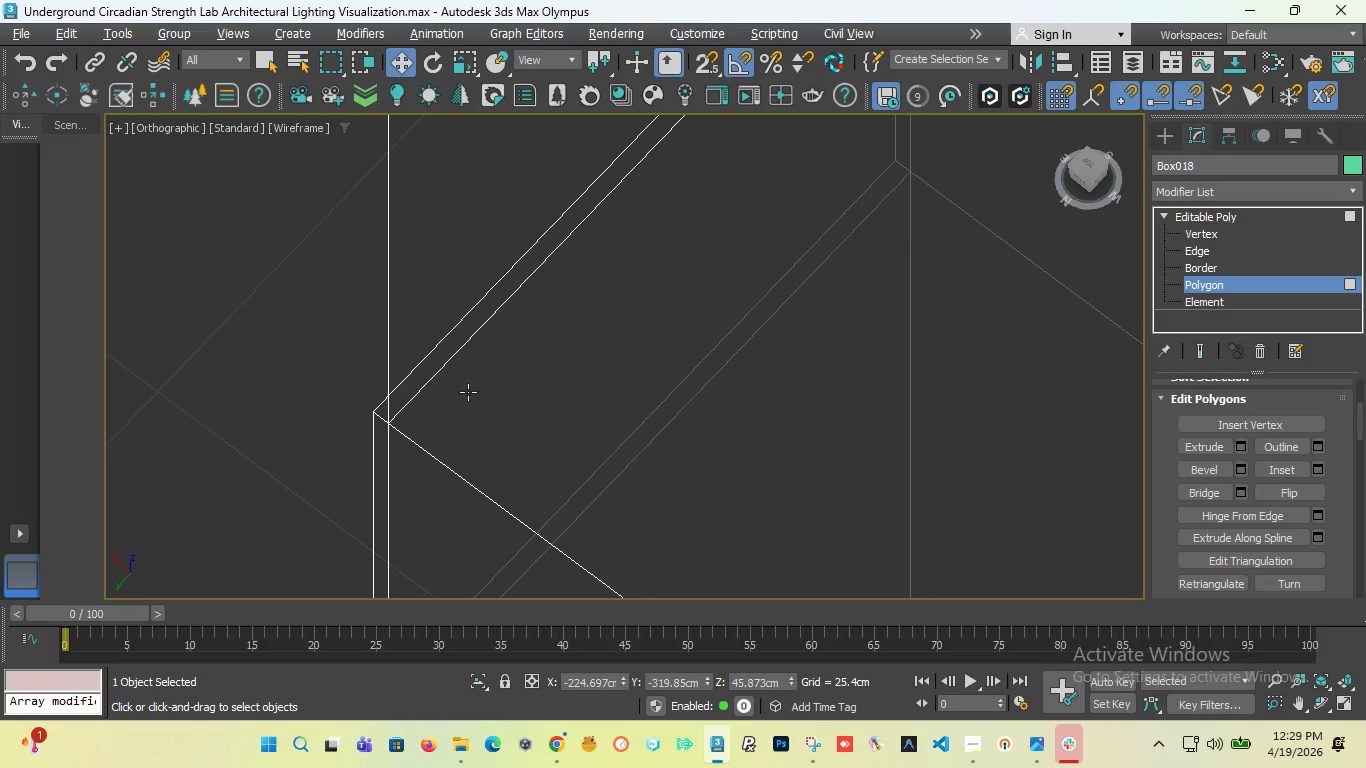 
key(Control+Z)
 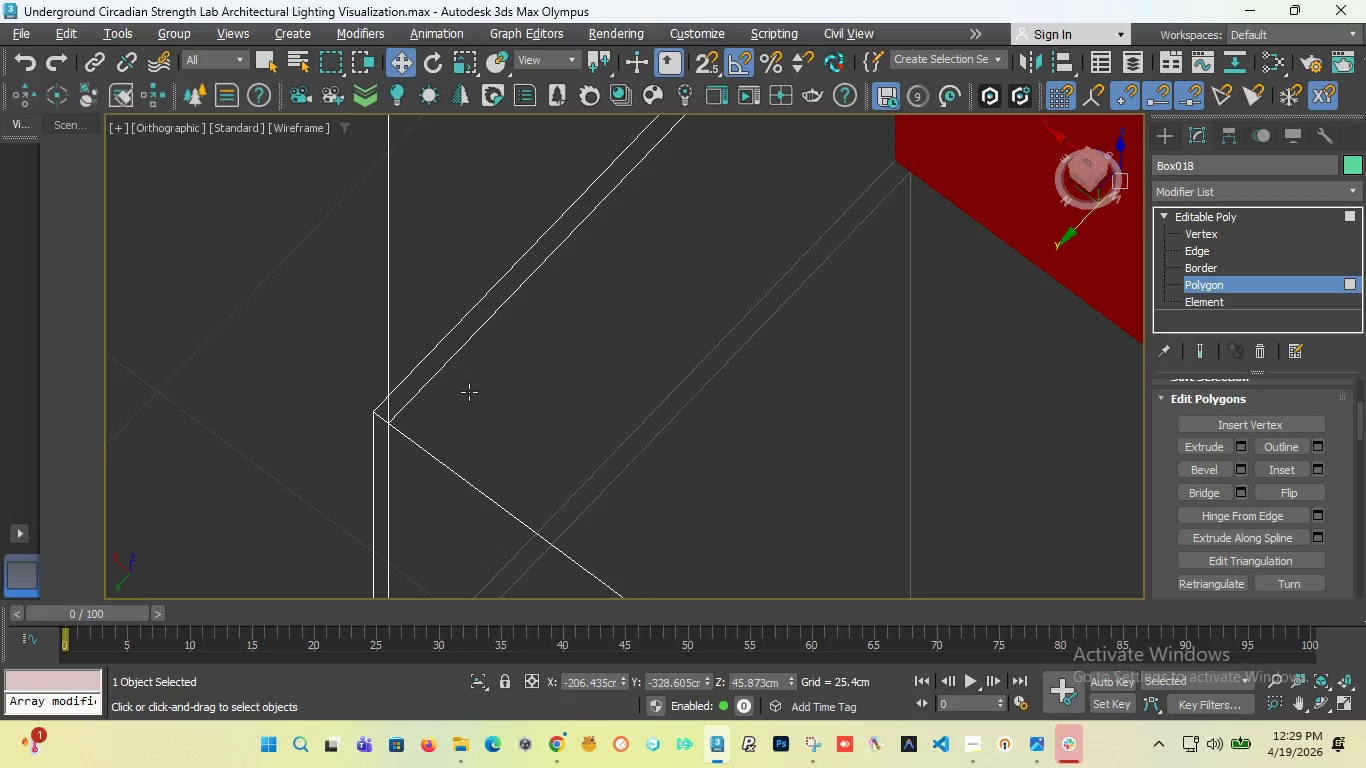 
key(Control+Z)
 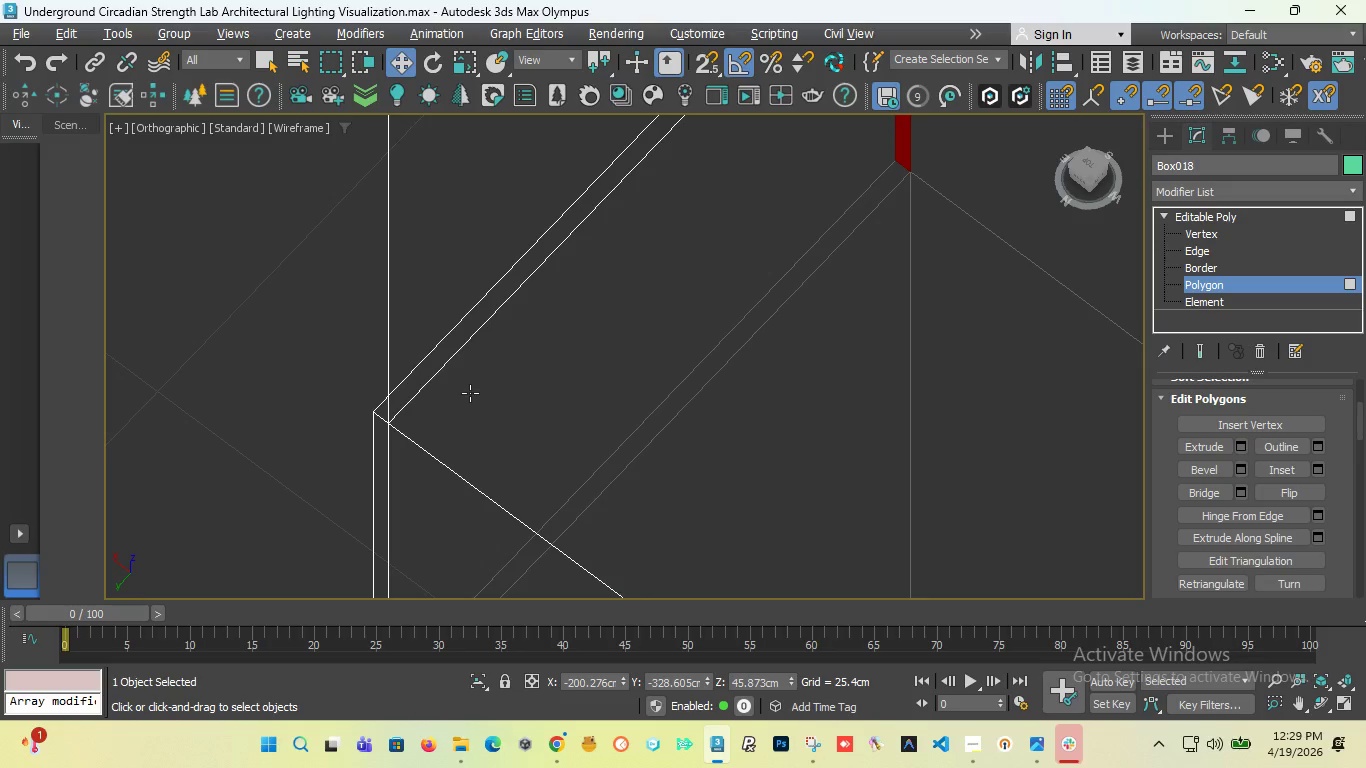 
key(Control+Z)
 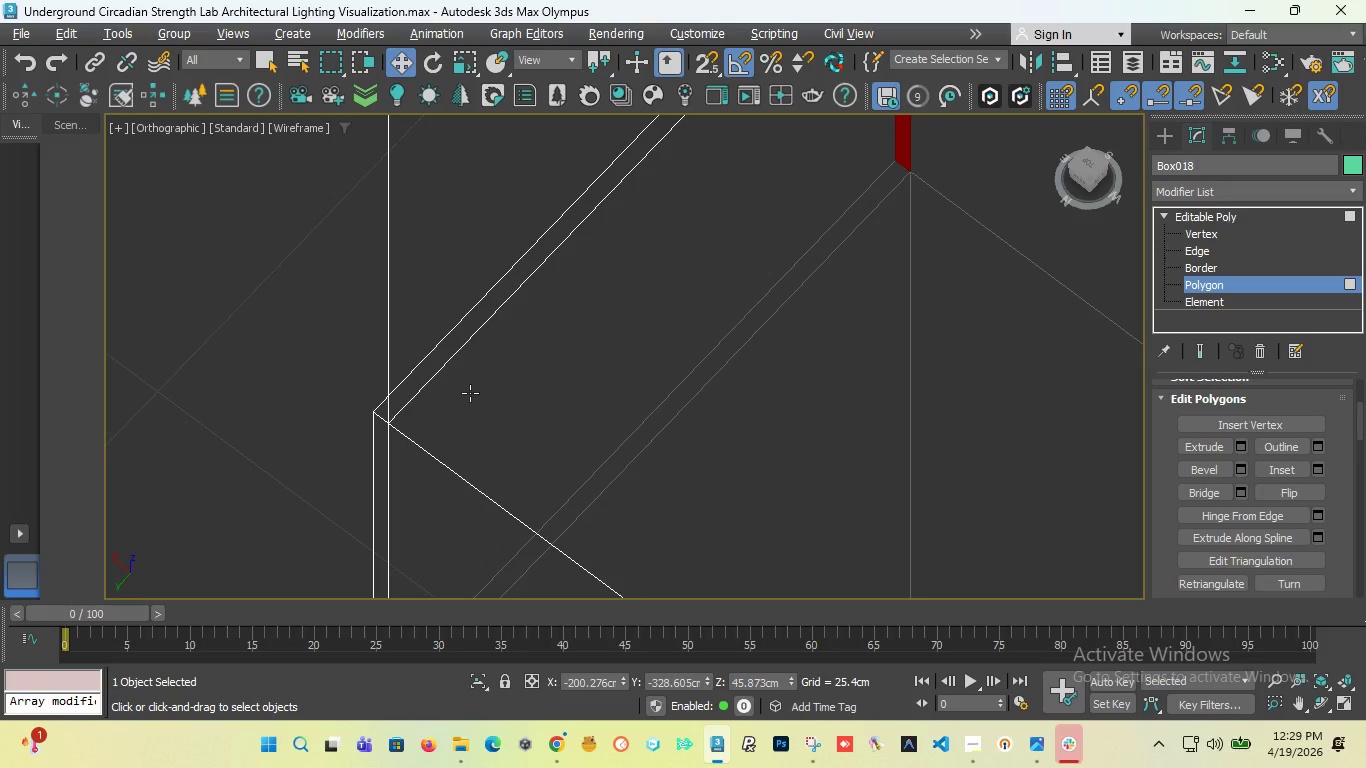 
key(Control+Z)
 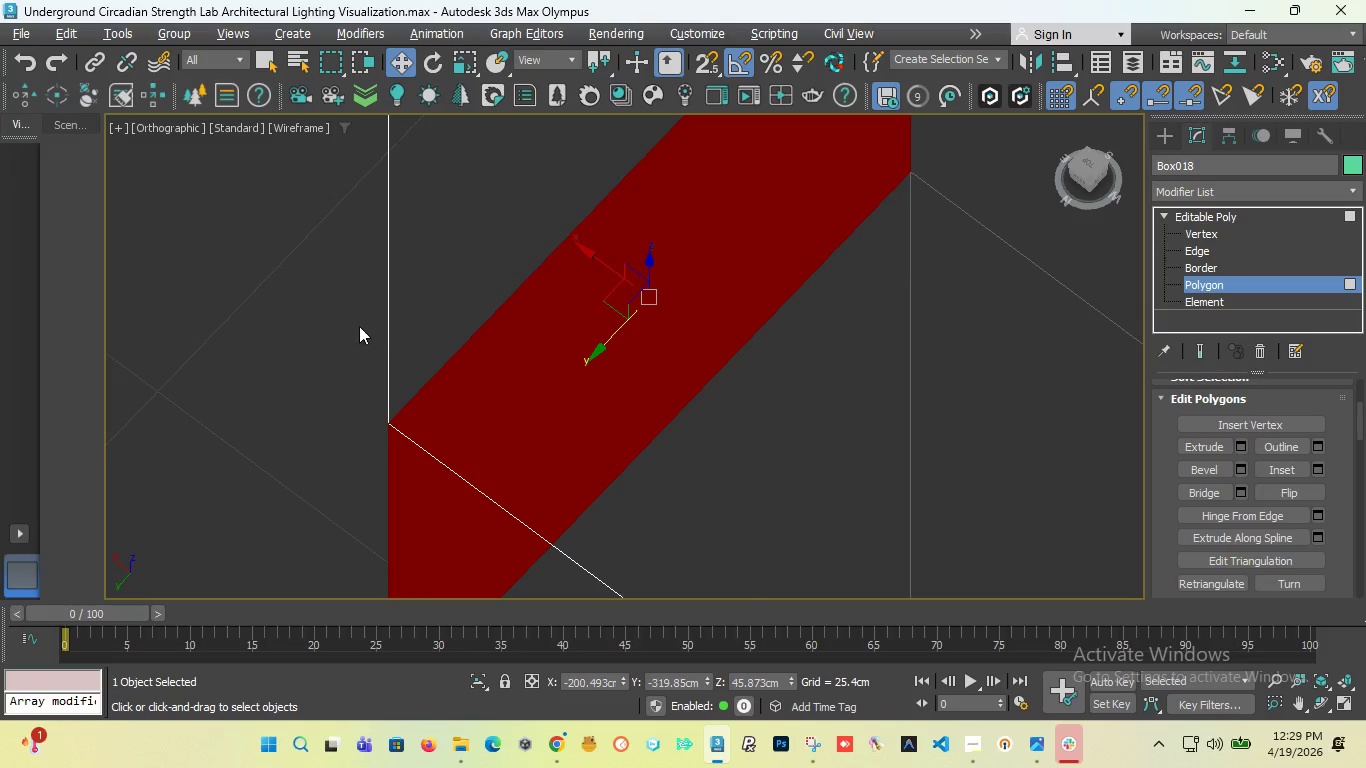 
scroll: coordinate [509, 375], scroll_direction: down, amount: 7.0
 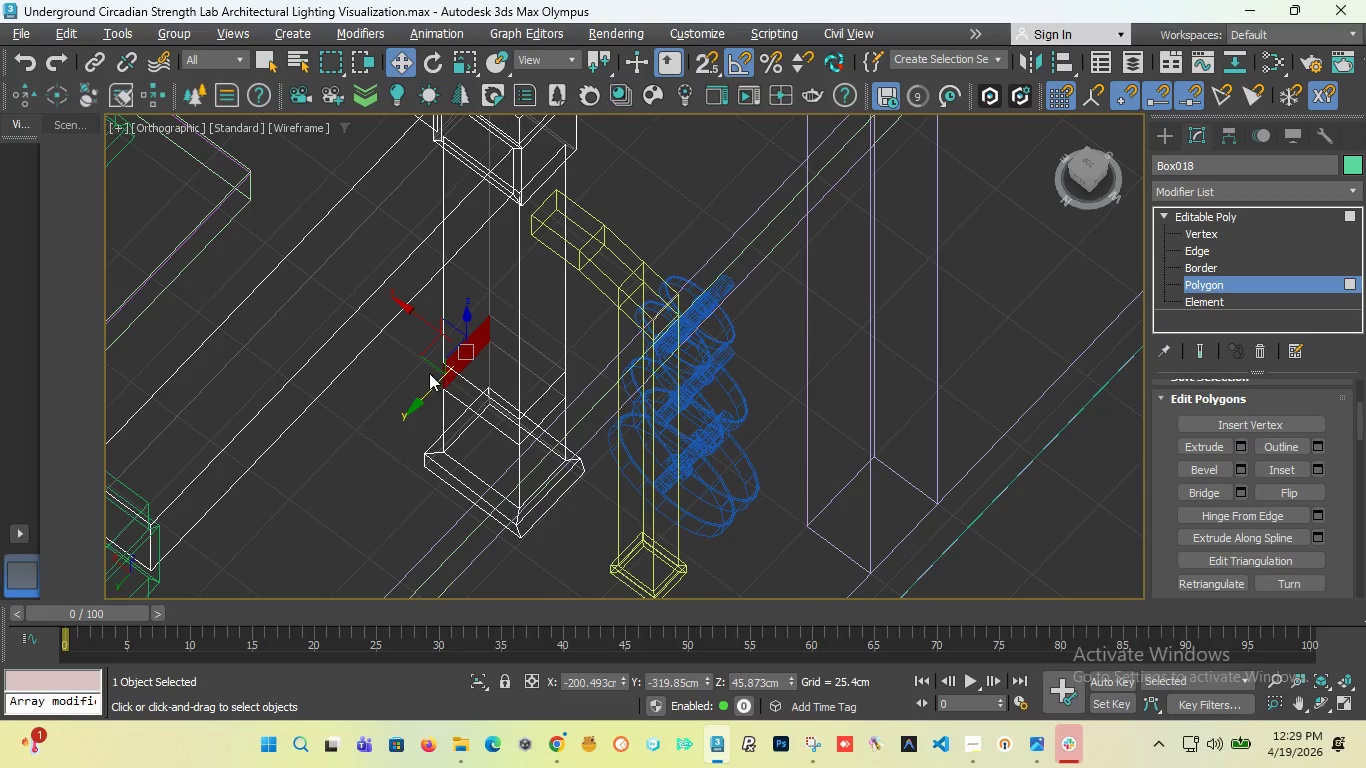 
scroll: coordinate [429, 372], scroll_direction: up, amount: 3.0
 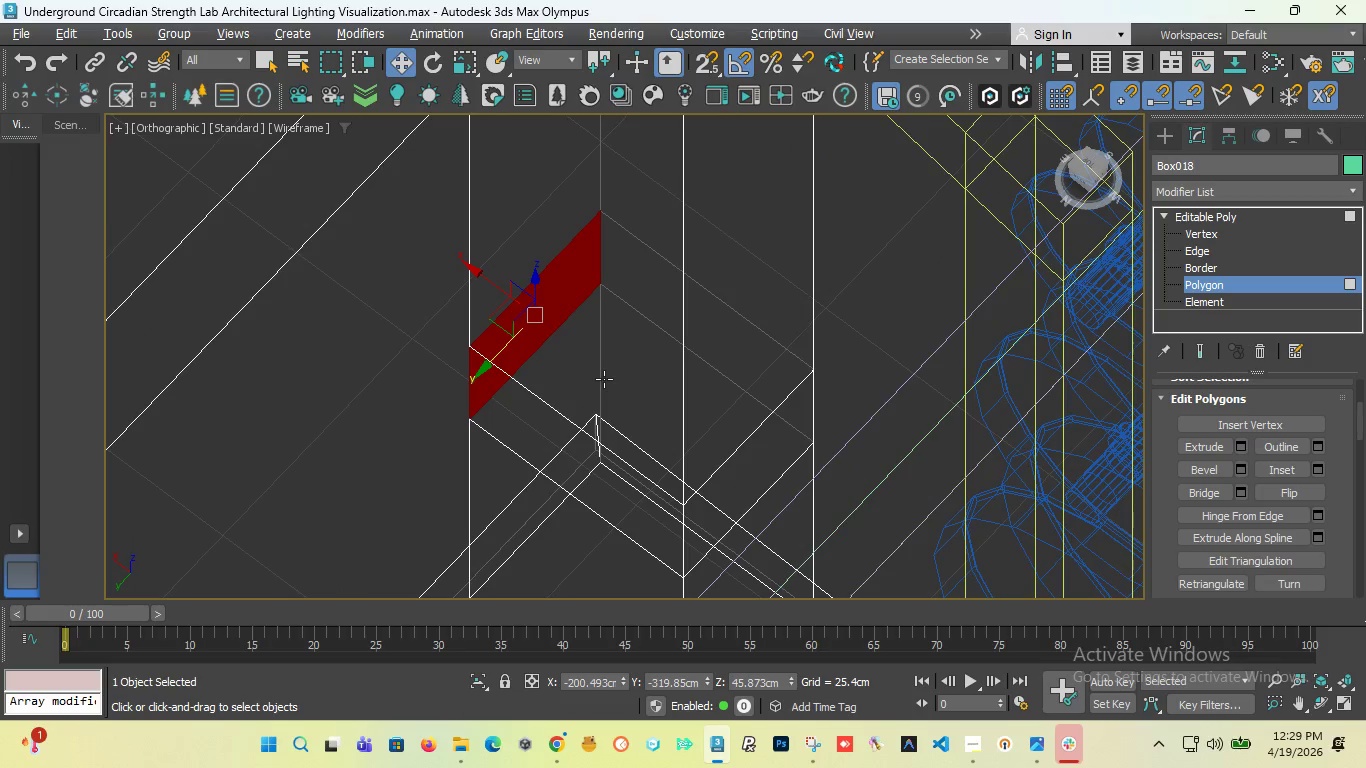 
key(Control+Z)
 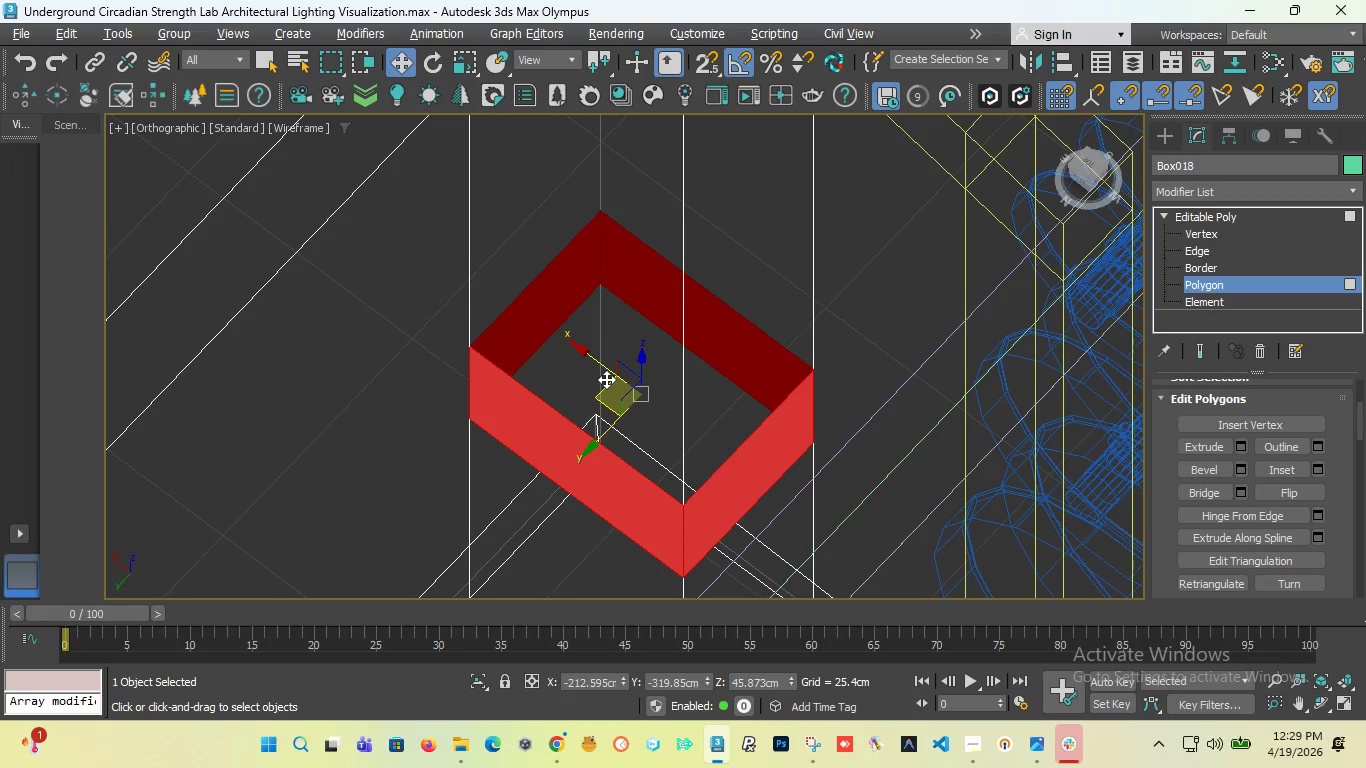 
key(Control+Z)
 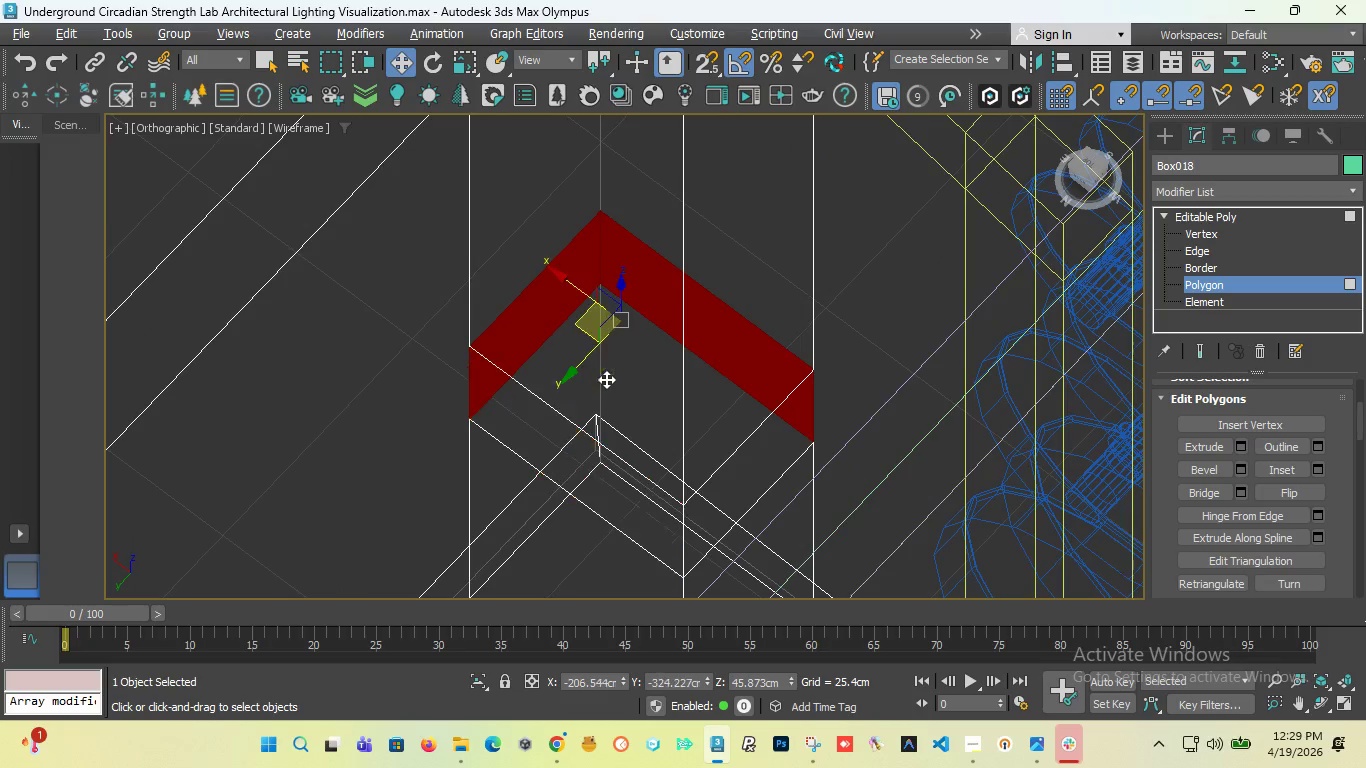 
key(Control+Z)
 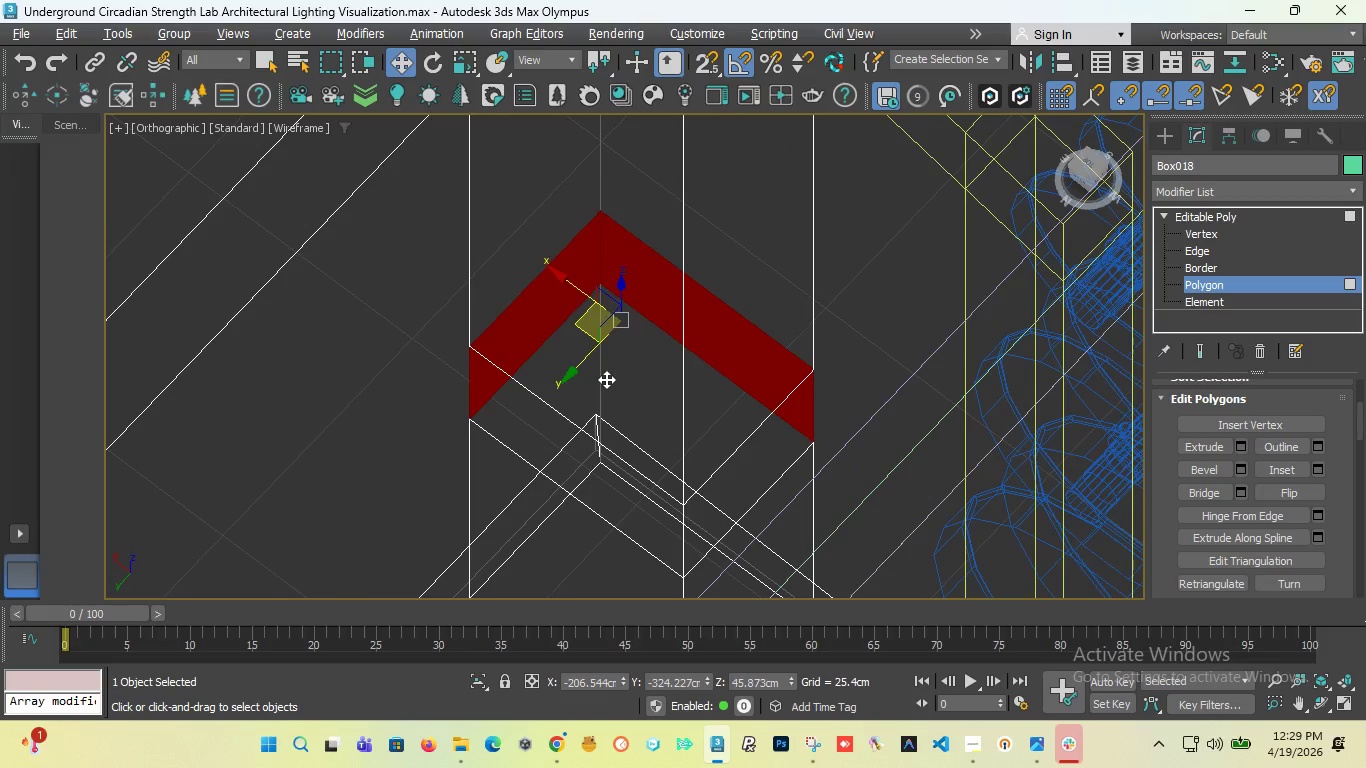 
key(Control+Z)
 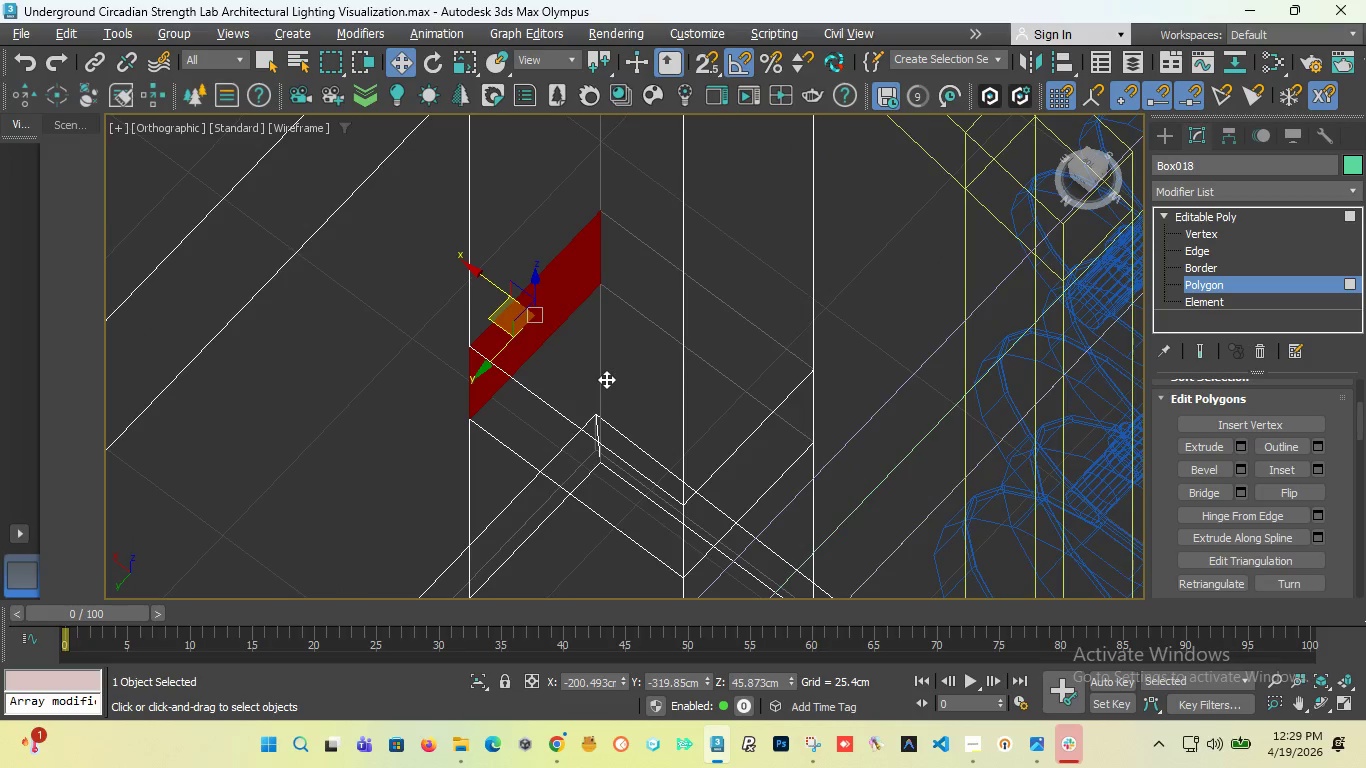 
key(Control+Z)
 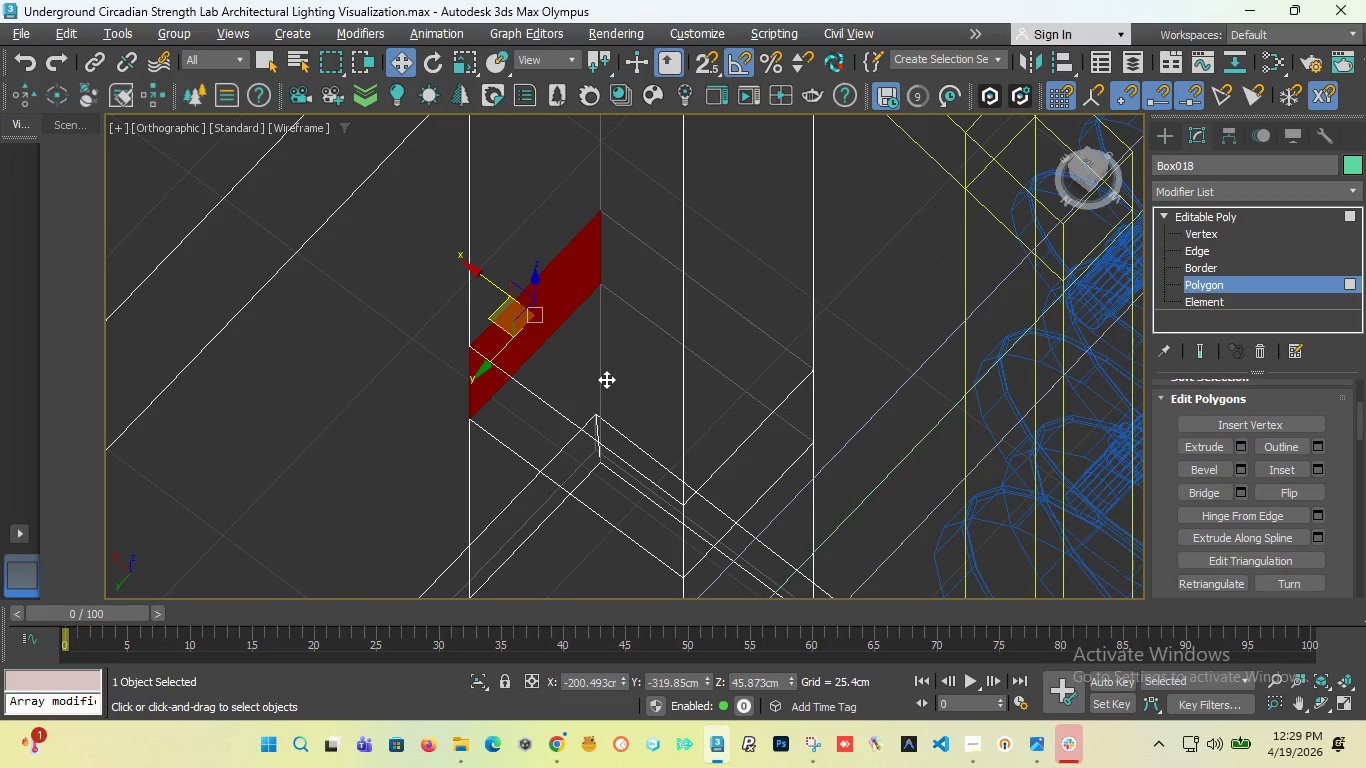 
key(Control+Z)
 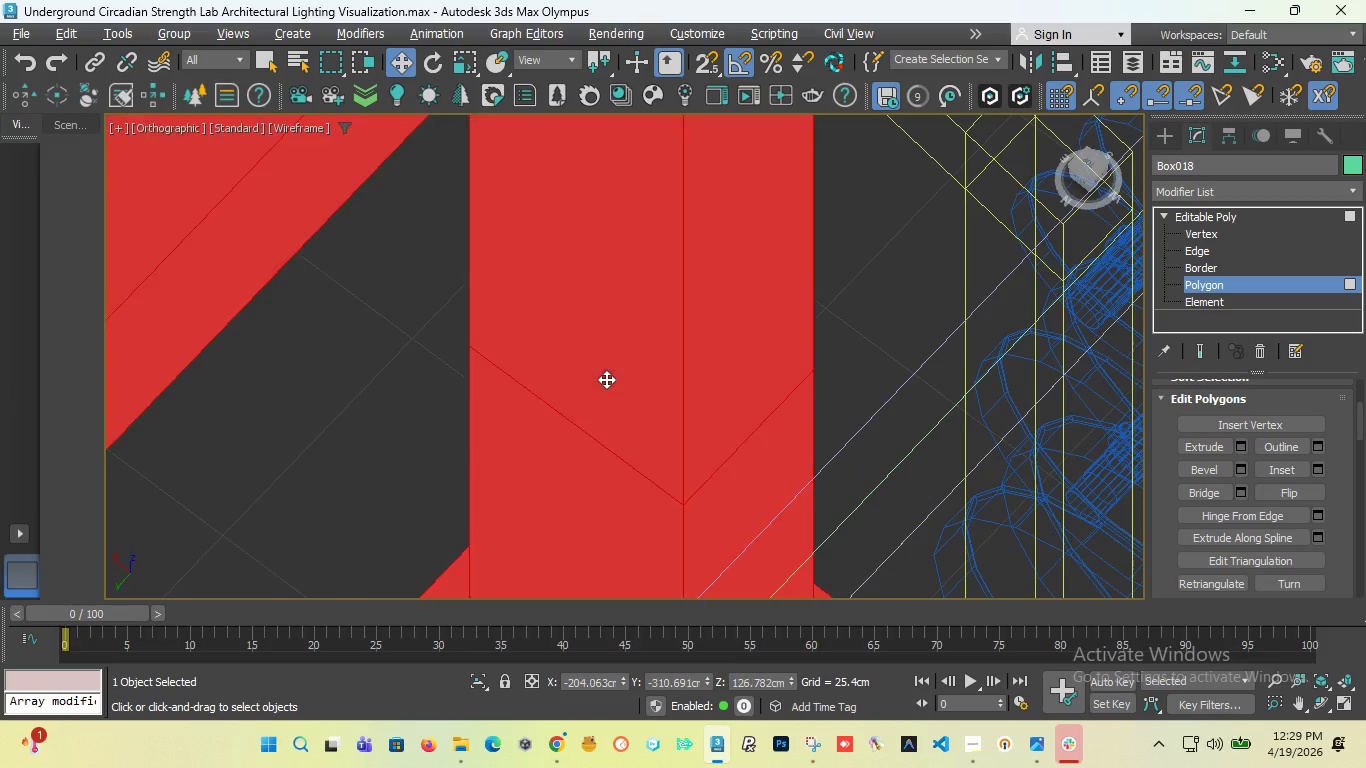 
key(Control+Z)
 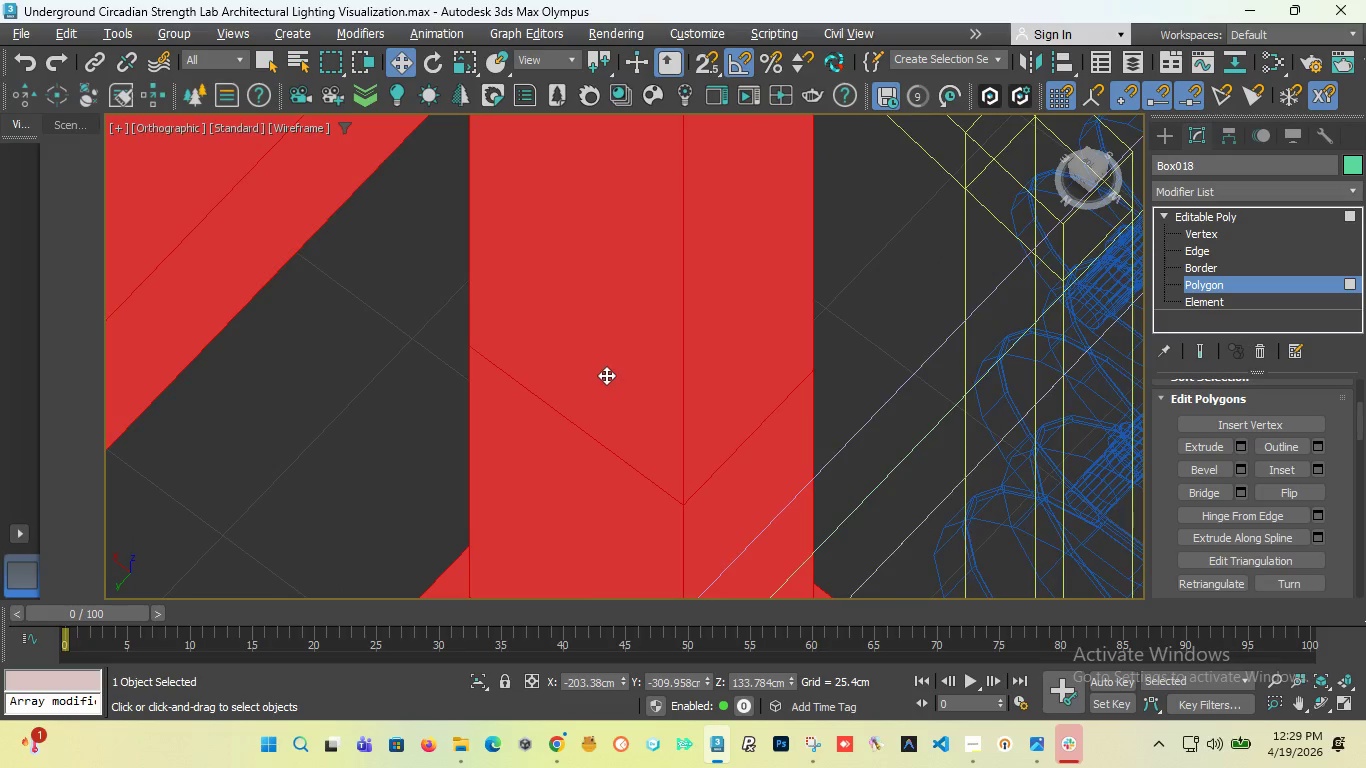 
key(Control+Z)
 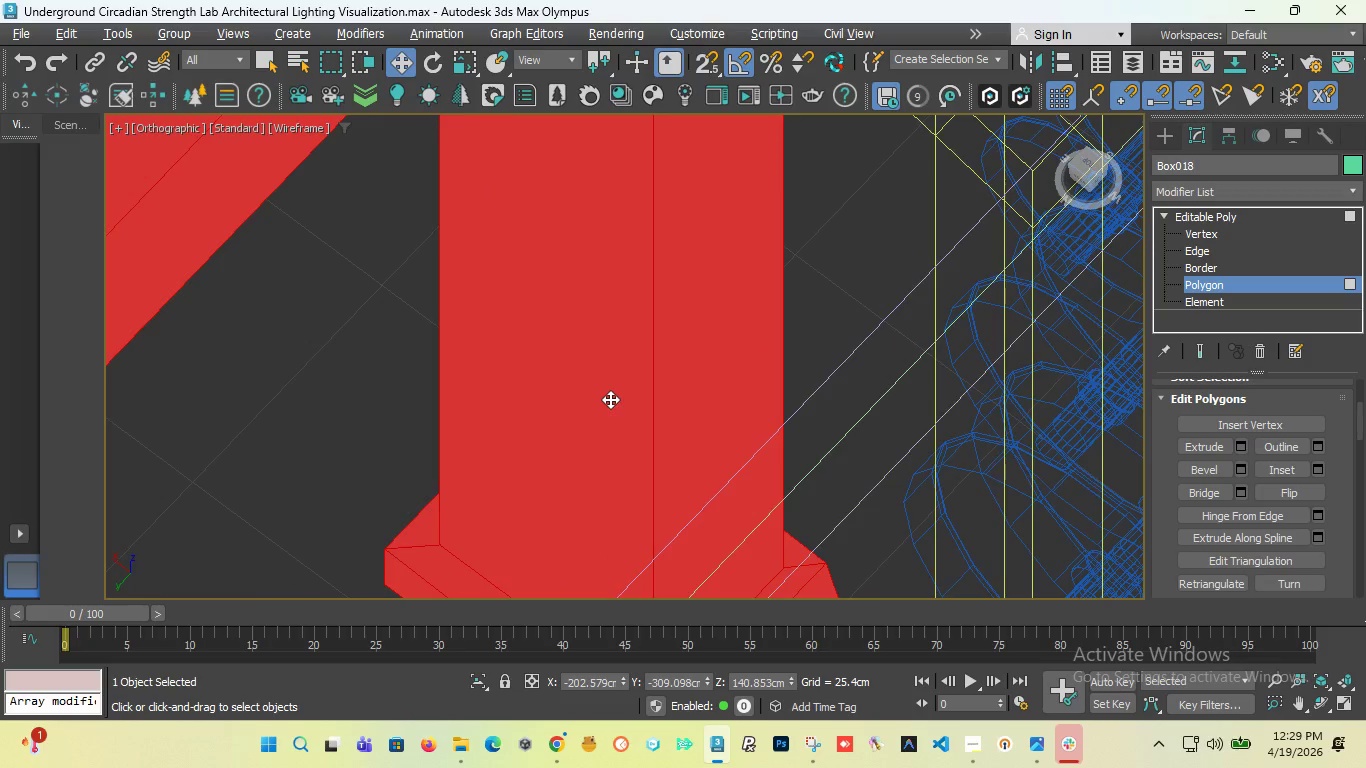 
scroll: coordinate [613, 403], scroll_direction: down, amount: 8.0
 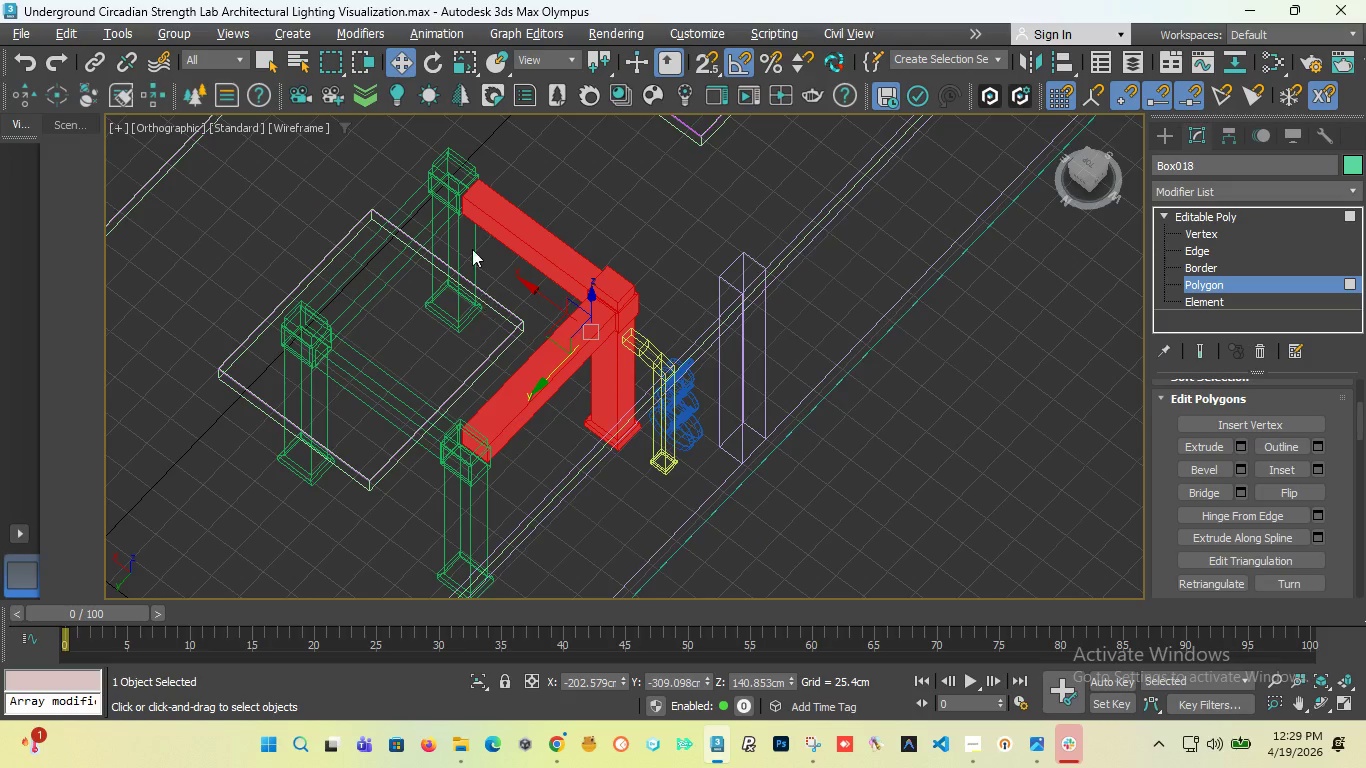 
scroll: coordinate [464, 219], scroll_direction: up, amount: 2.0
 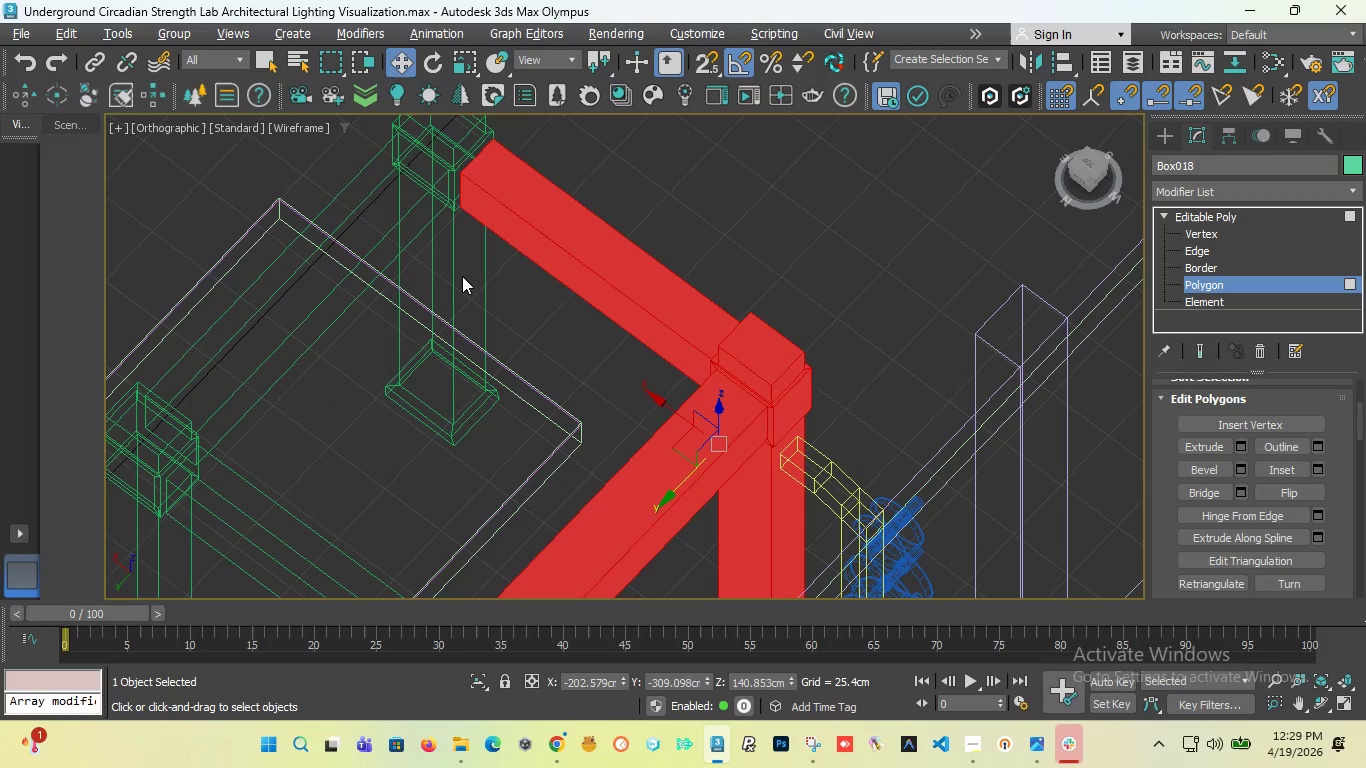 
left_click([462, 276])
 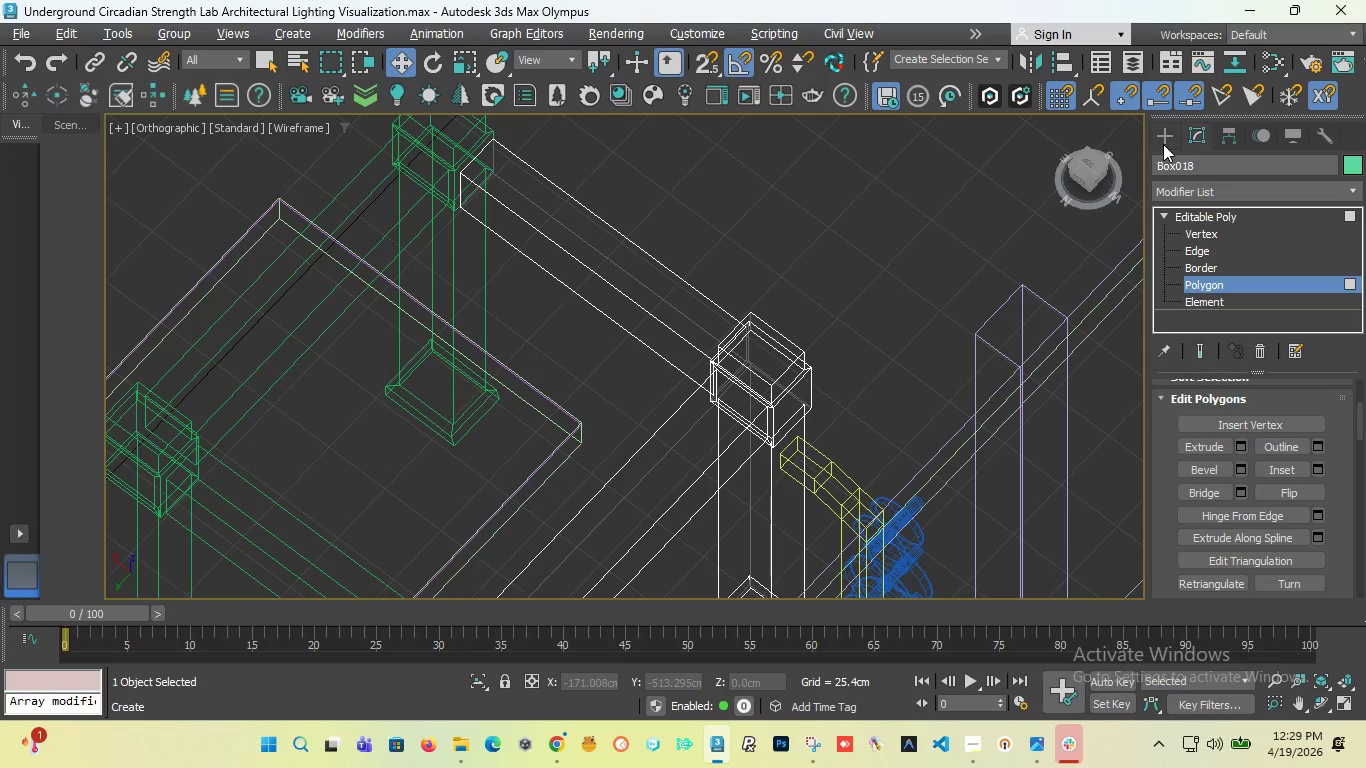 
left_click([1353, 214])
 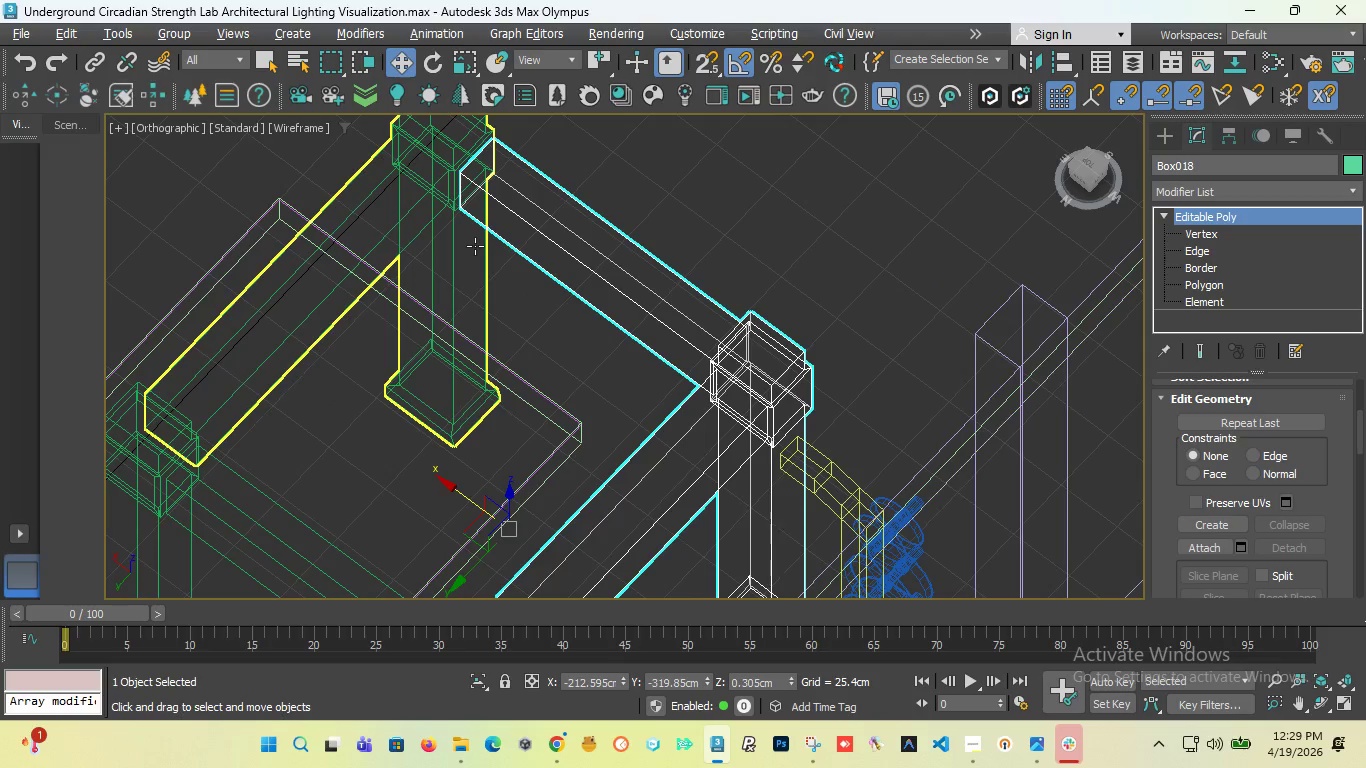 
left_click([475, 246])
 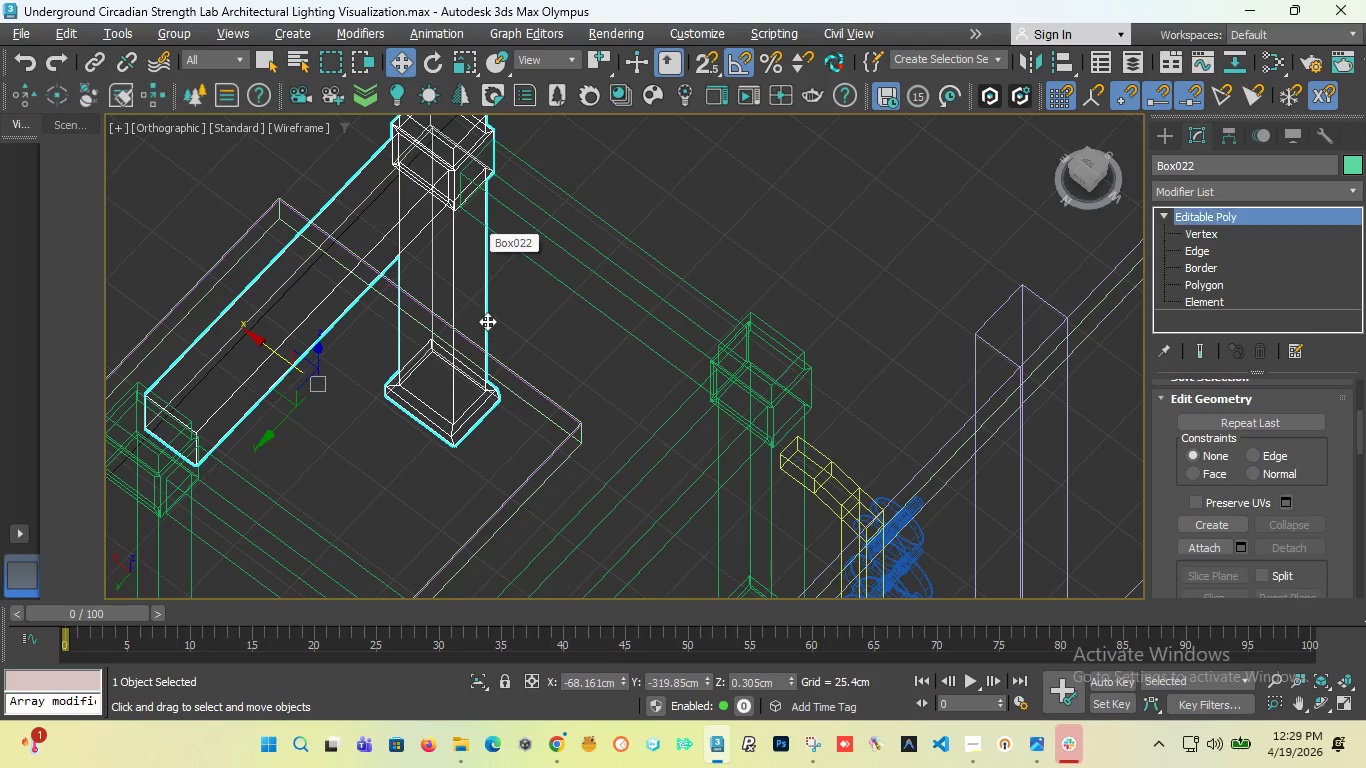 
hold_key(key=ControlLeft, duration=1.2)
left_click([759, 377])
 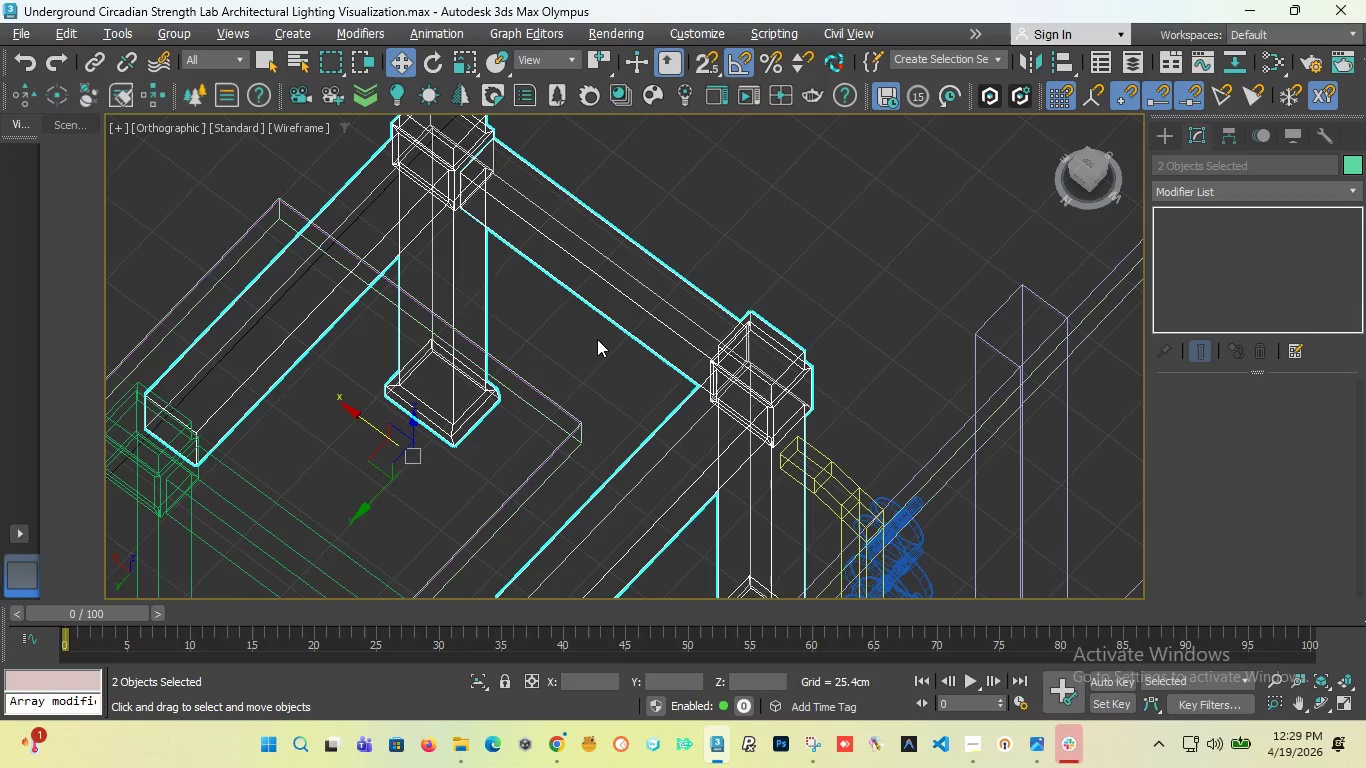 
scroll: coordinate [597, 335], scroll_direction: down, amount: 2.0
 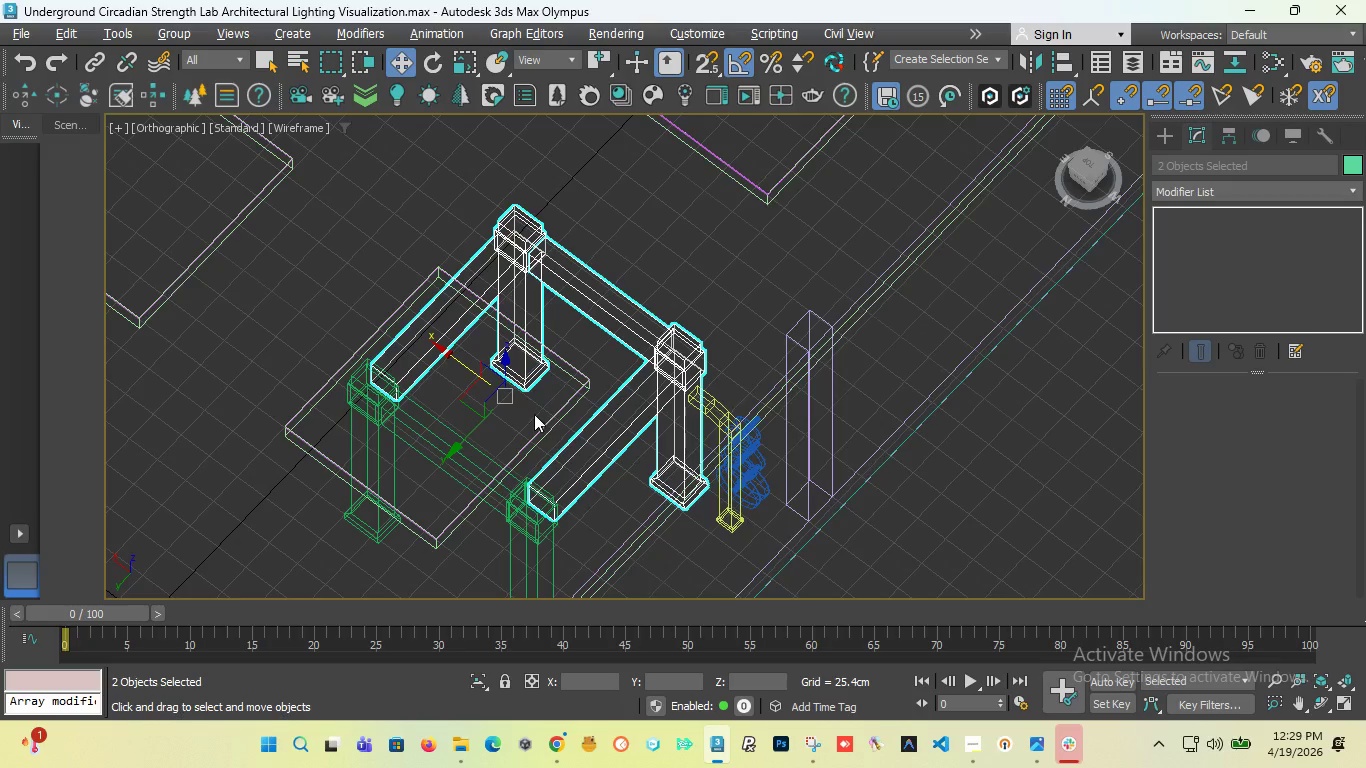 
scroll: coordinate [529, 411], scroll_direction: up, amount: 2.0
 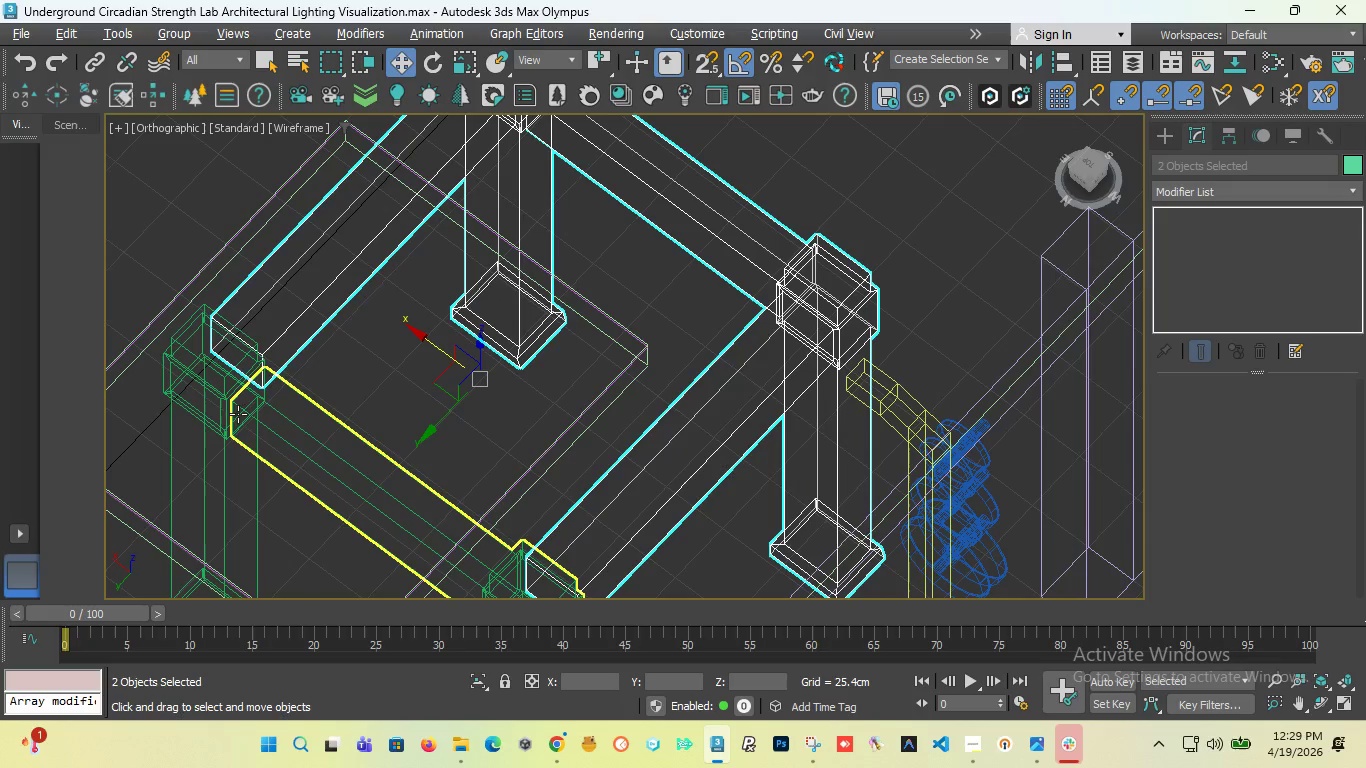 
hold_key(key=ControlLeft, duration=0.61)
 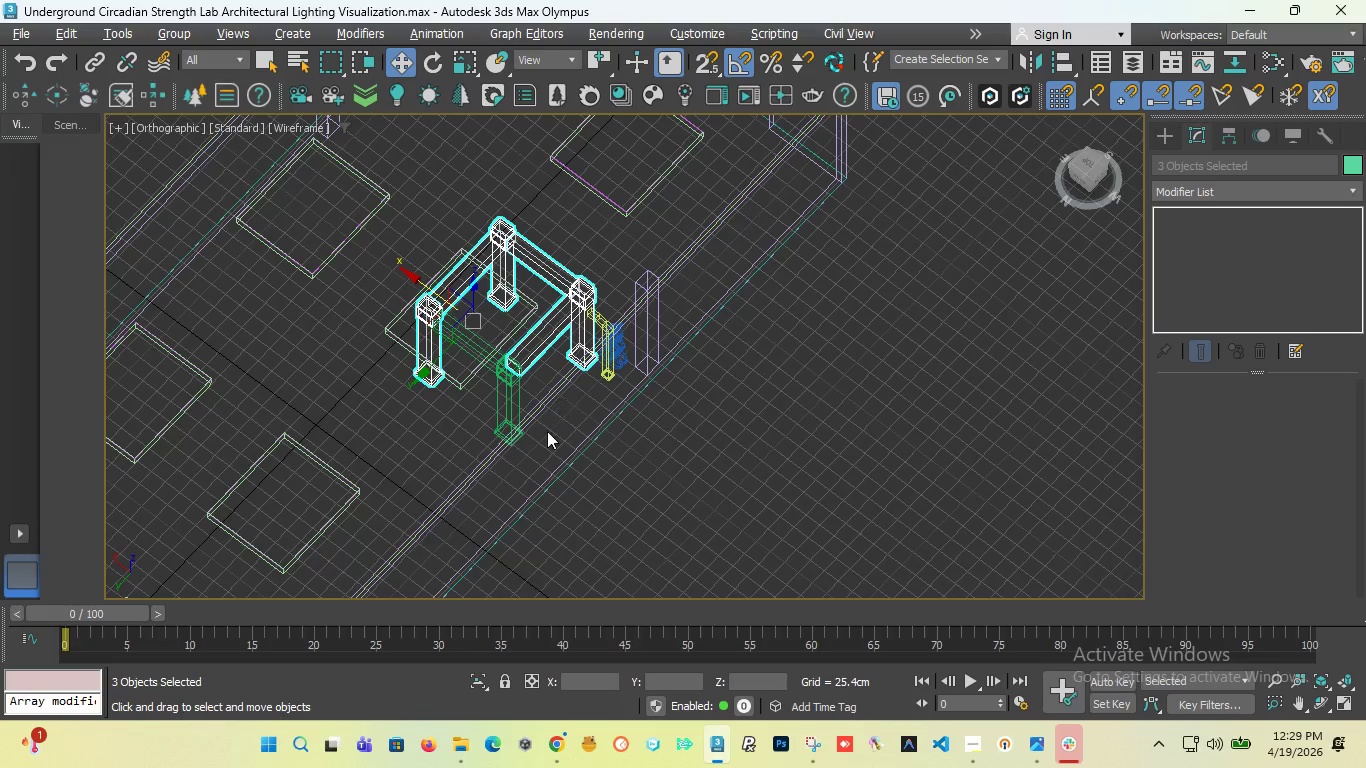 
scroll: coordinate [245, 436], scroll_direction: up, amount: 1.0
 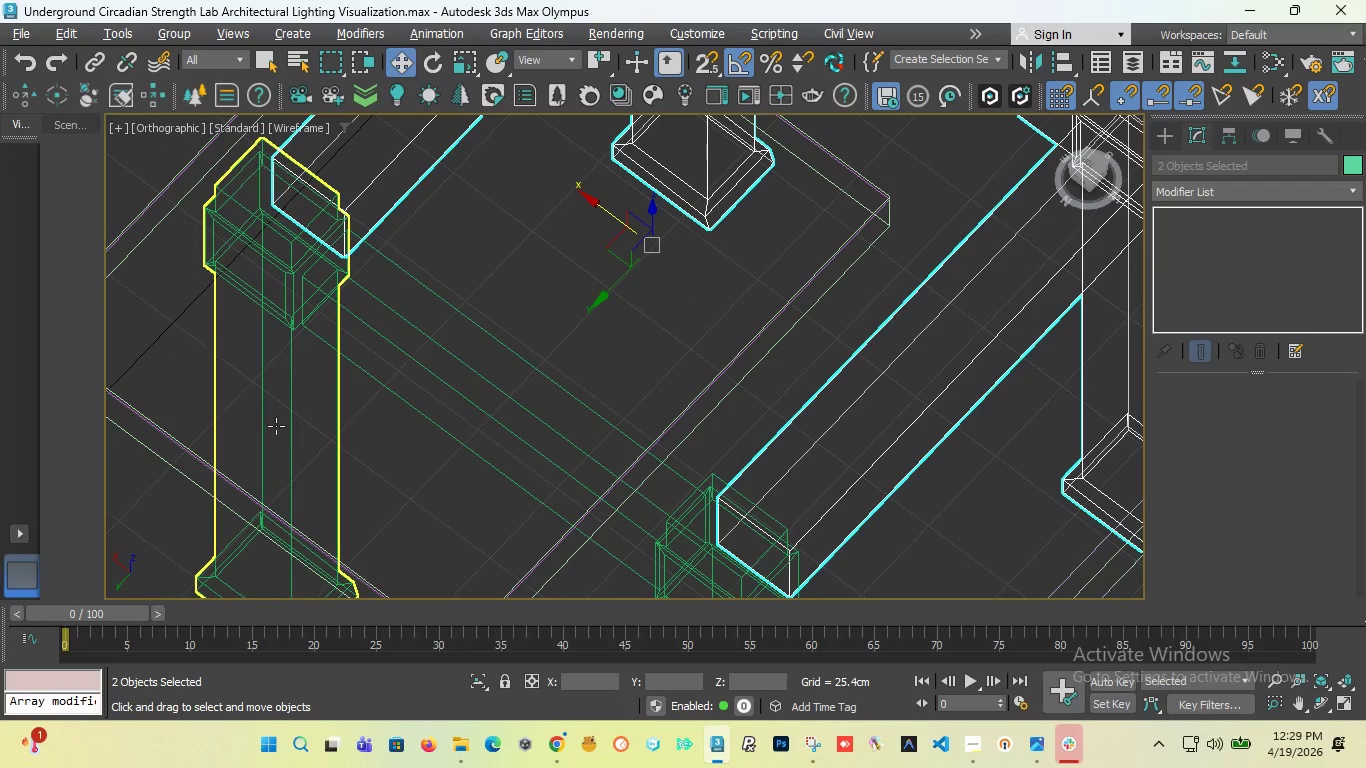 
left_click([276, 423])
 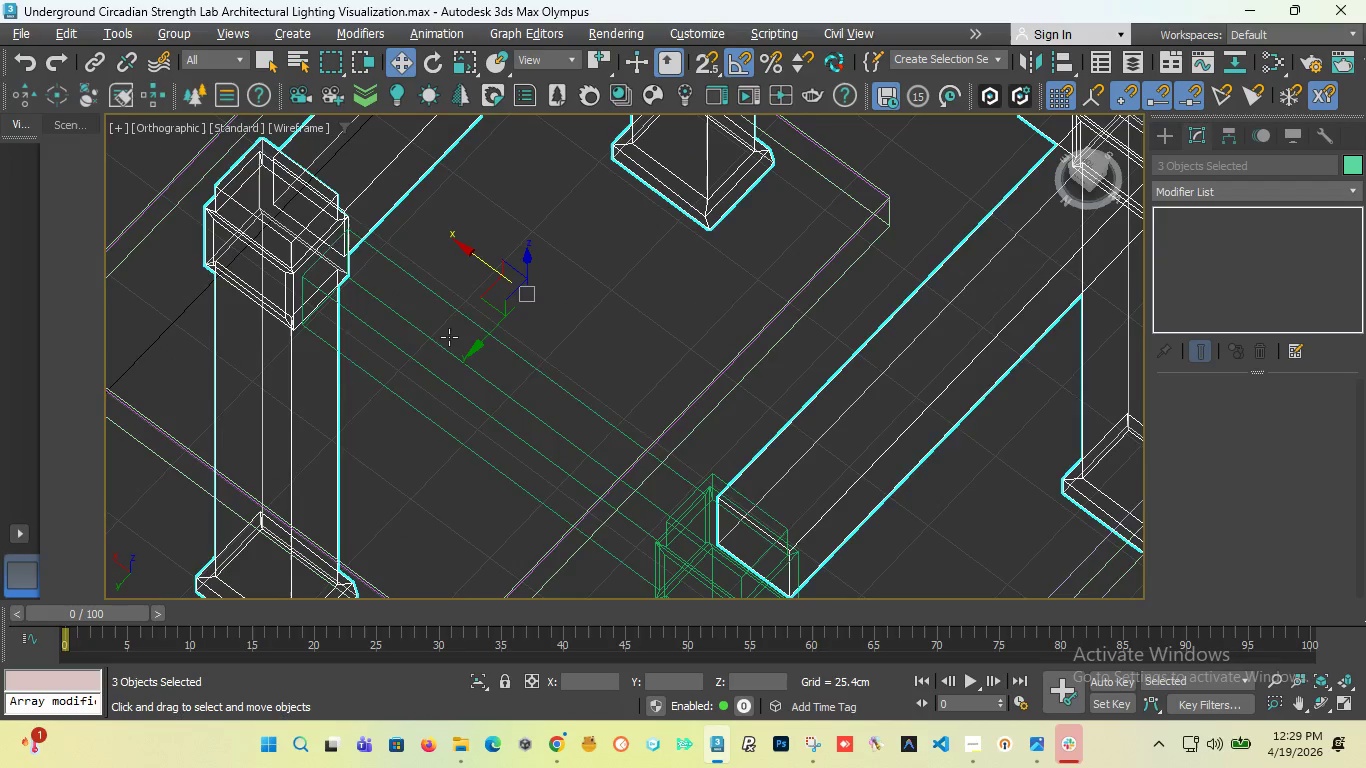 
hold_key(key=ControlLeft, duration=0.7)
 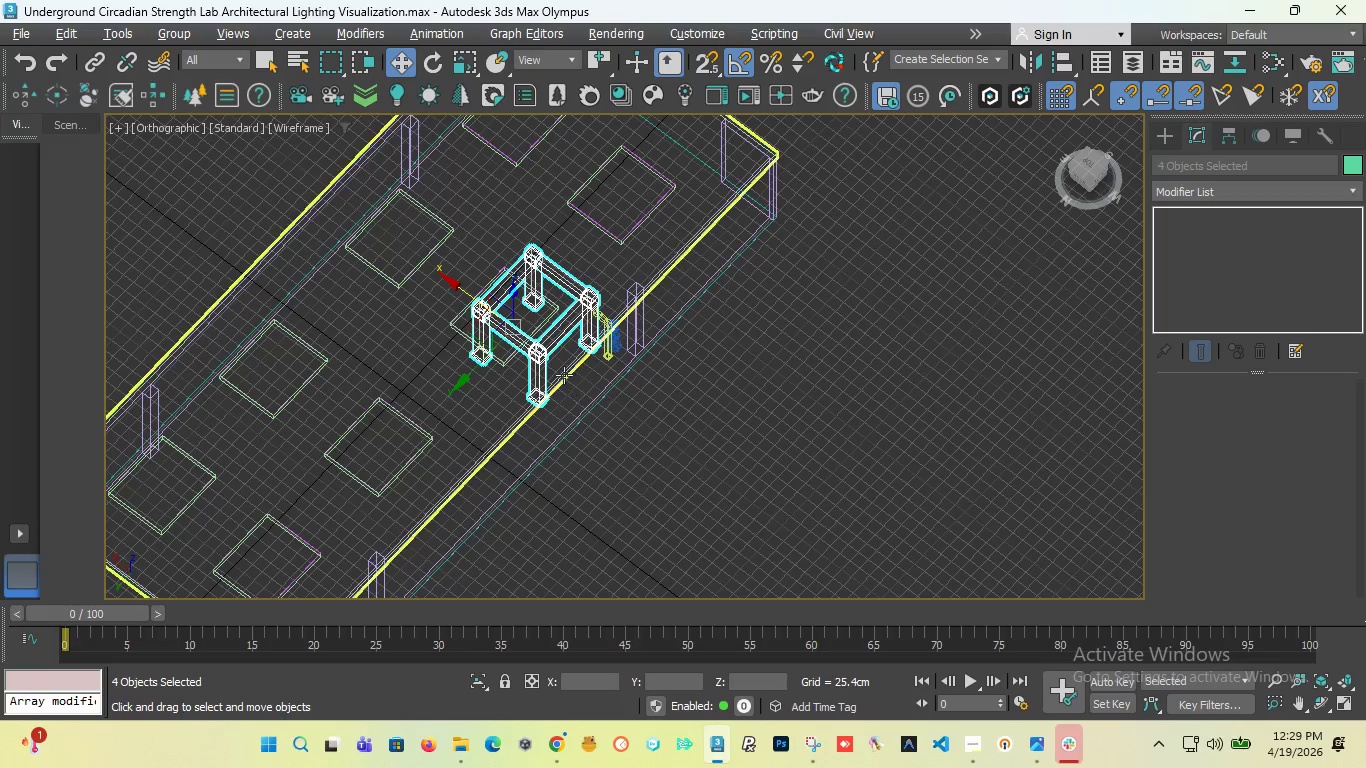 
scroll: coordinate [544, 432], scroll_direction: down, amount: 3.0
 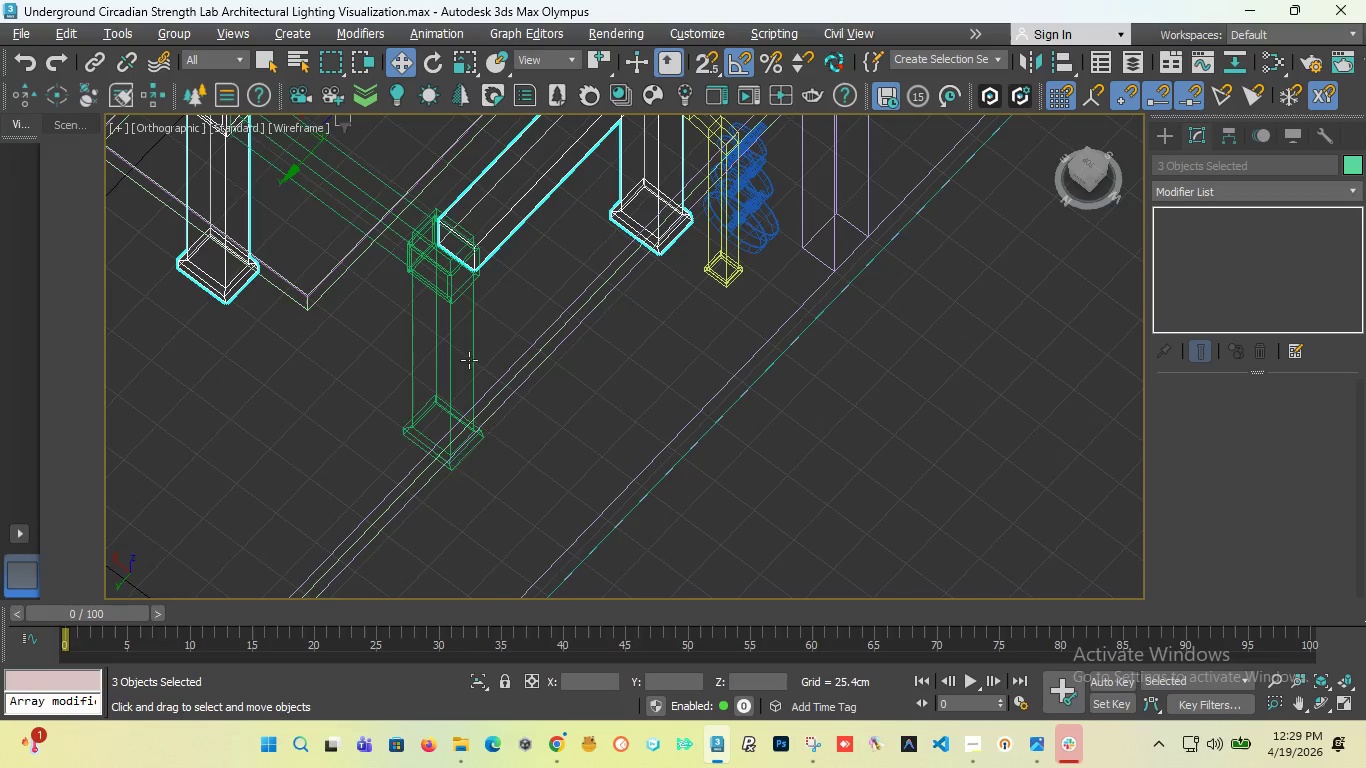 
left_click([463, 336])
 